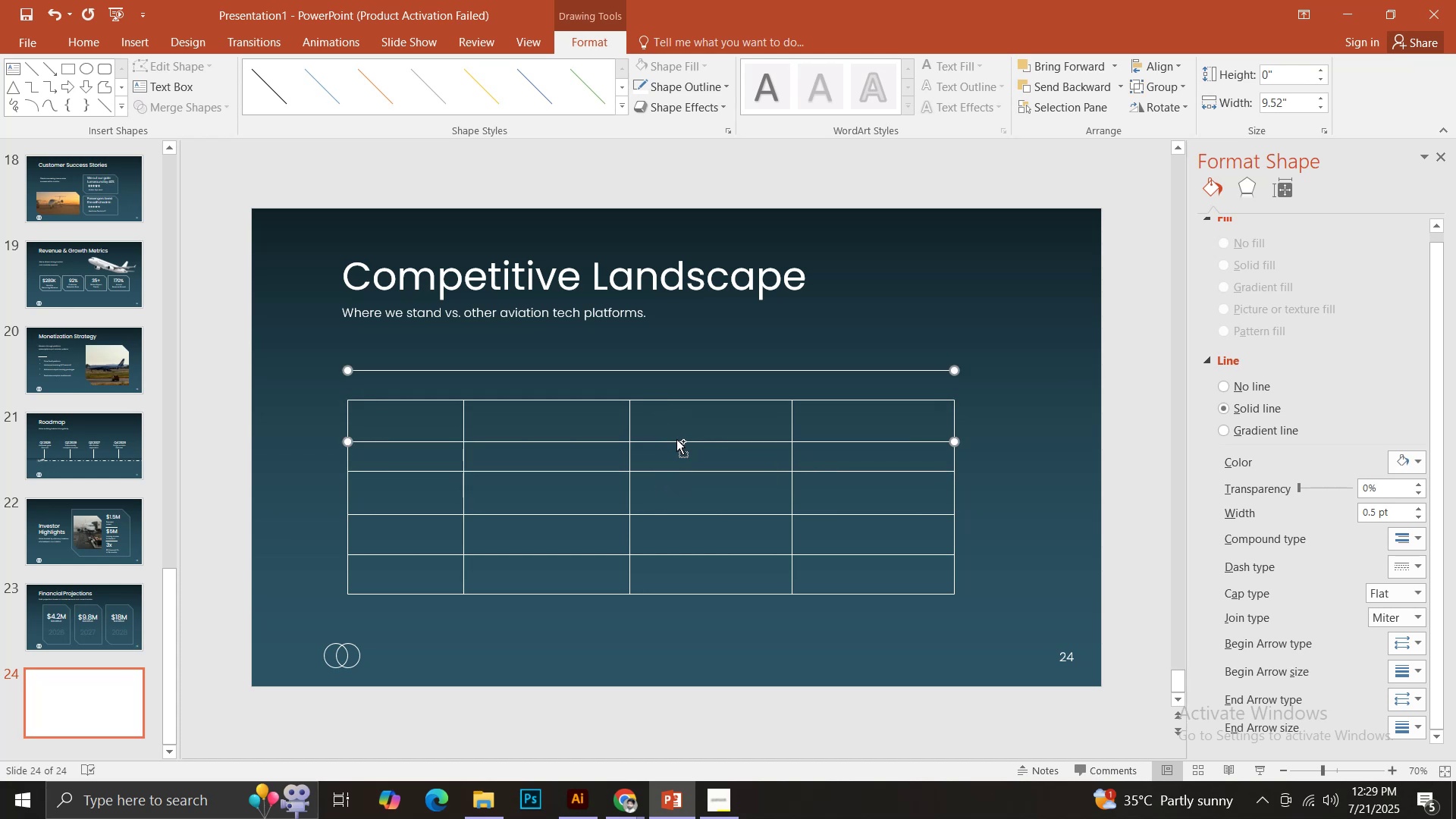 
key(Control+Z)
 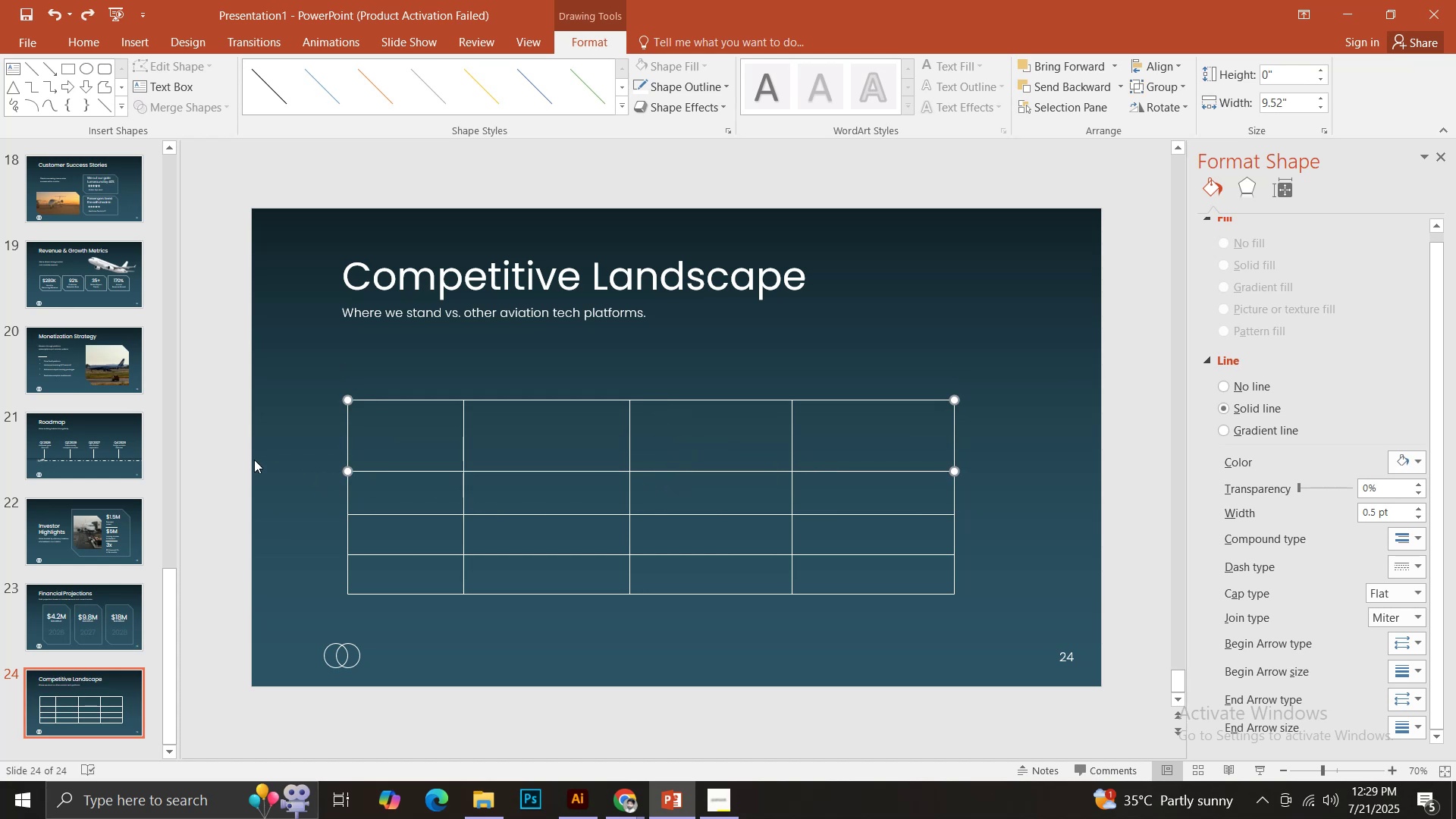 
left_click([253, 460])
 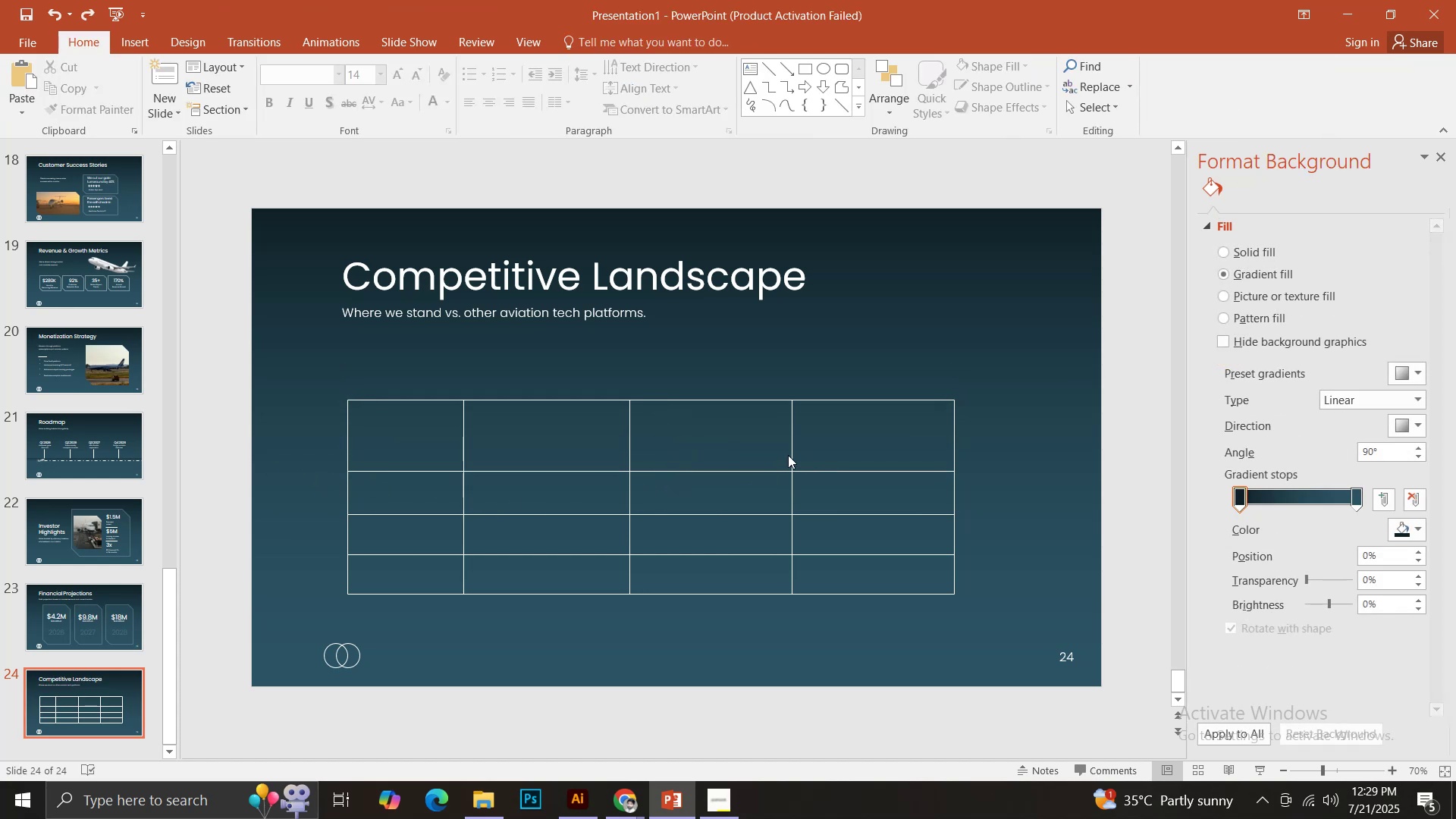 
hold_key(key=ControlLeft, duration=4.32)
left_click_drag(start_coordinate=[708, 469], to_coordinate=[688, 433])
 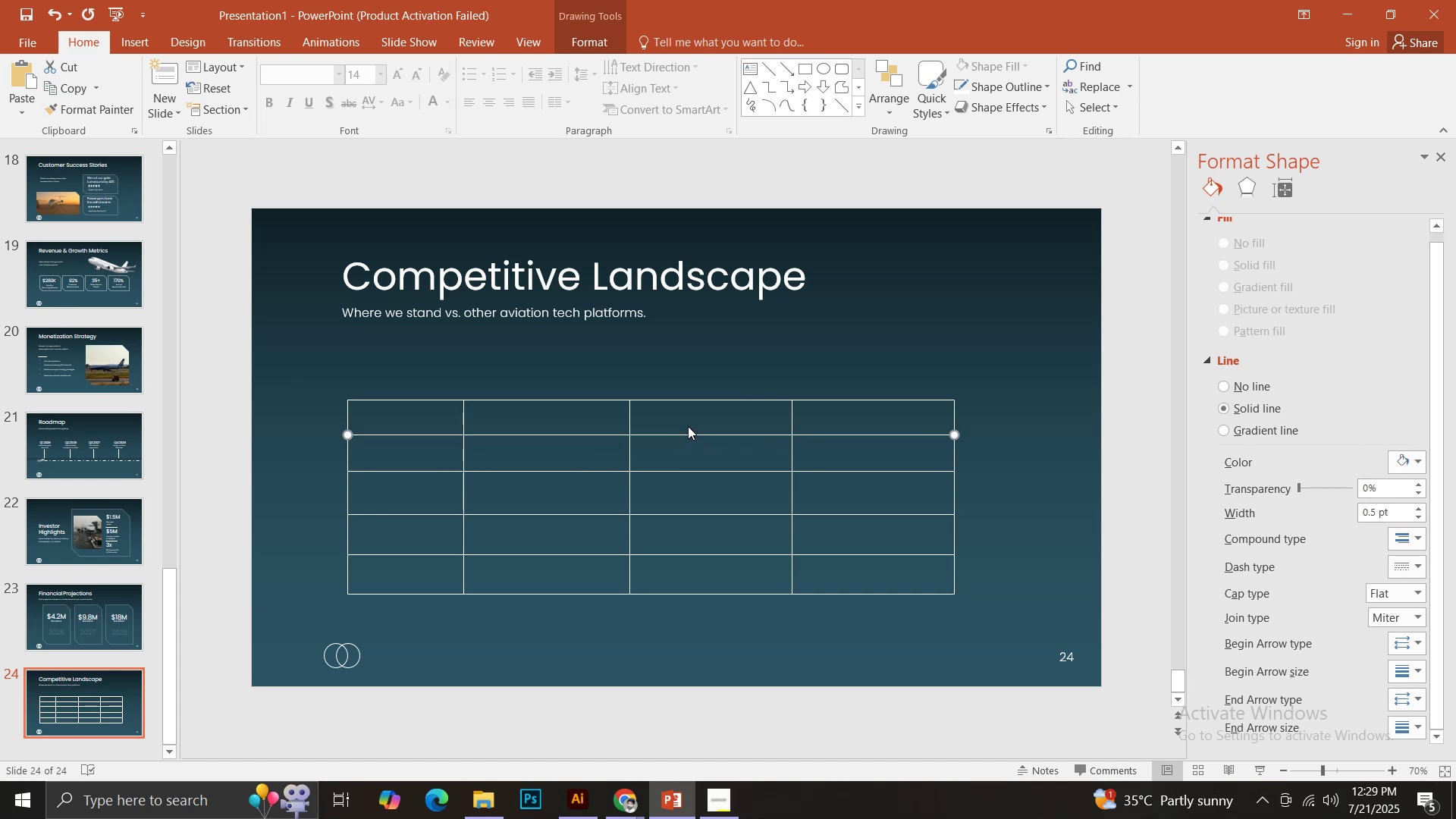 
hold_key(key=ShiftLeft, duration=1.52)
 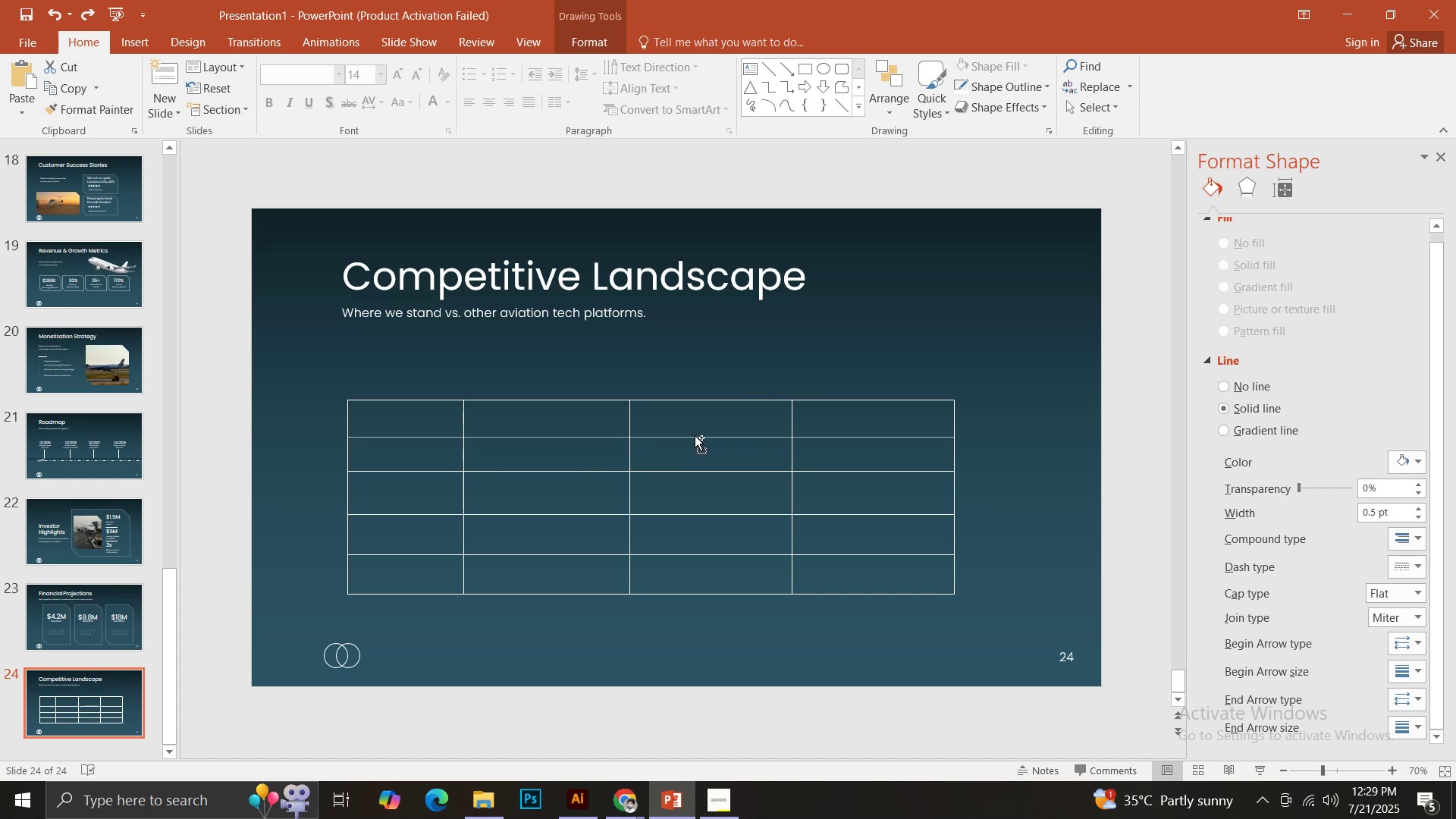 
hold_key(key=ShiftLeft, duration=1.53)
 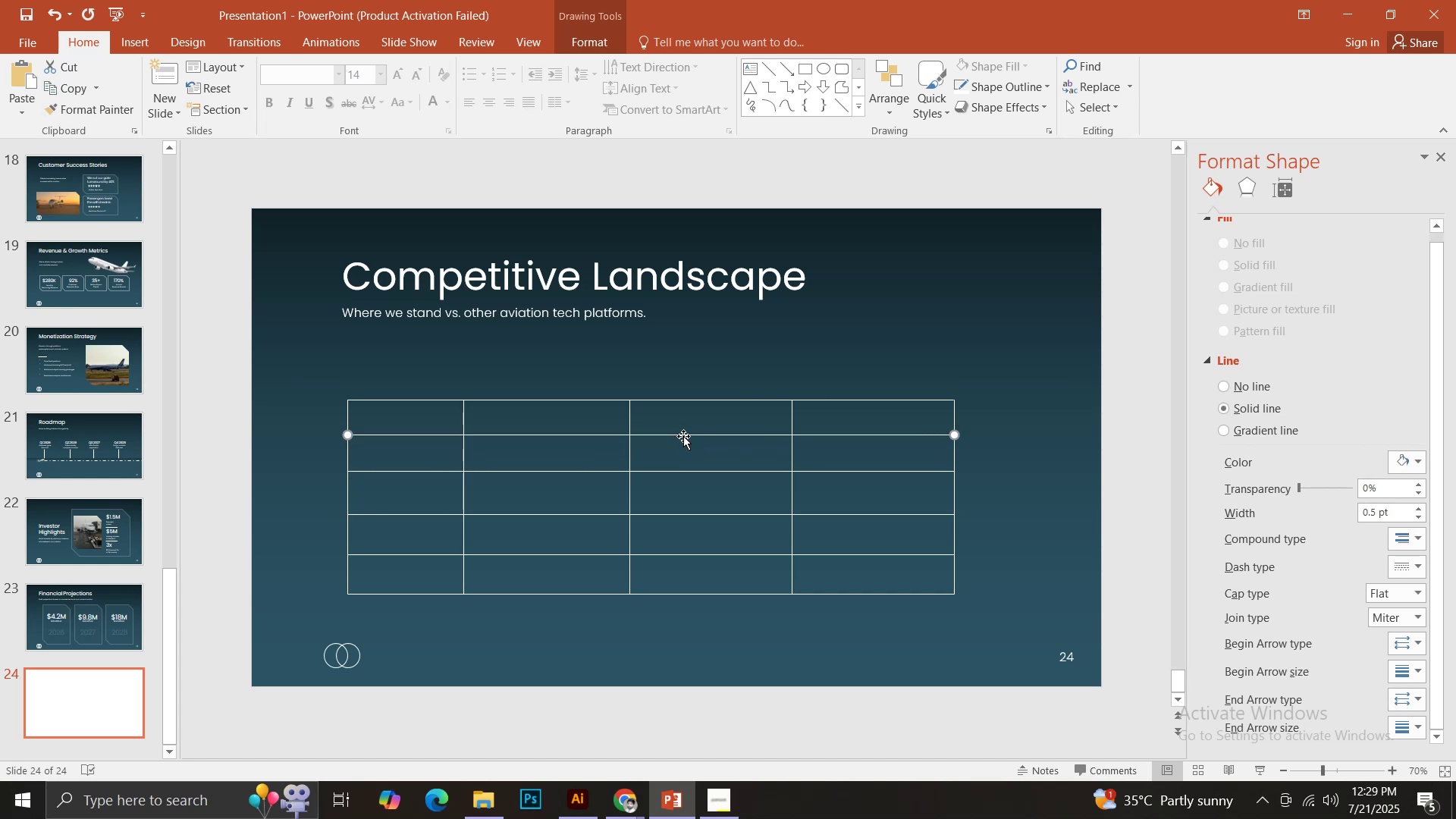 
hold_key(key=ShiftLeft, duration=0.36)
 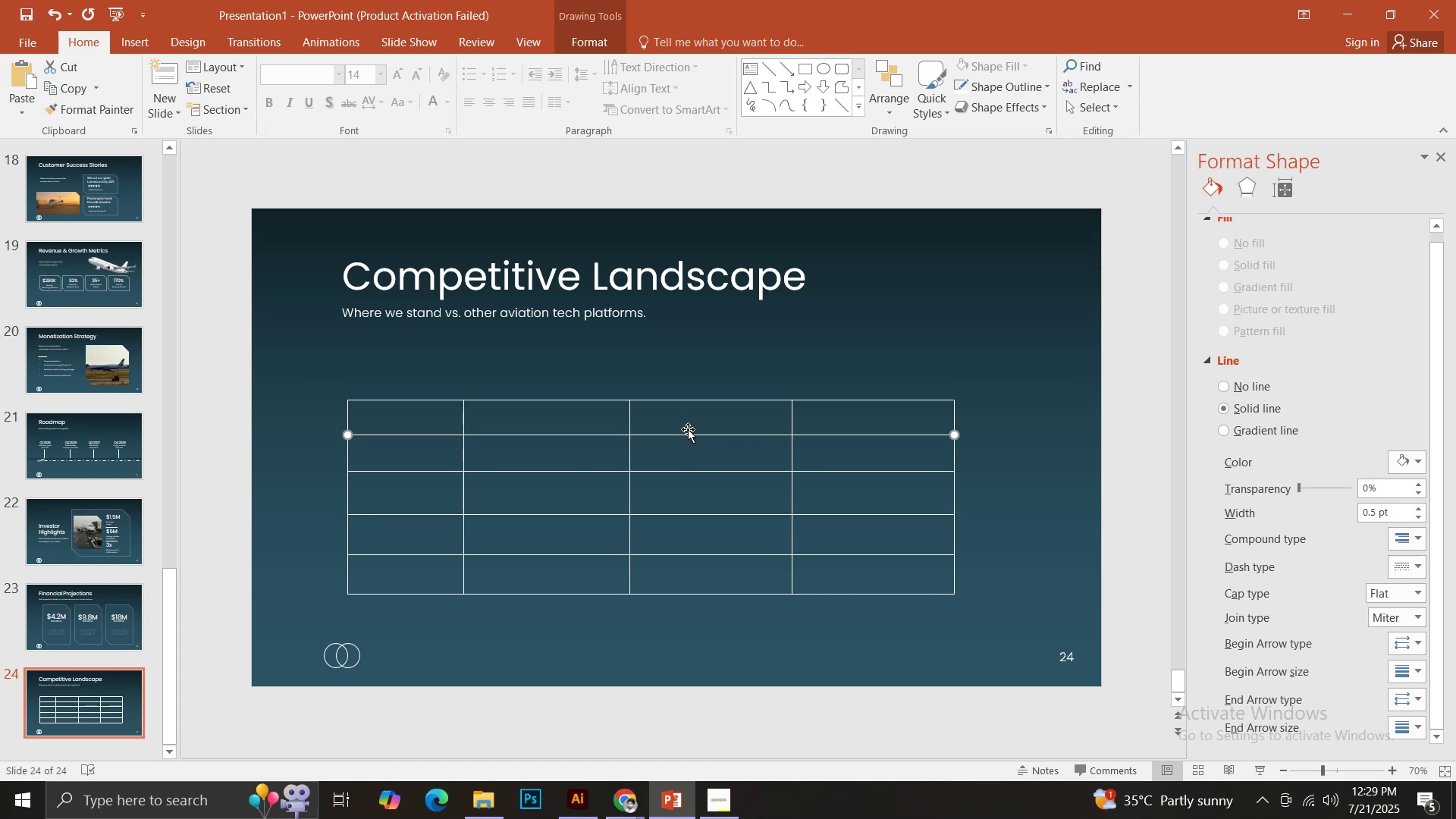 
hold_key(key=ShiftLeft, duration=1.52)
left_click([688, 399])
 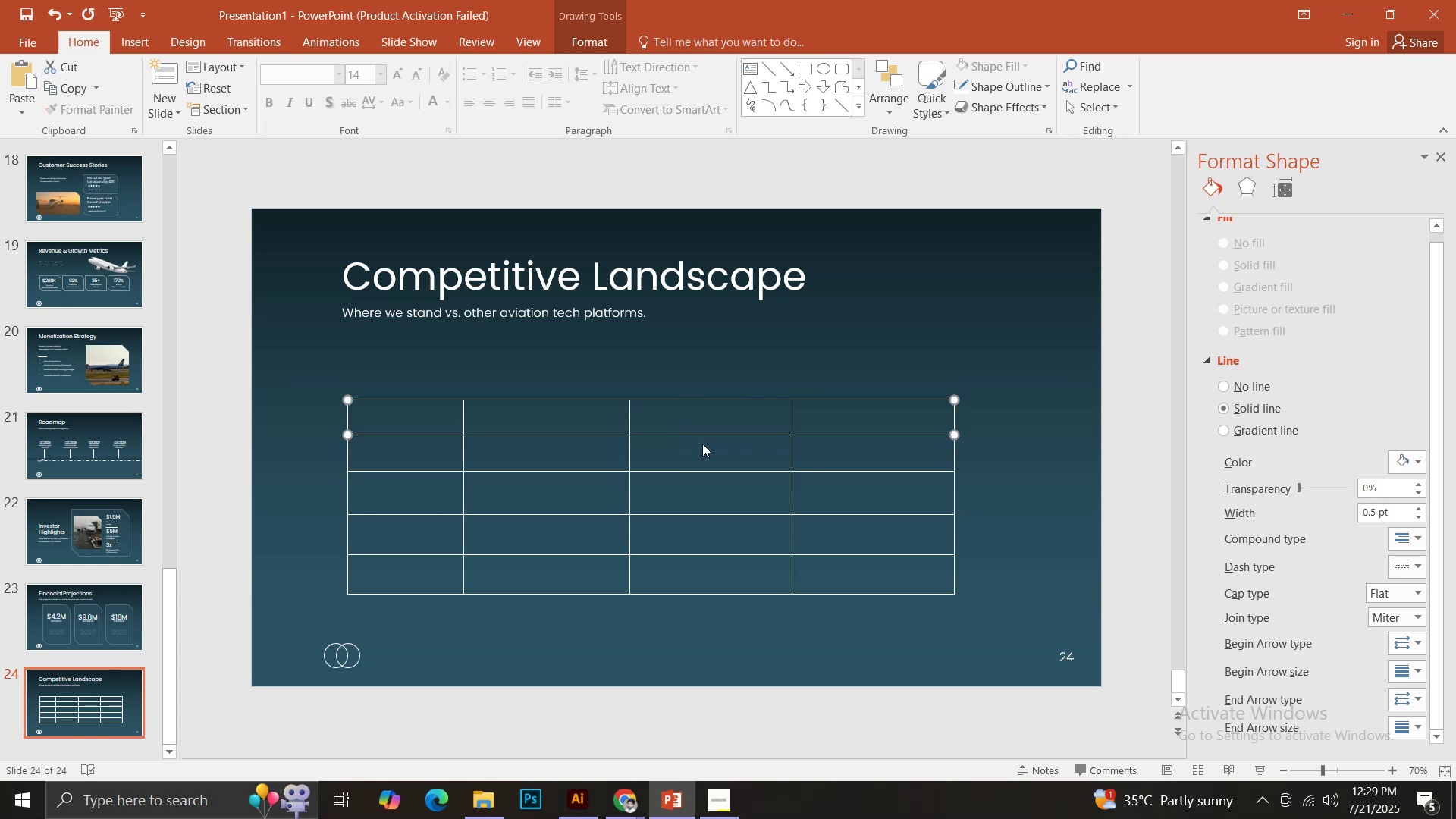 
hold_key(key=ShiftLeft, duration=1.53)
left_click([704, 473])
 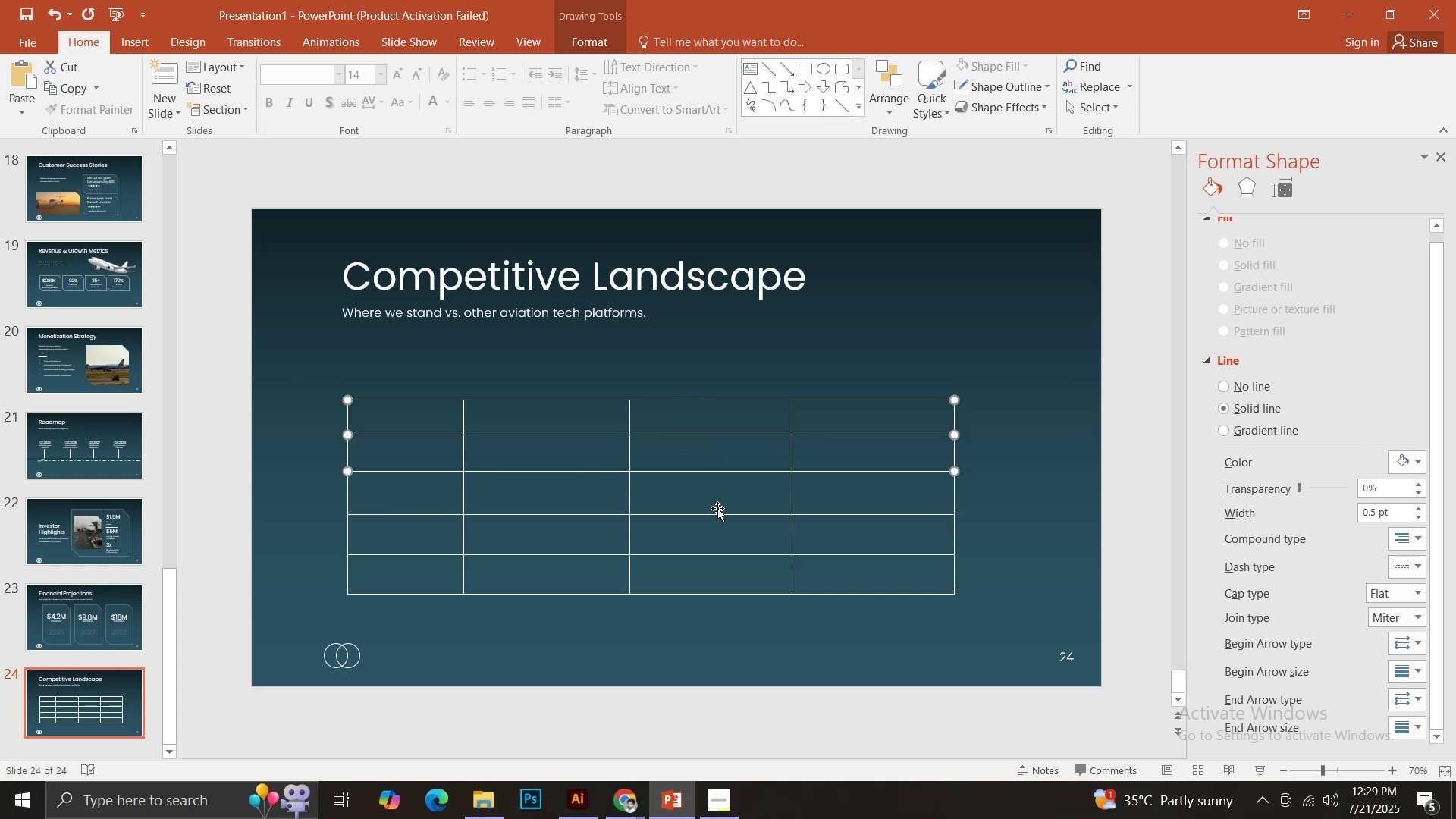 
left_click([717, 518])
 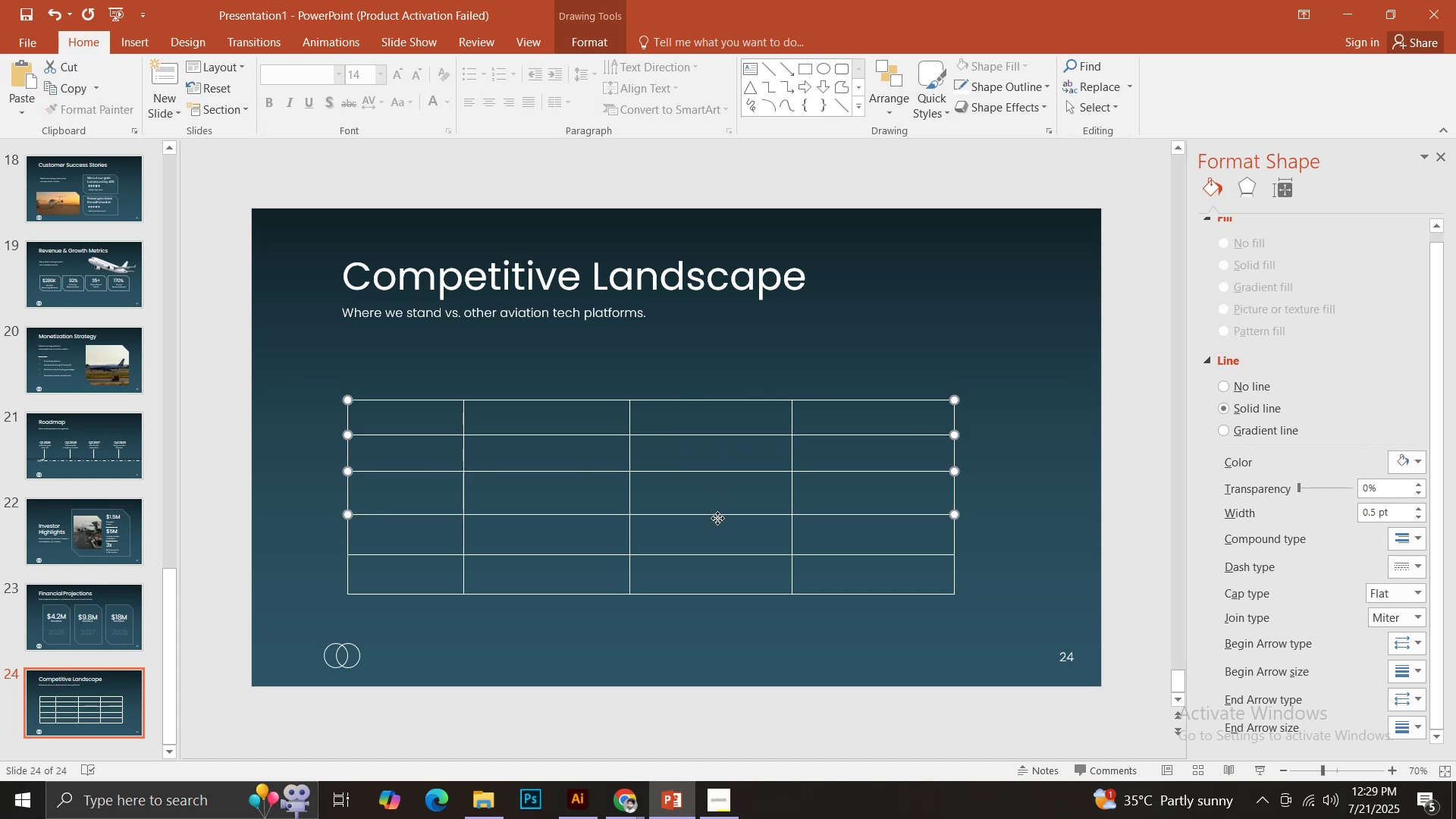 
hold_key(key=ShiftLeft, duration=1.51)
left_click([721, 592])
 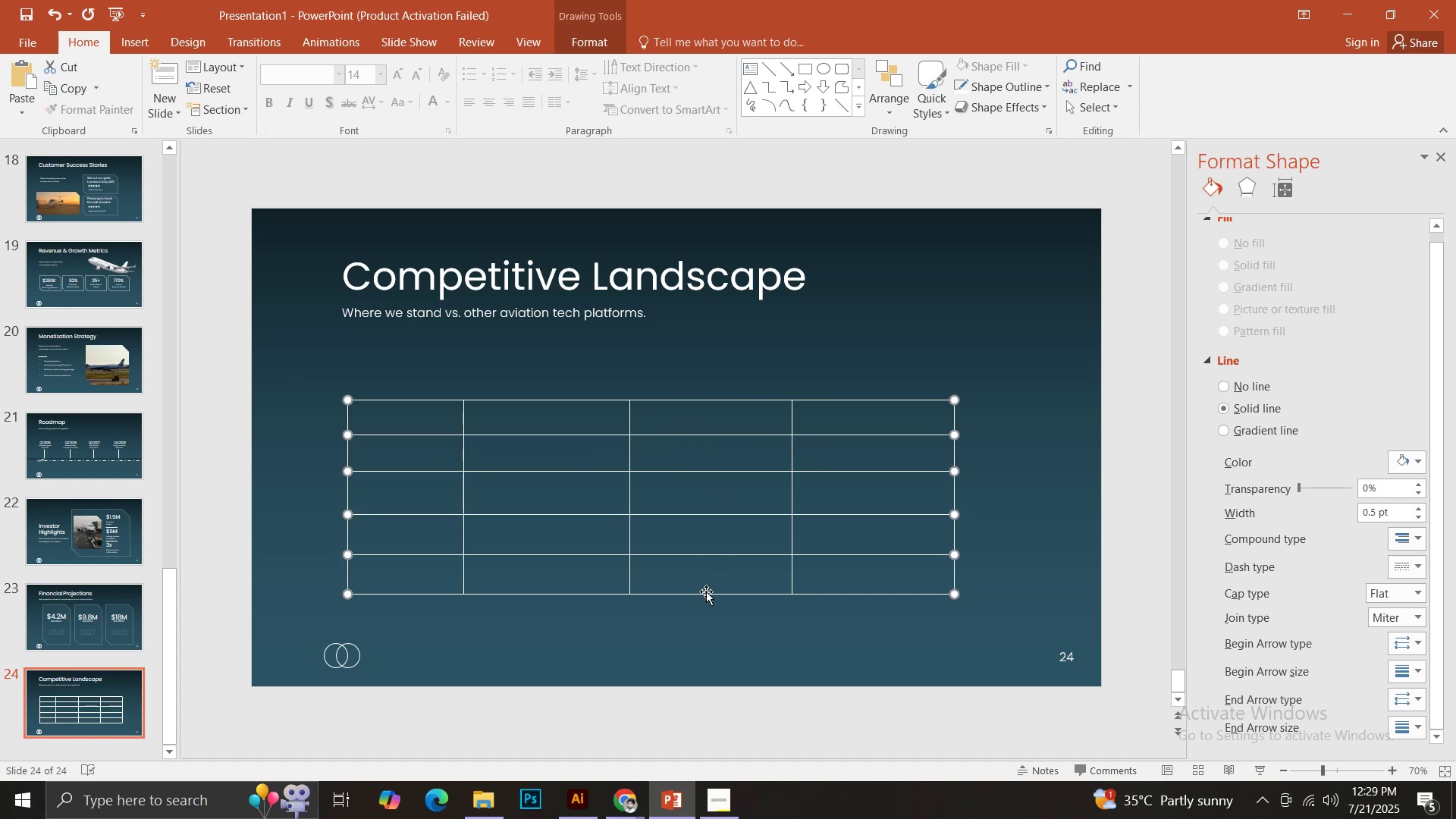 
hold_key(key=ShiftLeft, duration=0.38)
 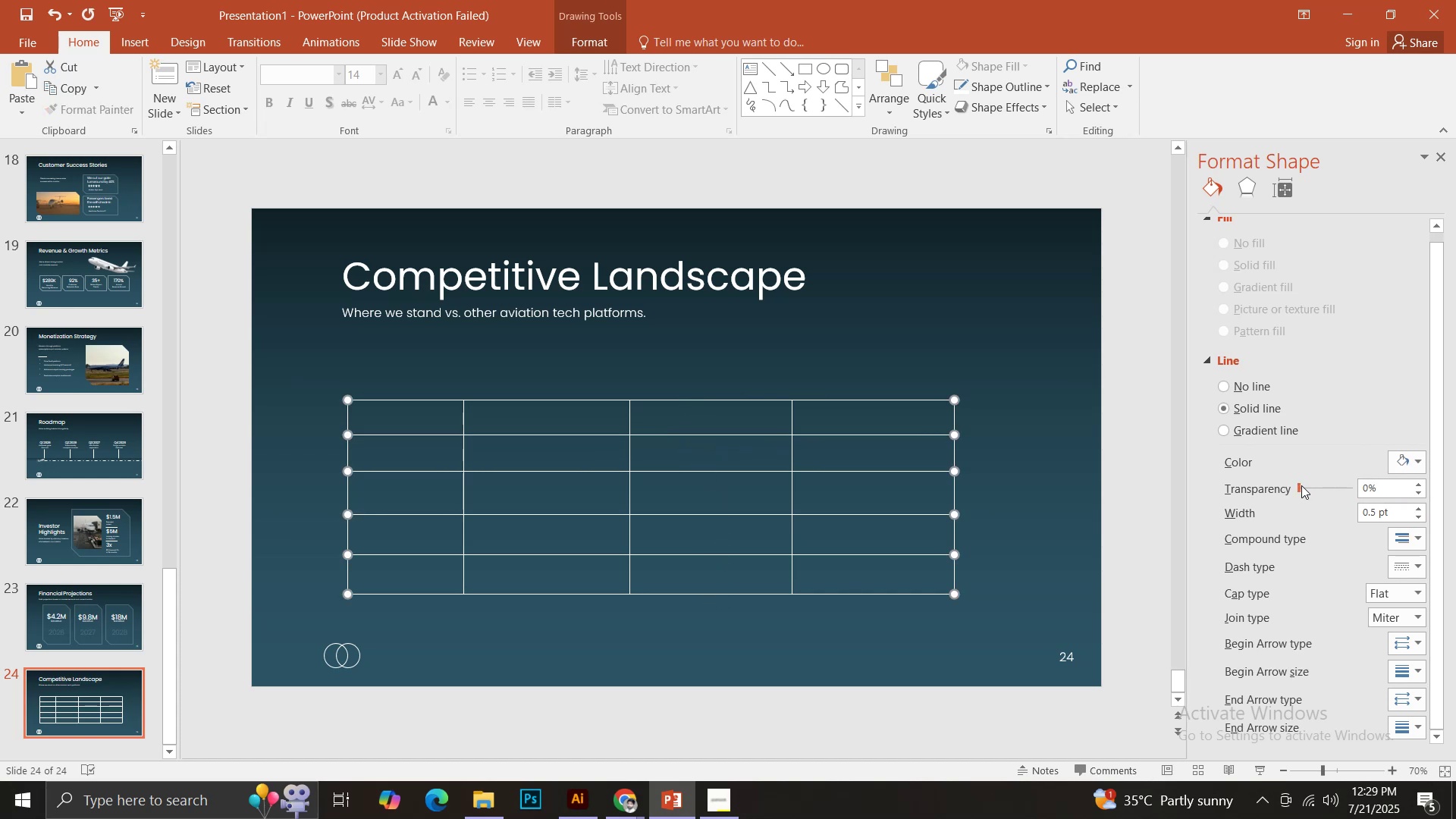 
left_click_drag(start_coordinate=[1300, 485], to_coordinate=[1348, 479])
 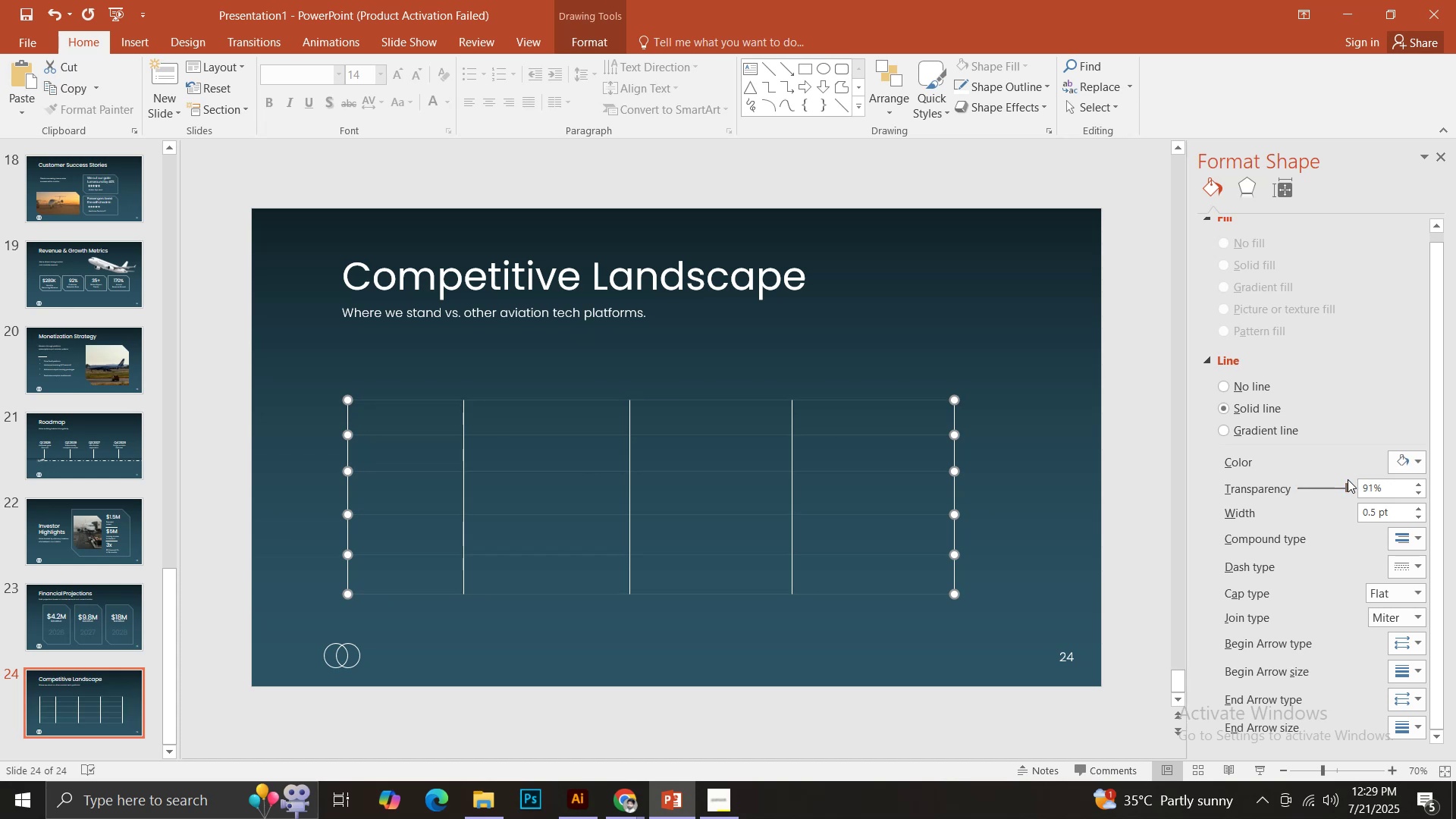 
key(Control+Z)
 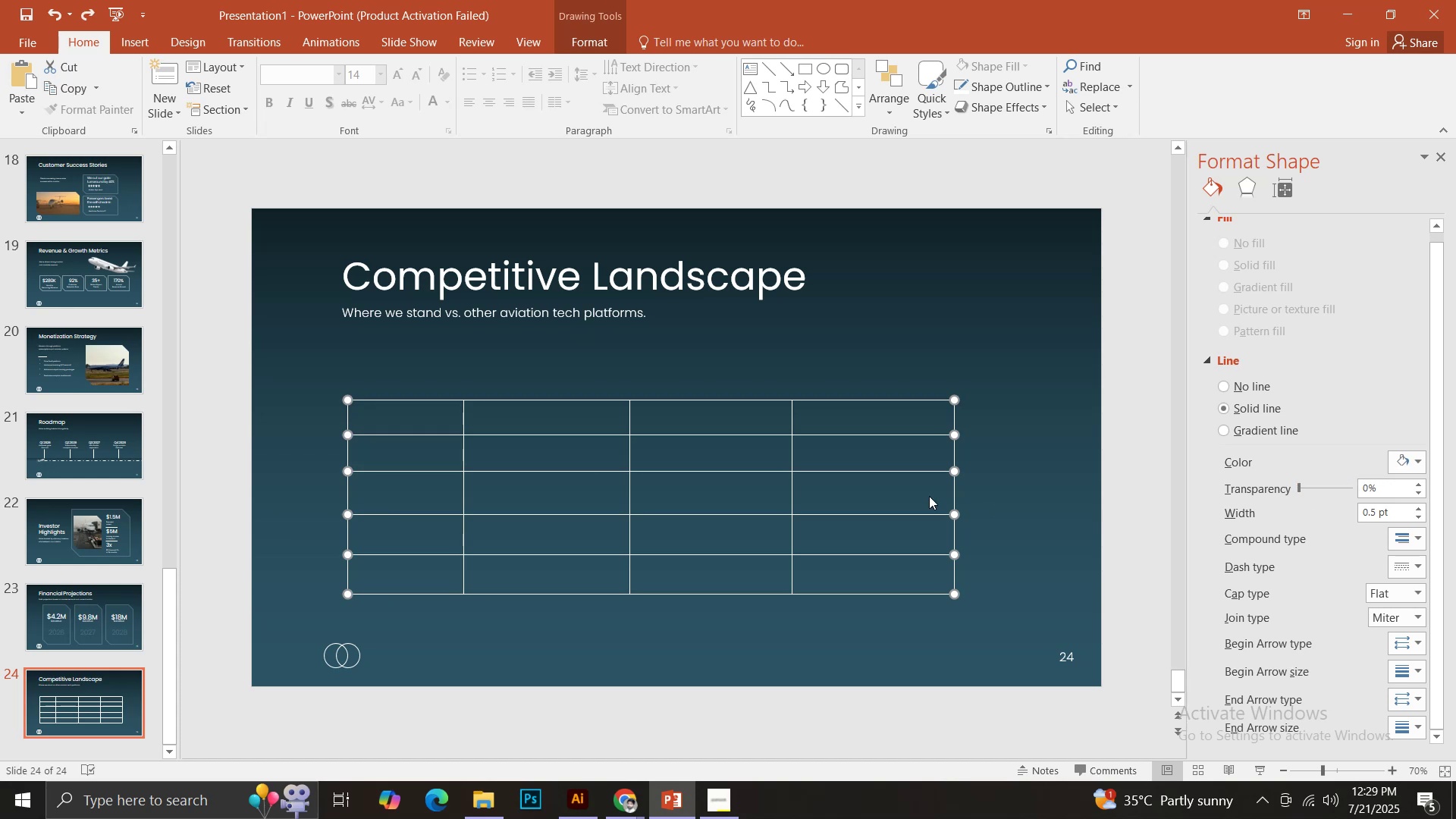 
hold_key(key=ShiftLeft, duration=0.77)
 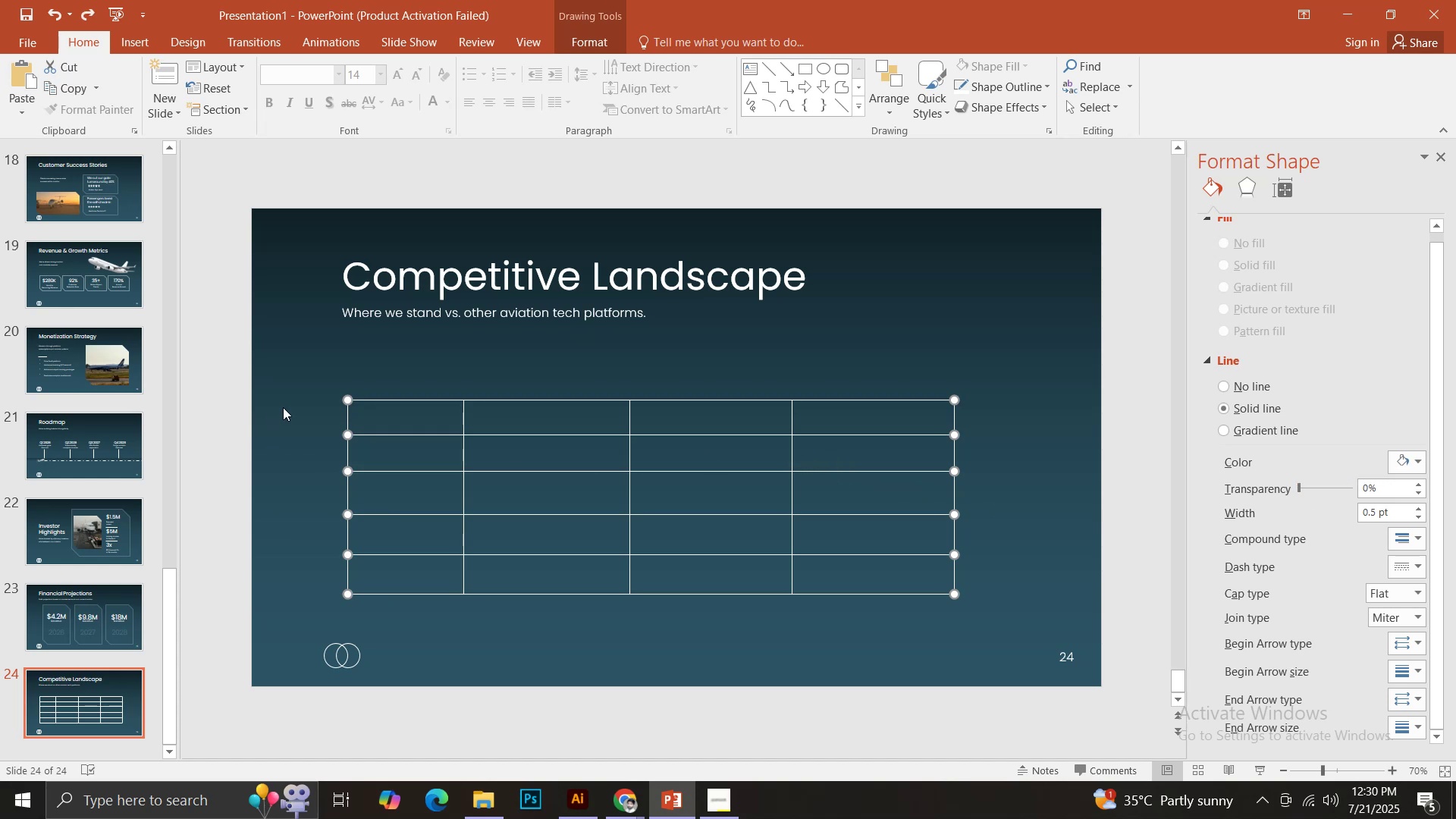 
left_click([293, 400])
 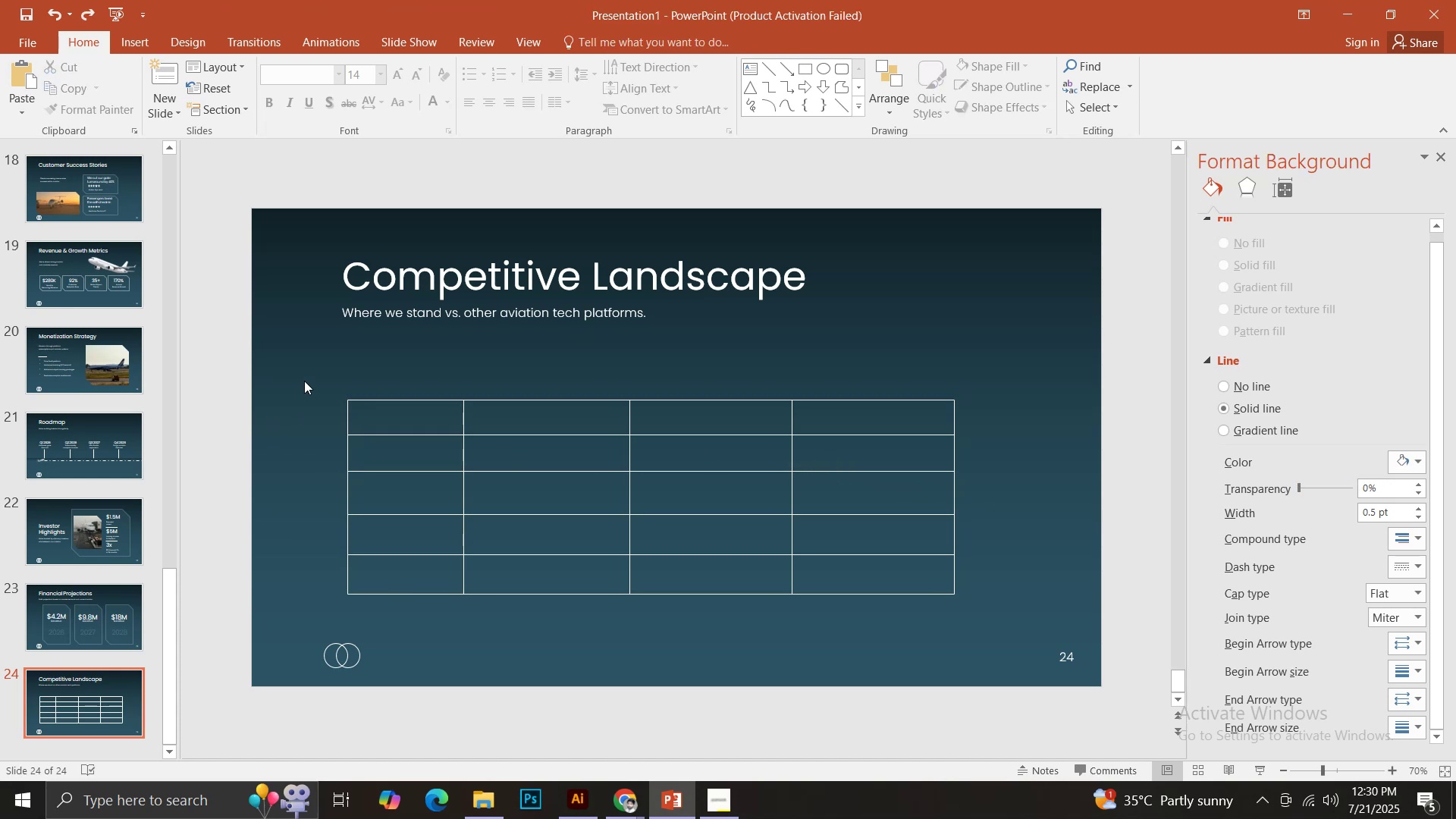 
left_click_drag(start_coordinate=[304, 380], to_coordinate=[996, 620])
 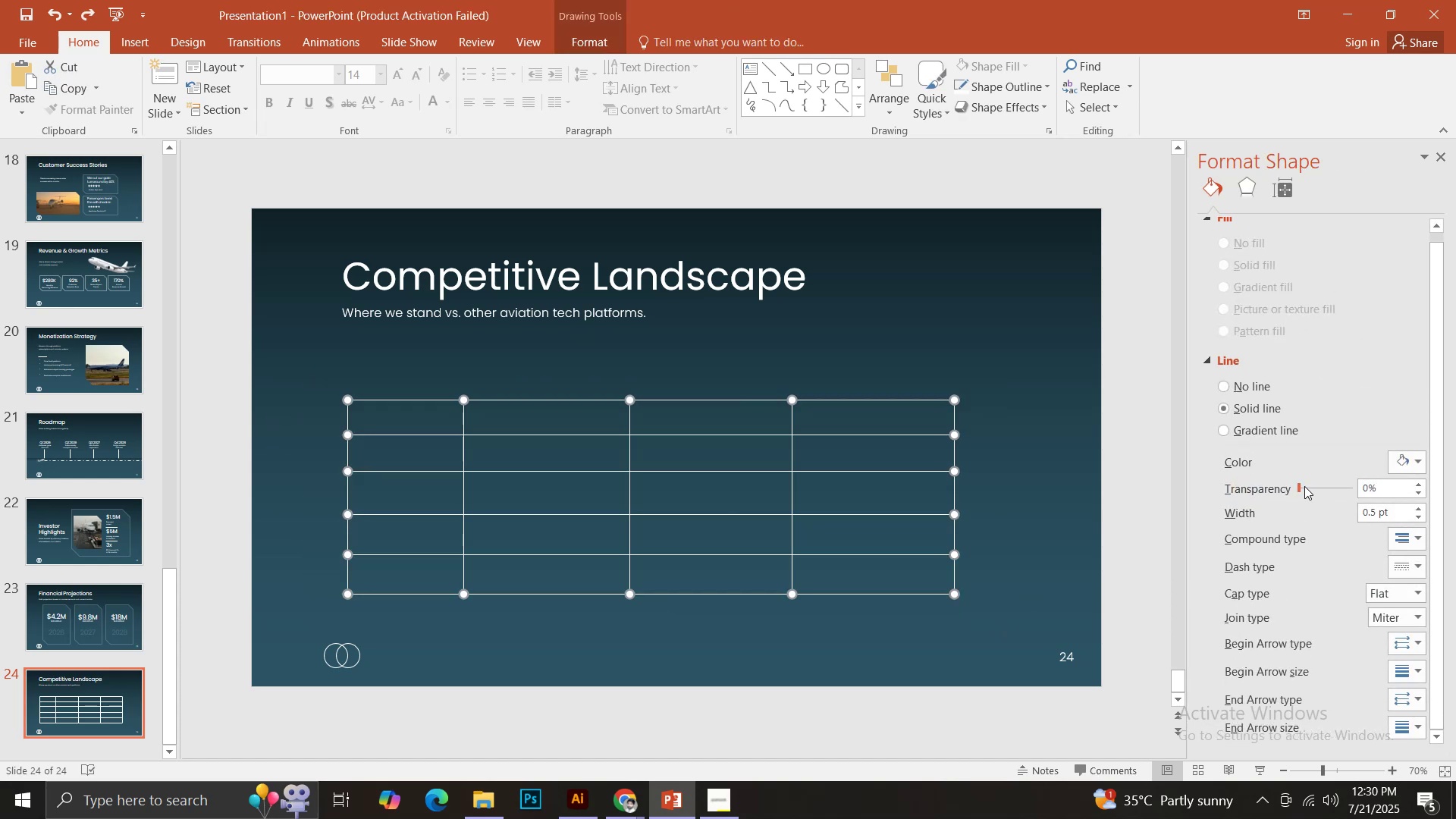 
left_click_drag(start_coordinate=[1301, 486], to_coordinate=[1351, 489])
 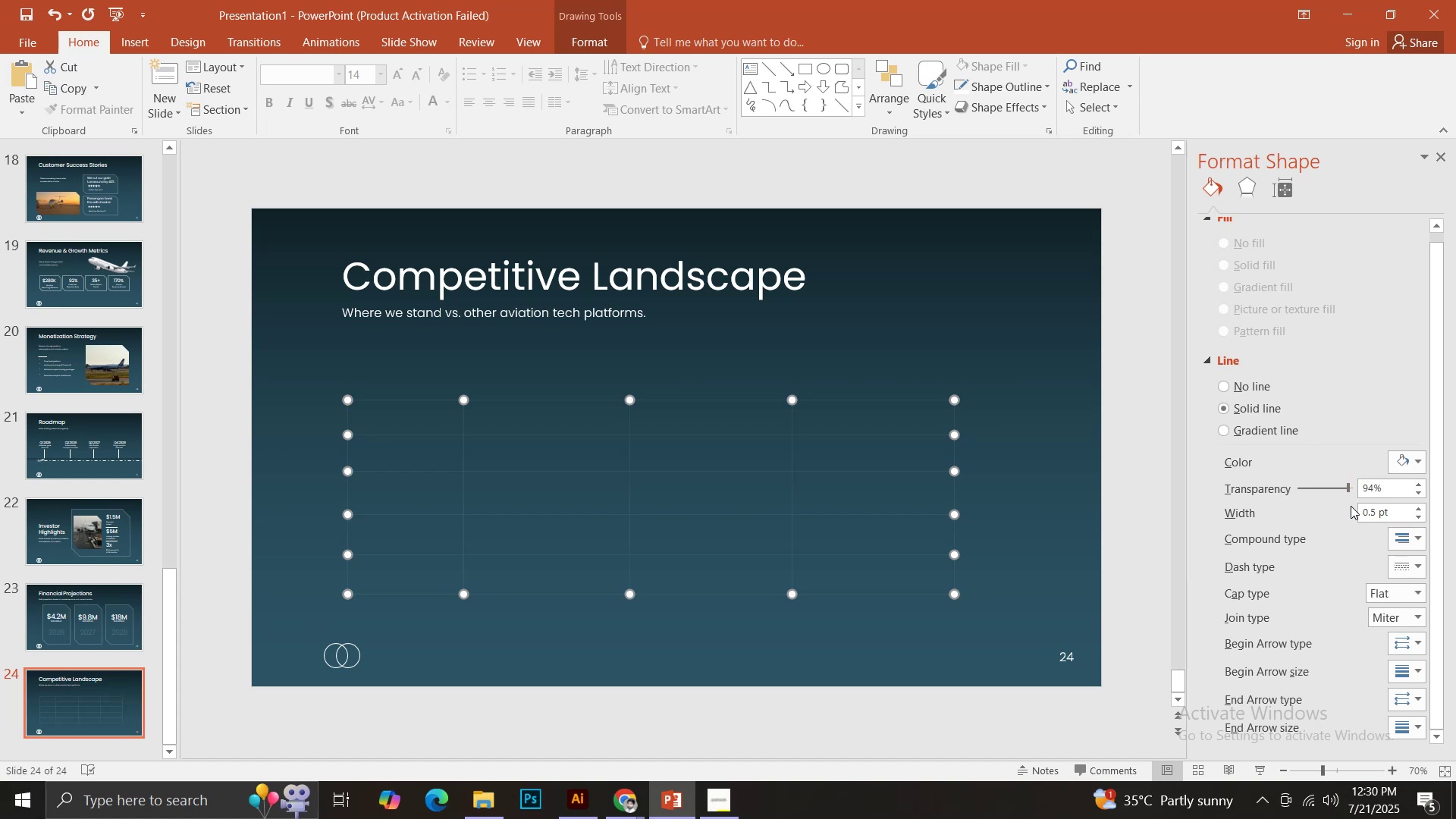 
key(Control+G)
 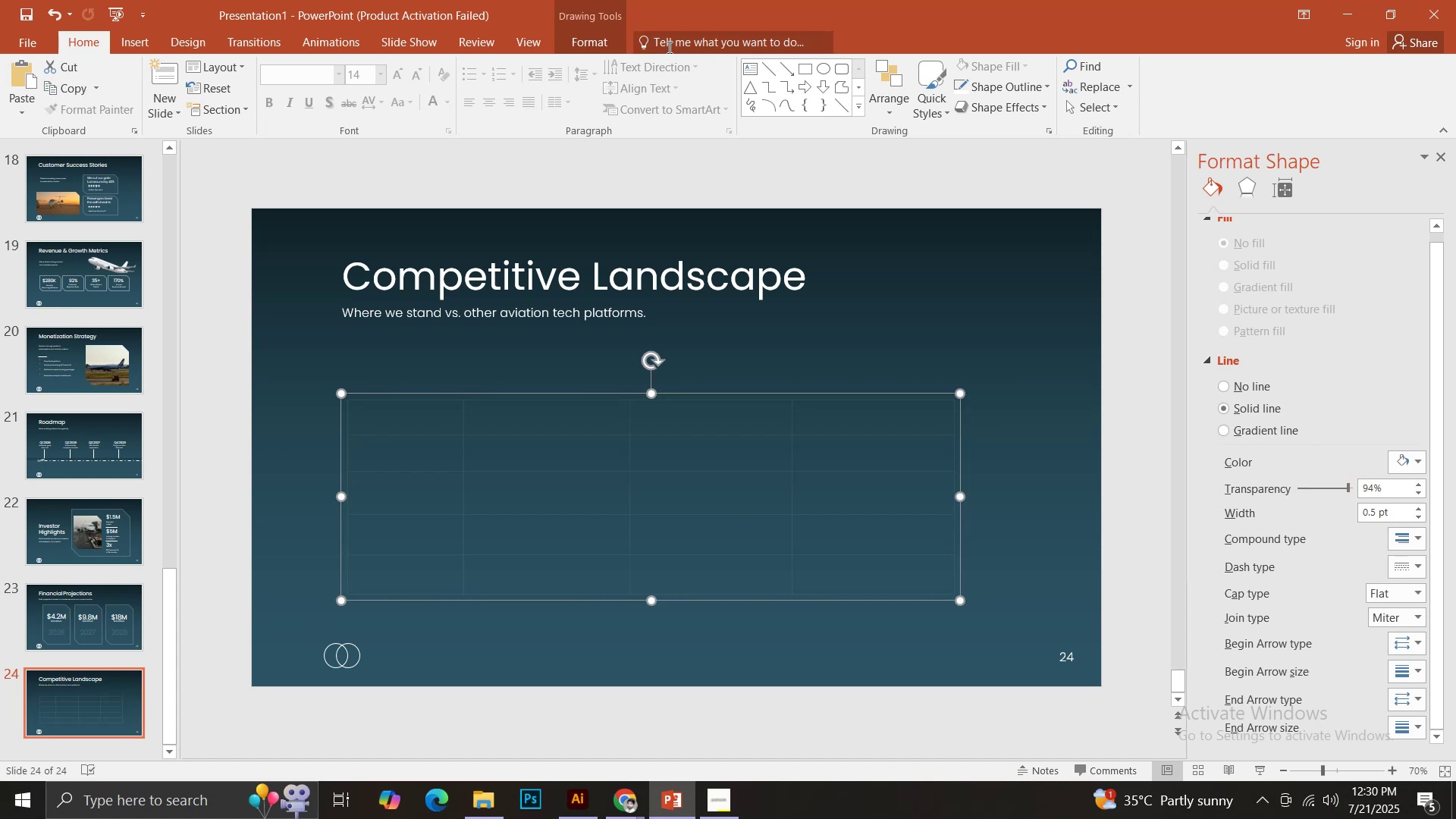 
left_click([577, 45])
 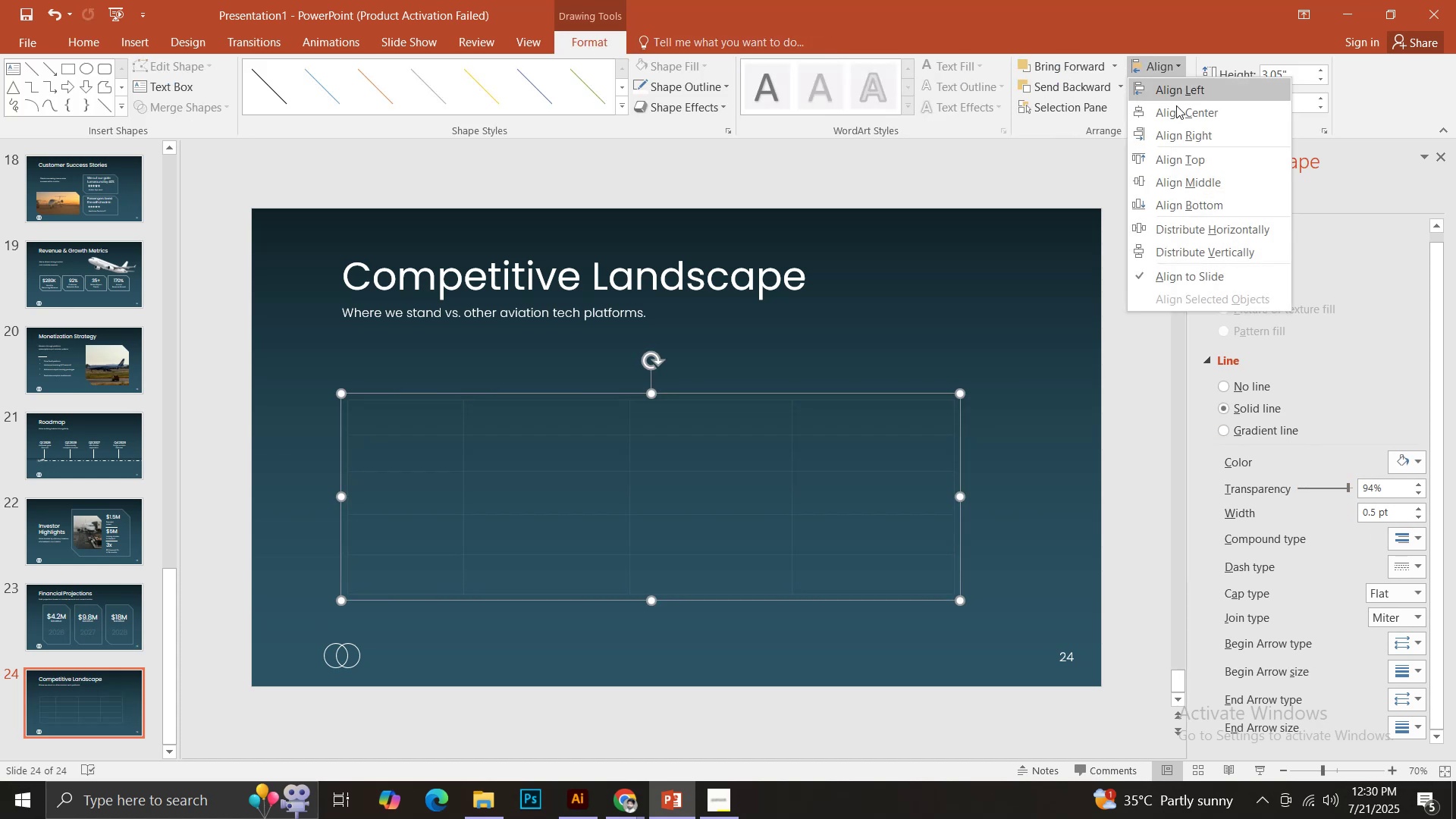 
left_click([1184, 114])
 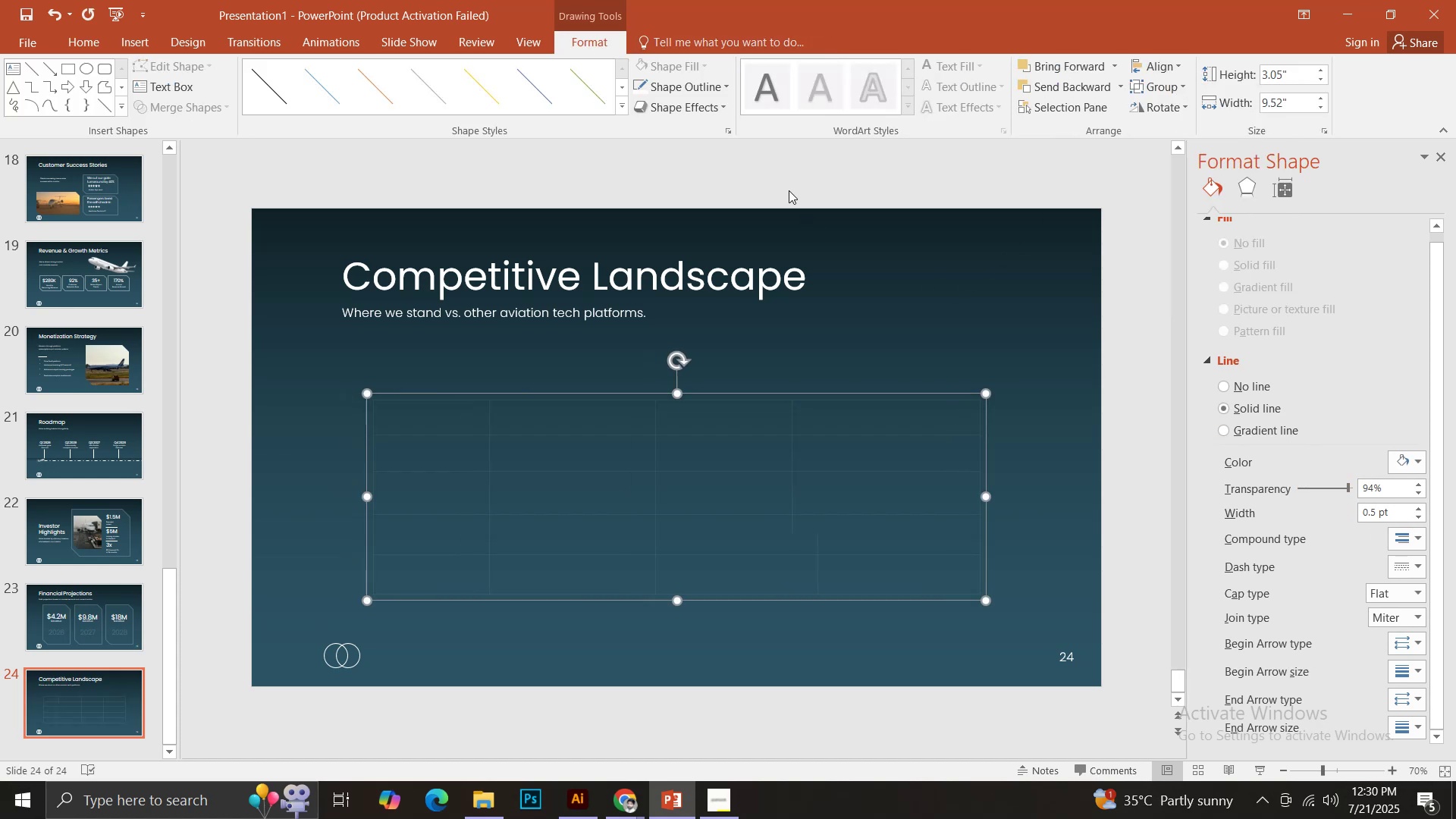 
left_click([773, 170])
 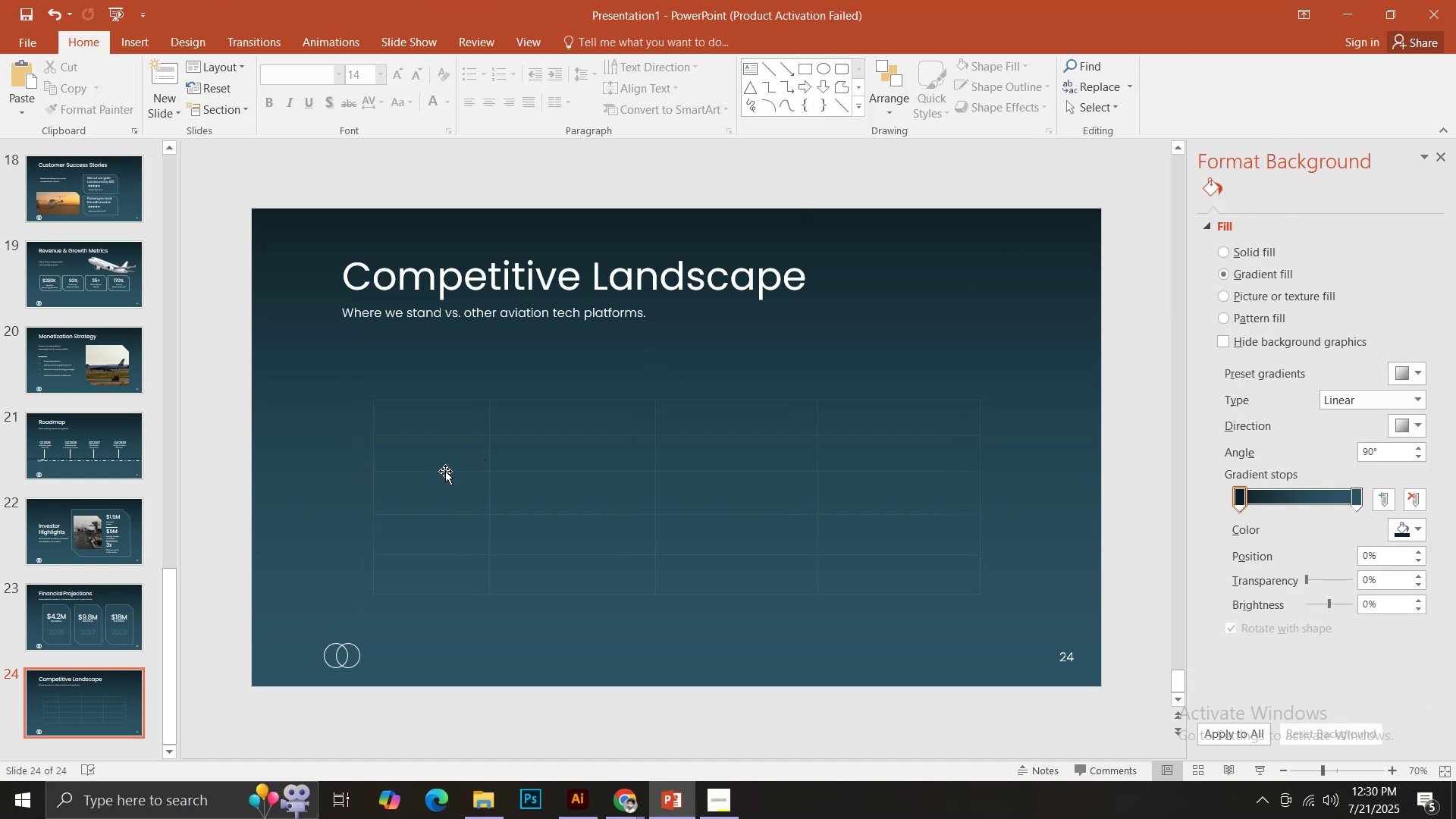 
left_click([371, 312])
 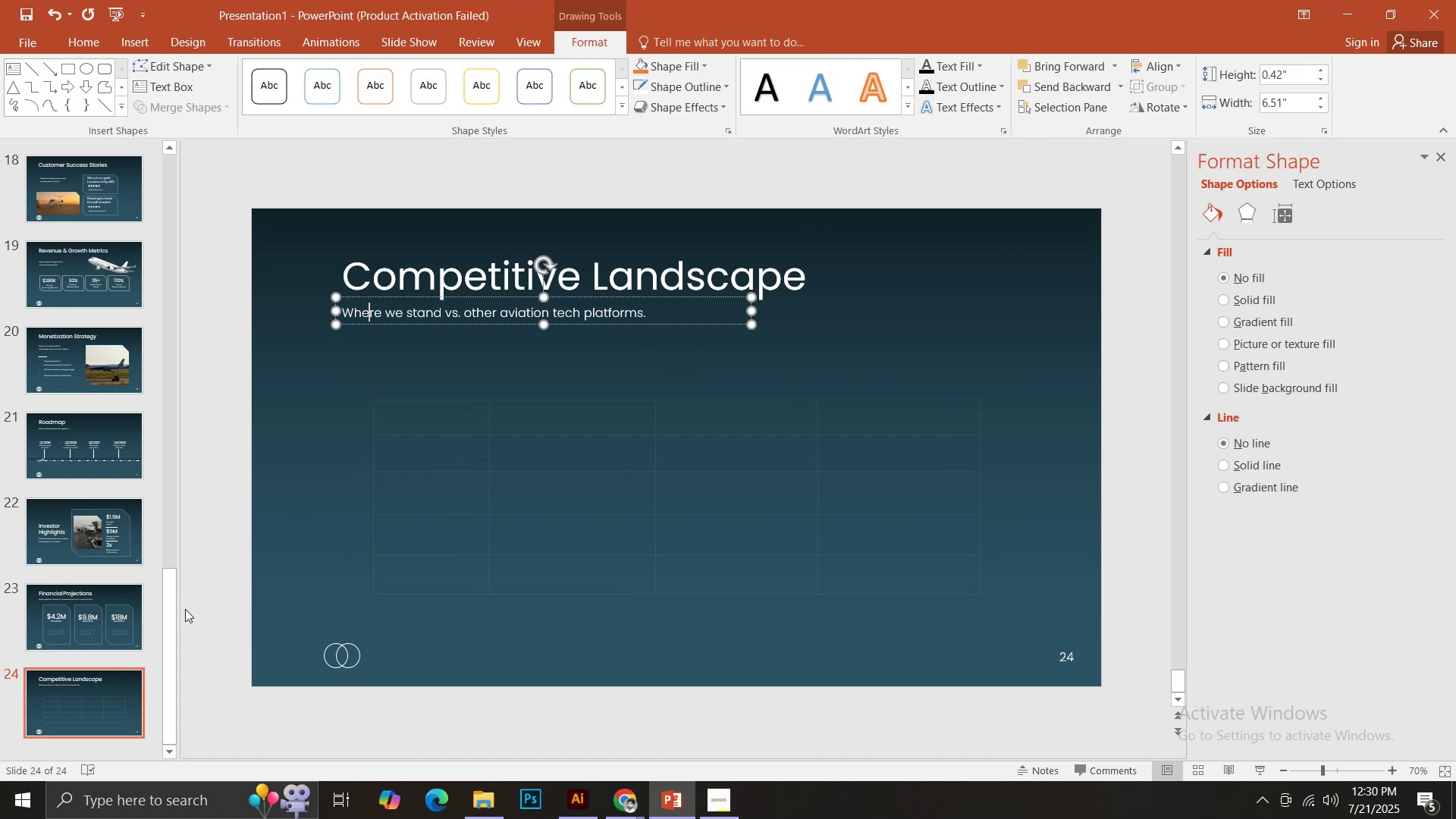 
left_click([130, 621])
 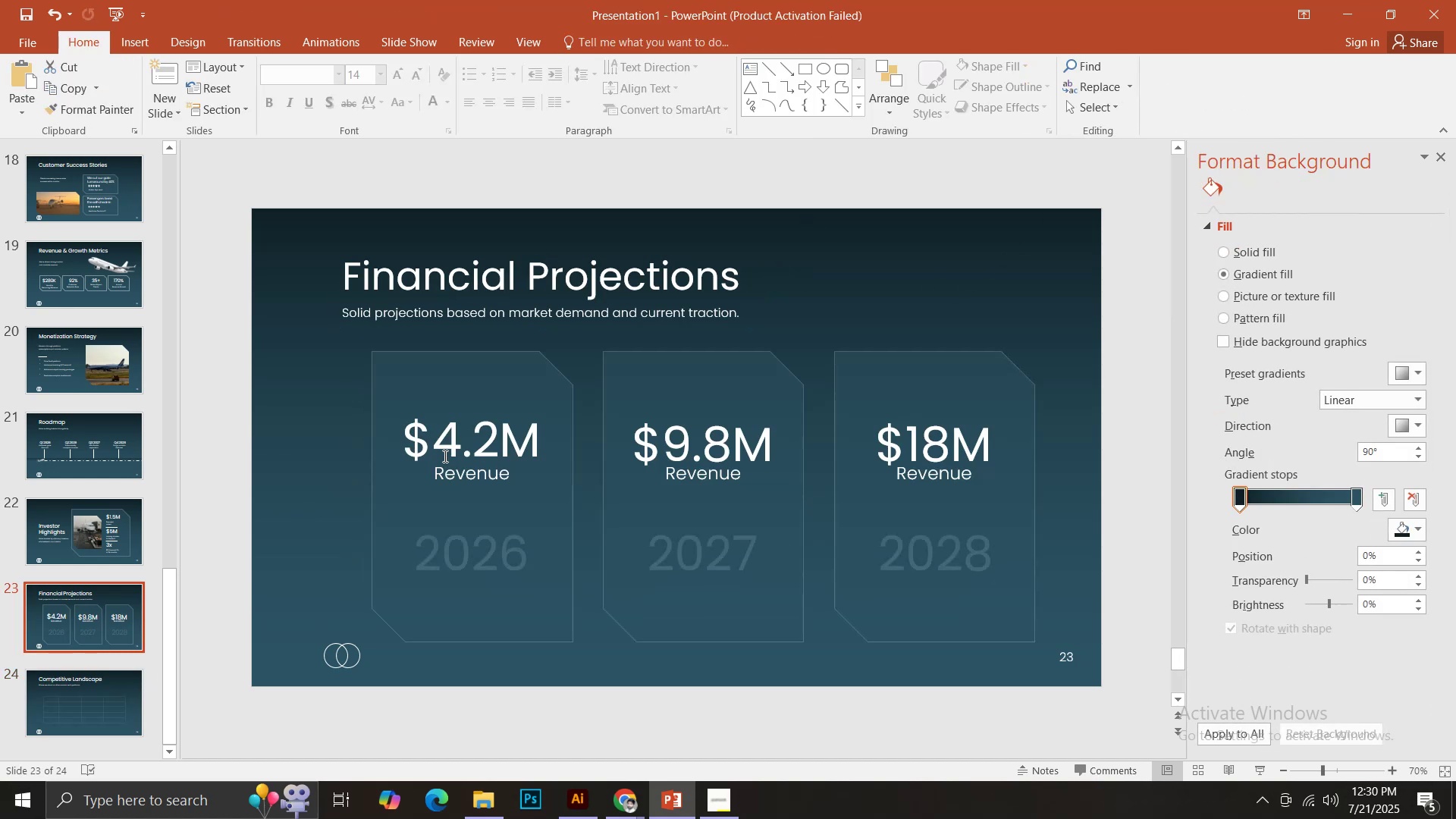 
left_click([454, 485])
 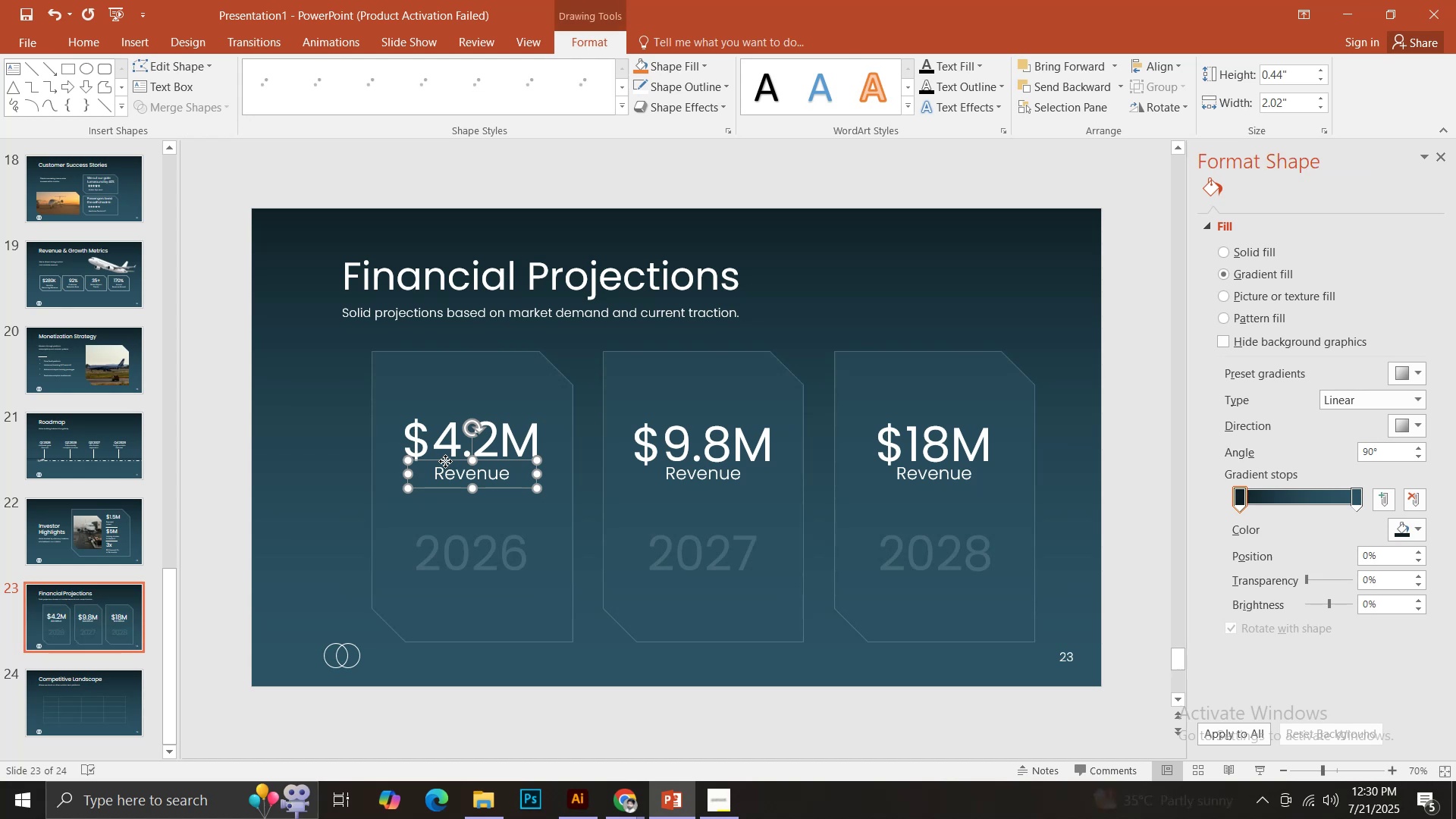 
key(Control+C)
 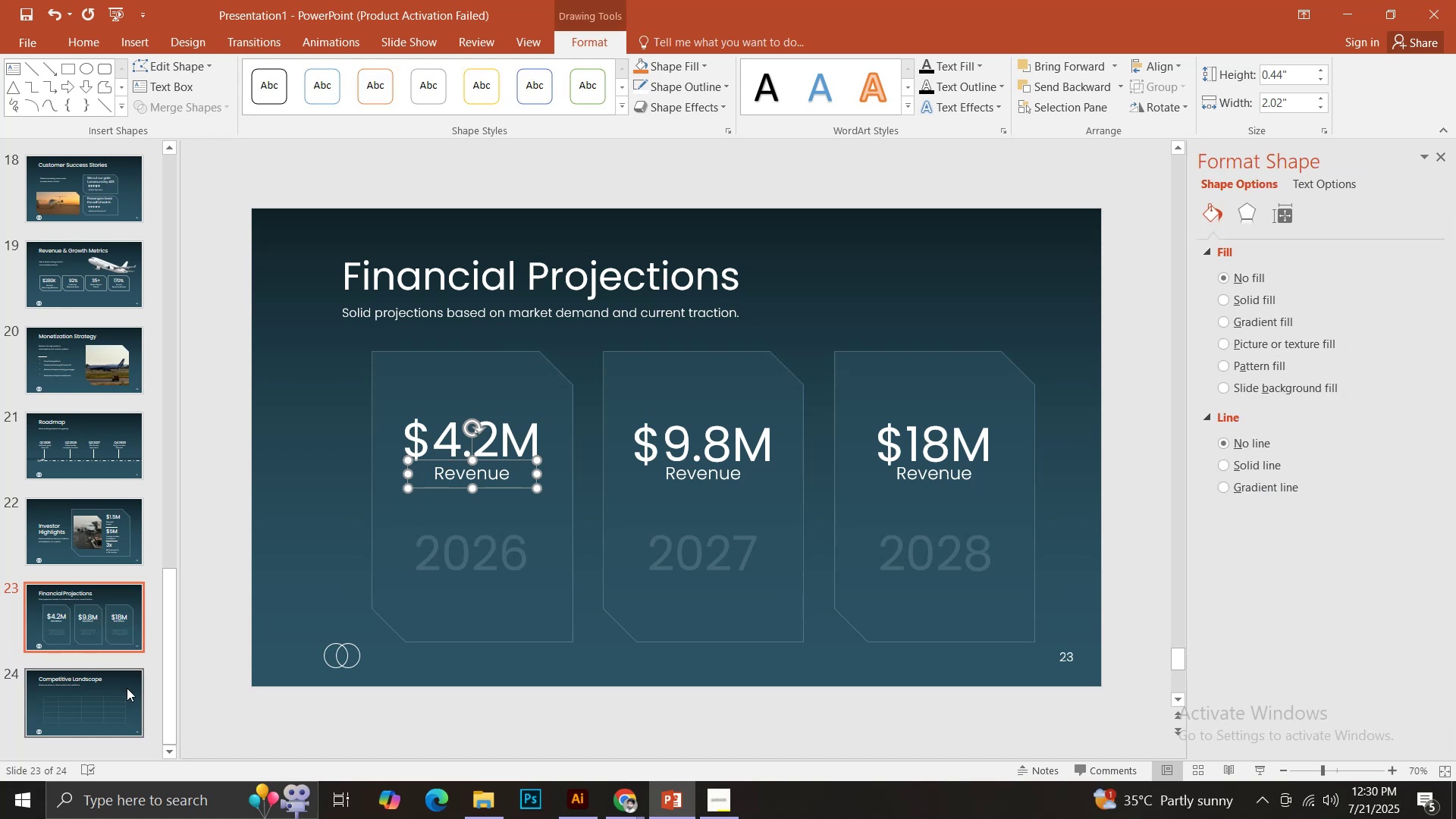 
left_click([127, 688])
 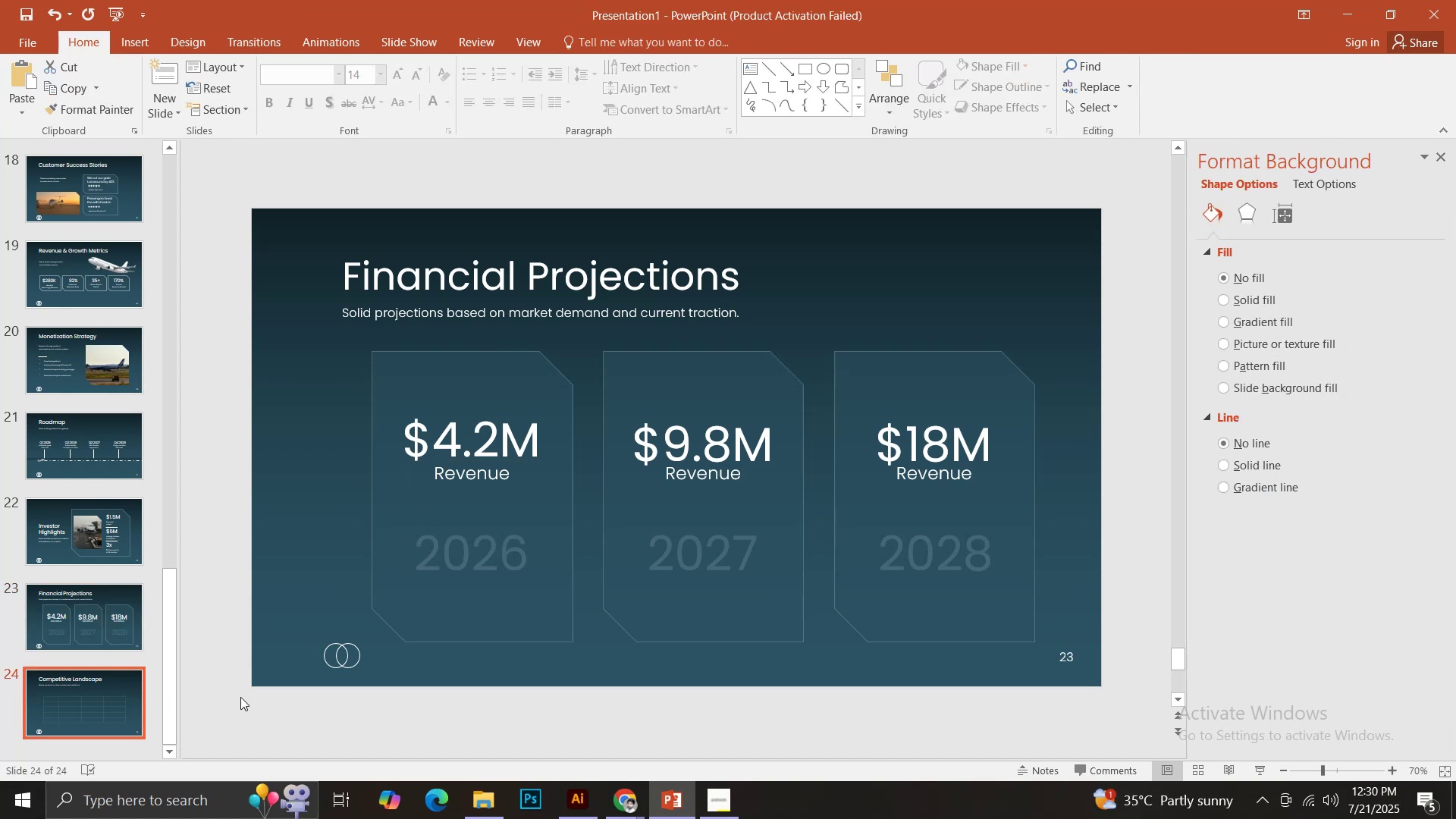 
key(Control+V)
 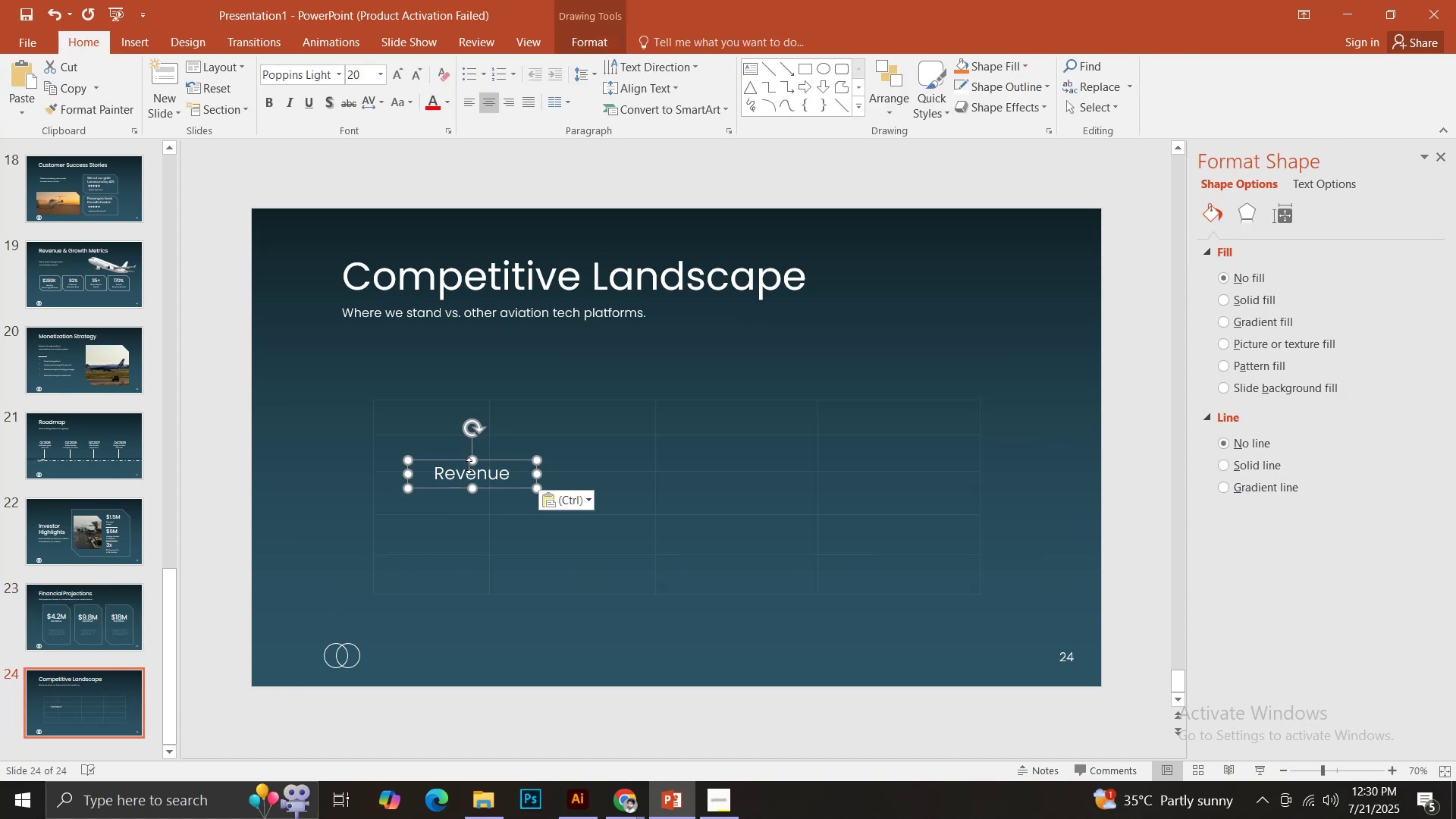 
left_click_drag(start_coordinate=[453, 460], to_coordinate=[412, 405])
 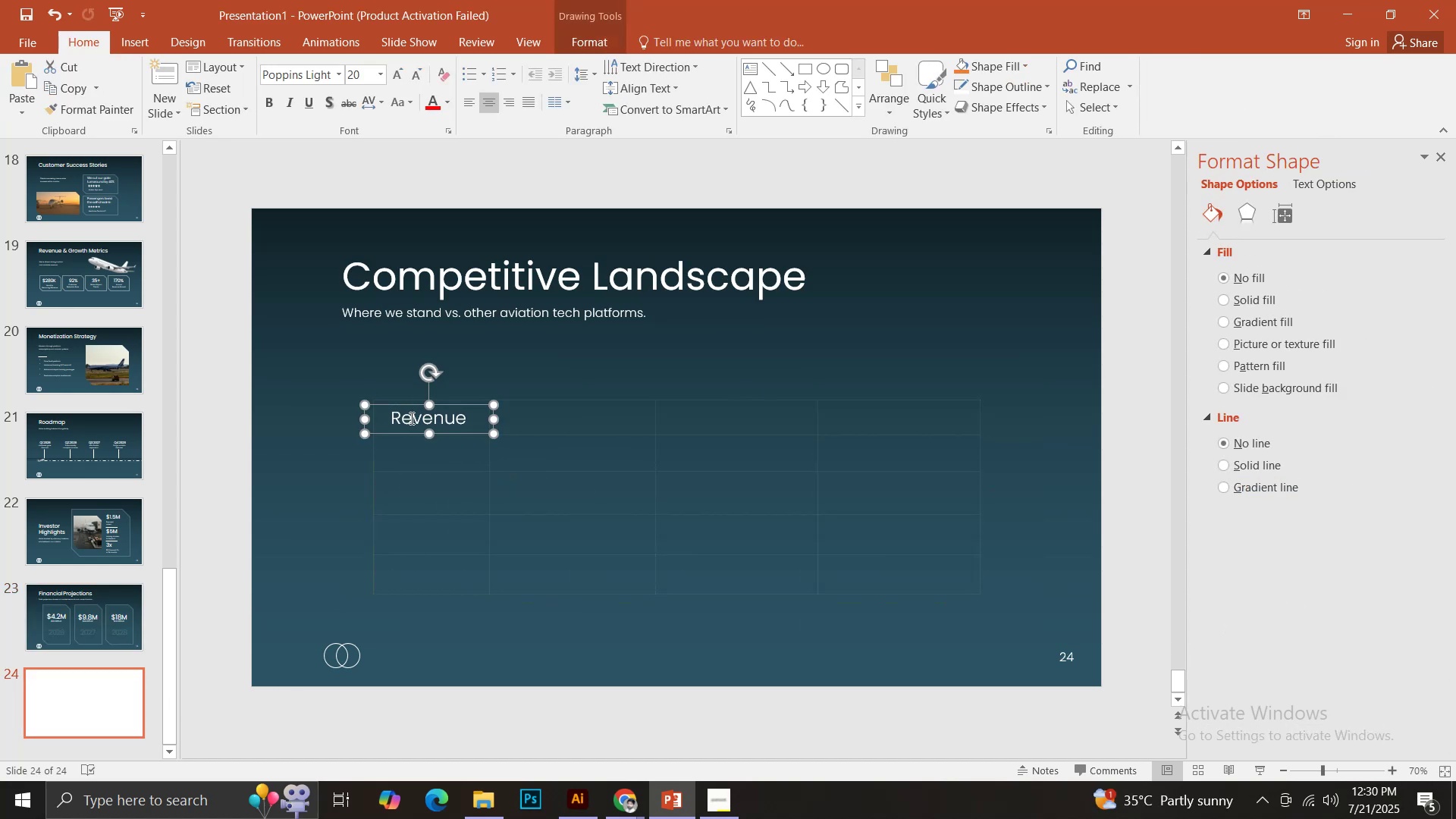 
left_click([410, 418])
 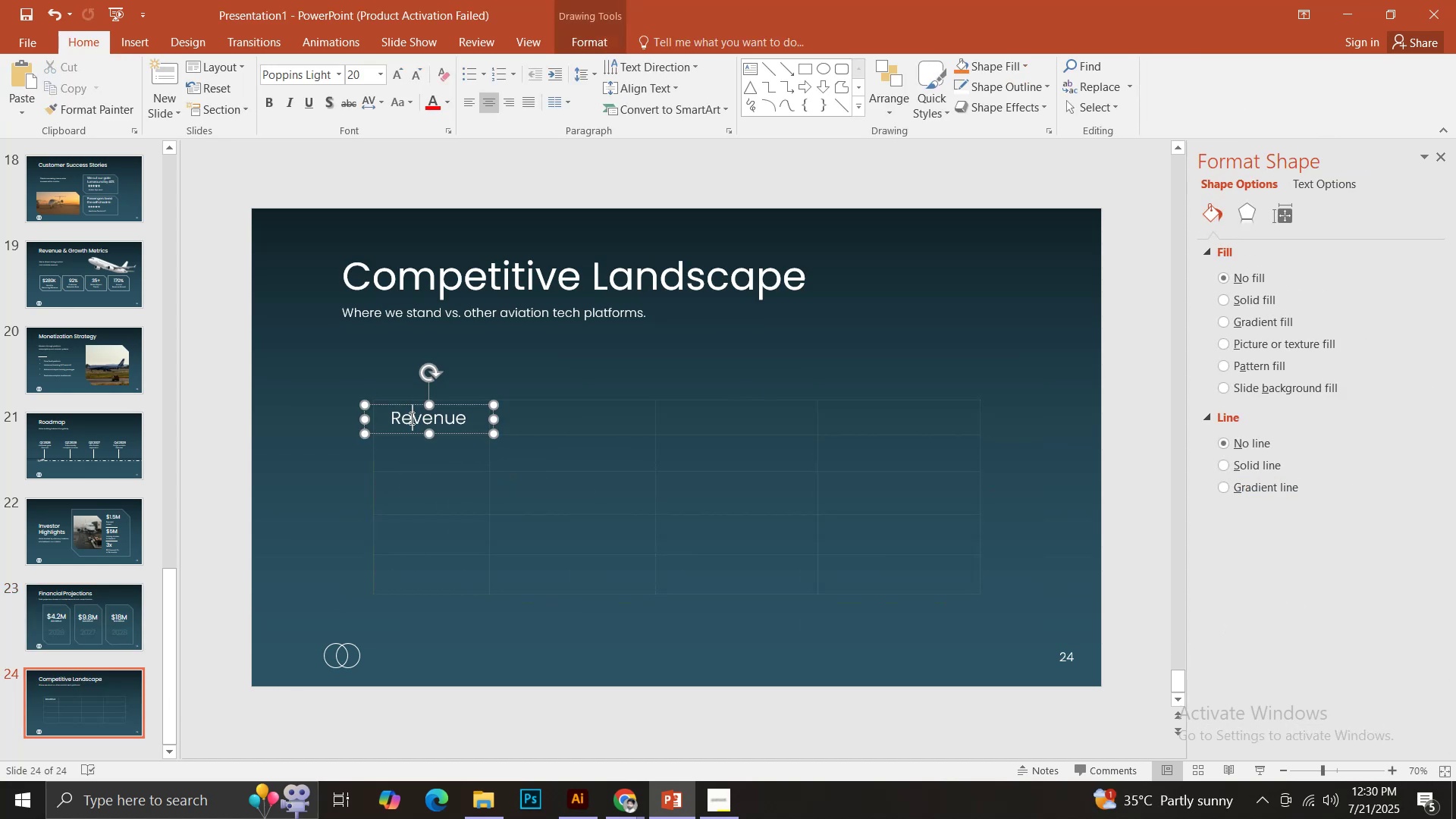 
key(Control+ControlLeft)
 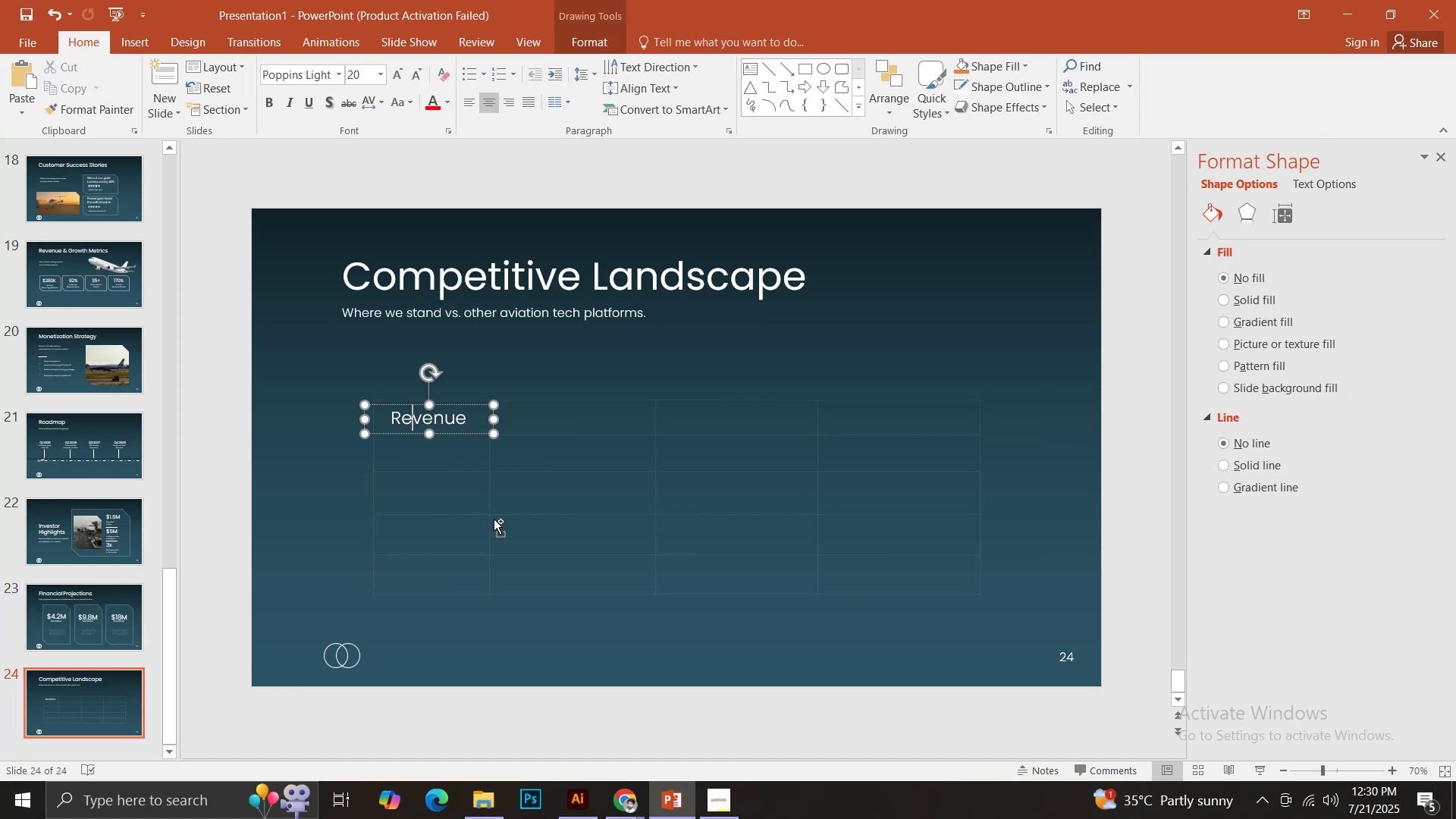 
key(Control+A)
 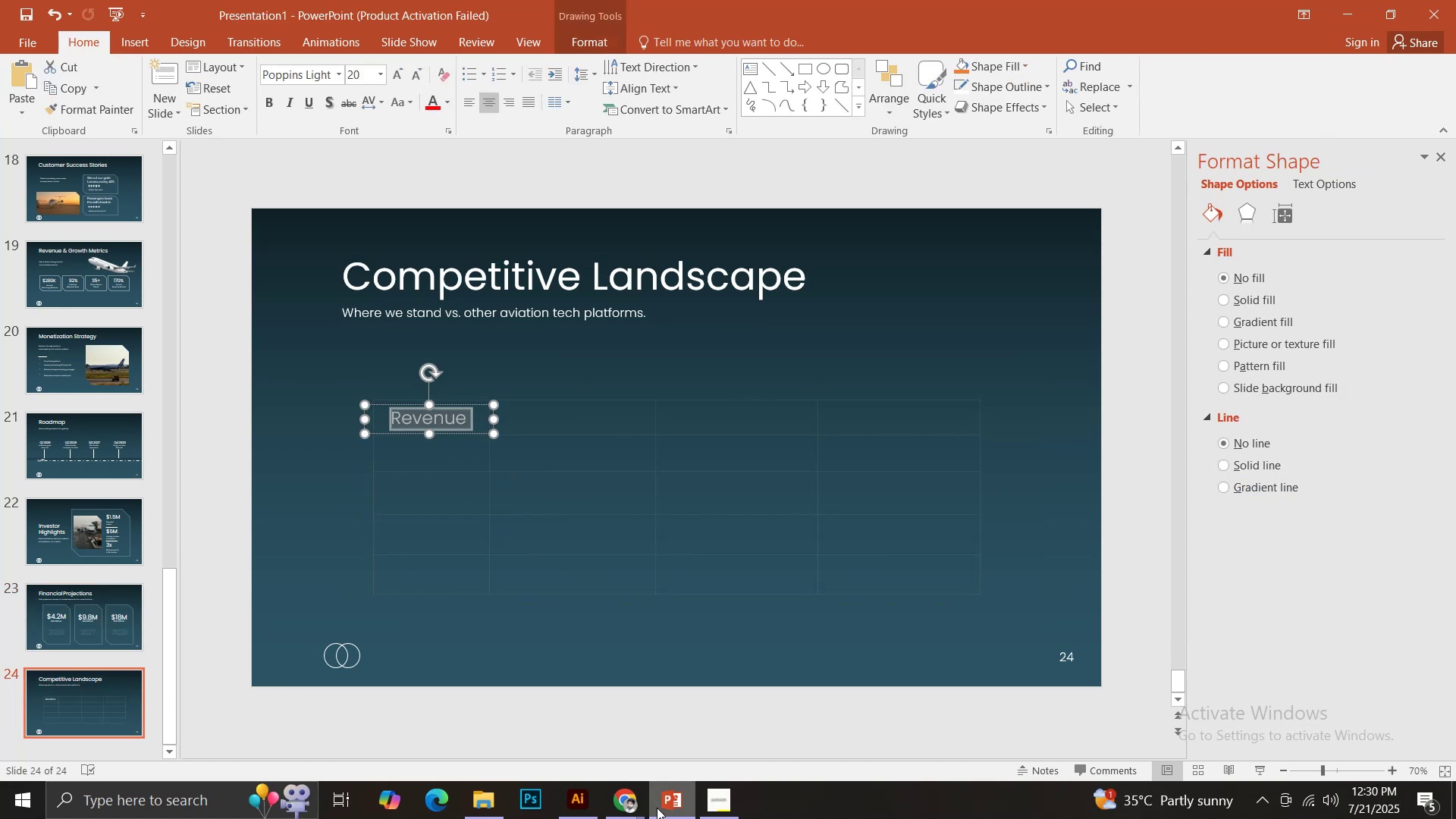 
left_click([627, 801])
 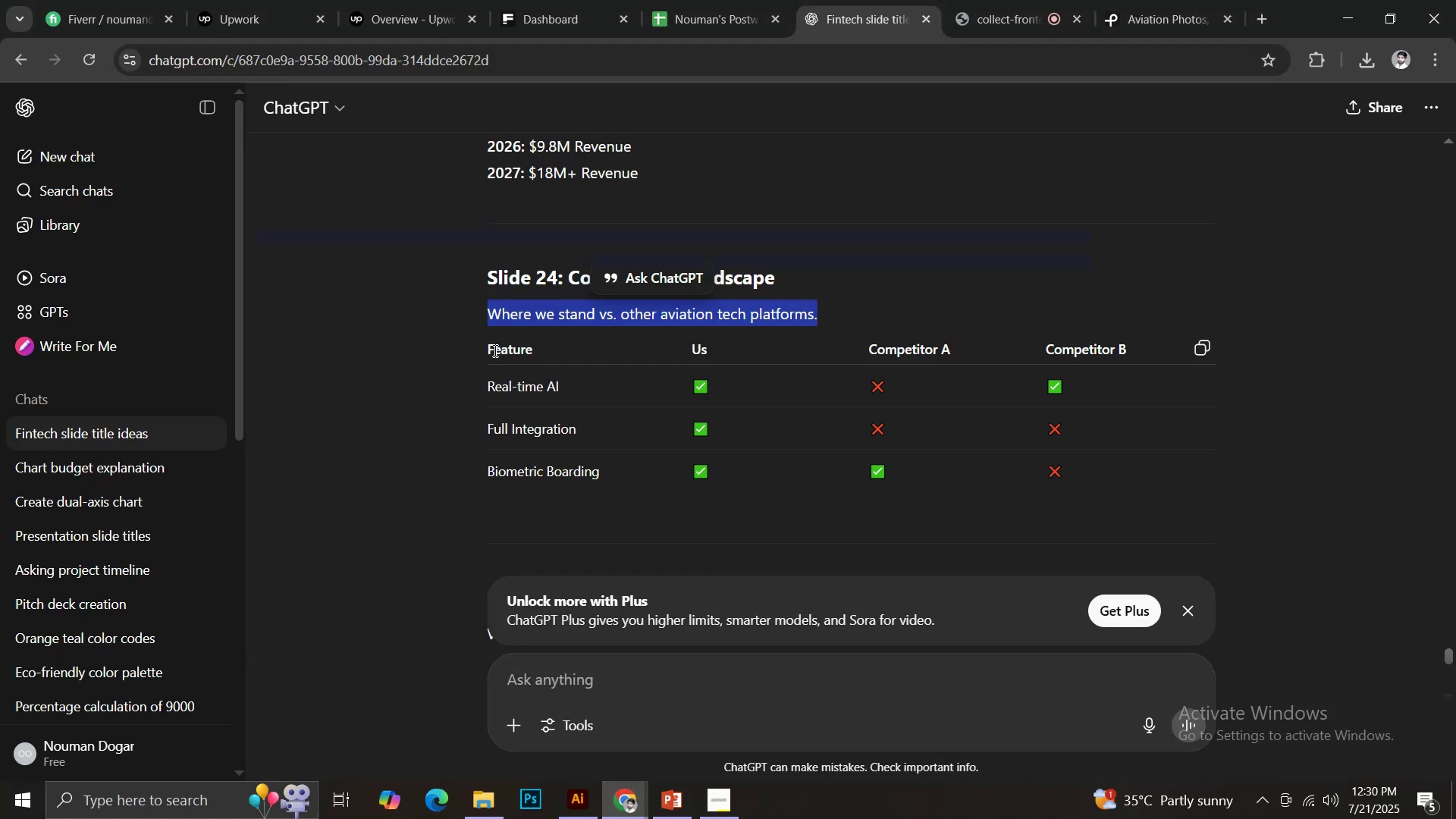 
left_click_drag(start_coordinate=[488, 350], to_coordinate=[546, 349])
 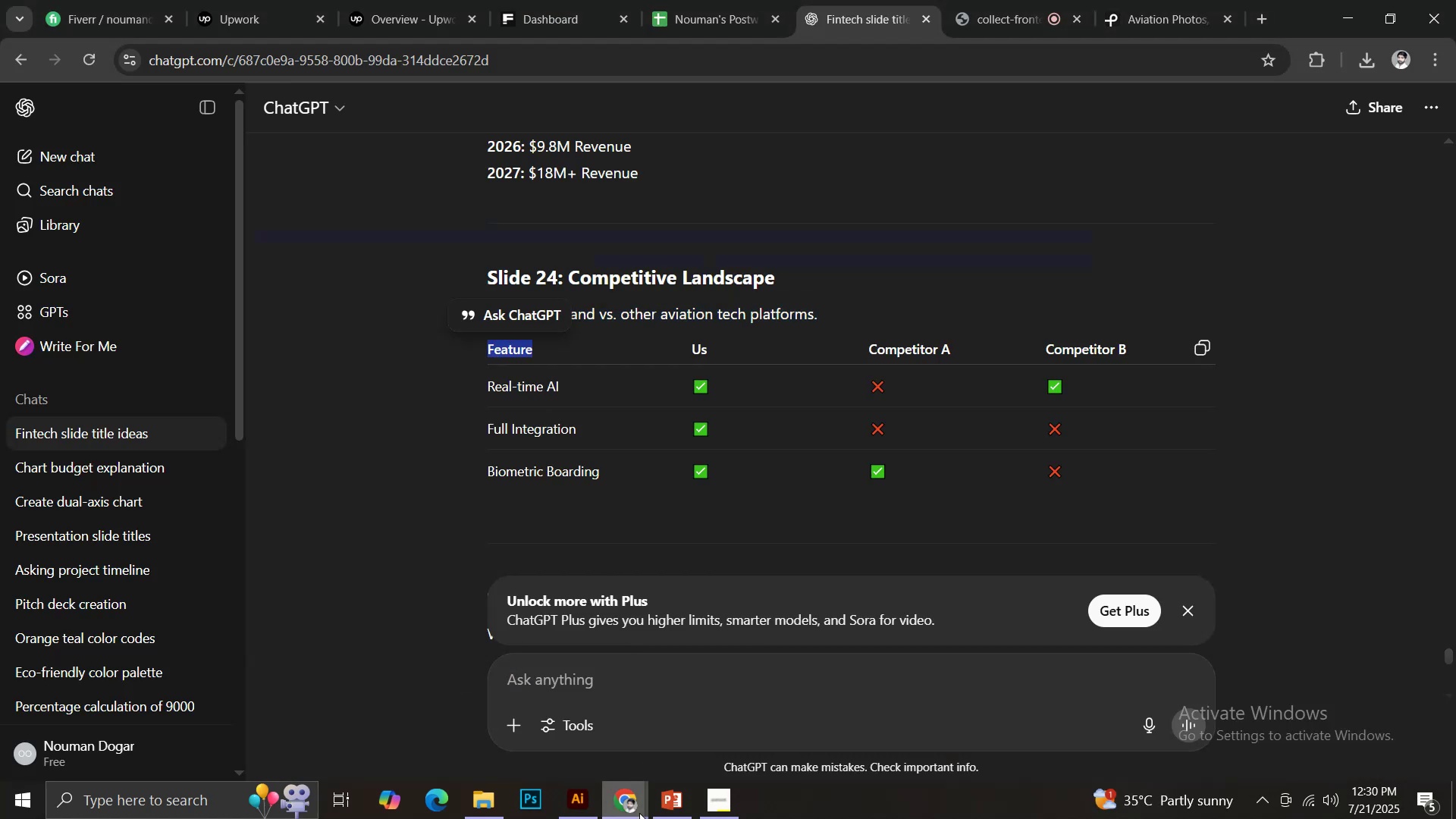 
key(Control+ControlLeft)
 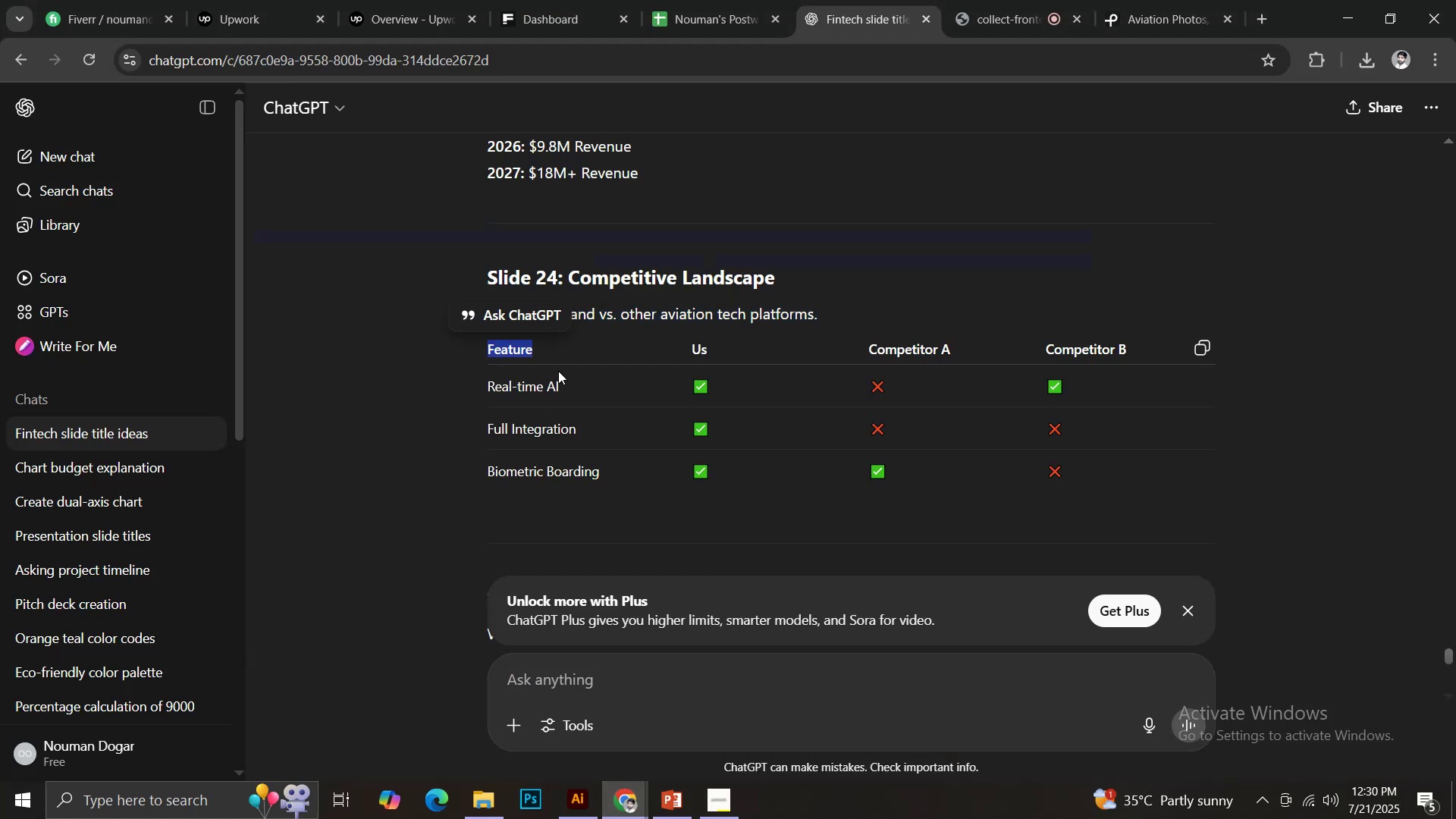 
key(Control+C)
 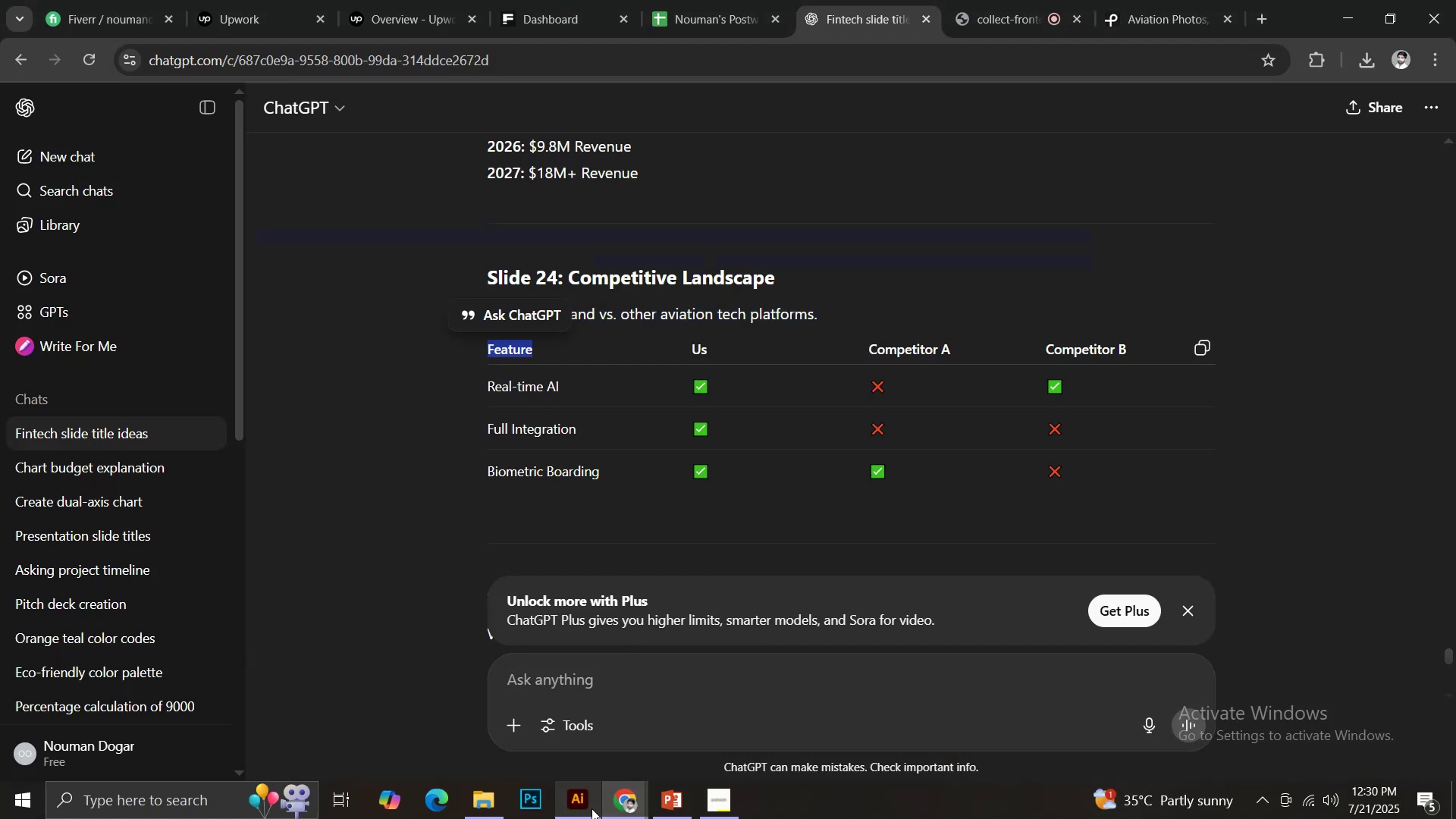 
left_click([592, 808])
 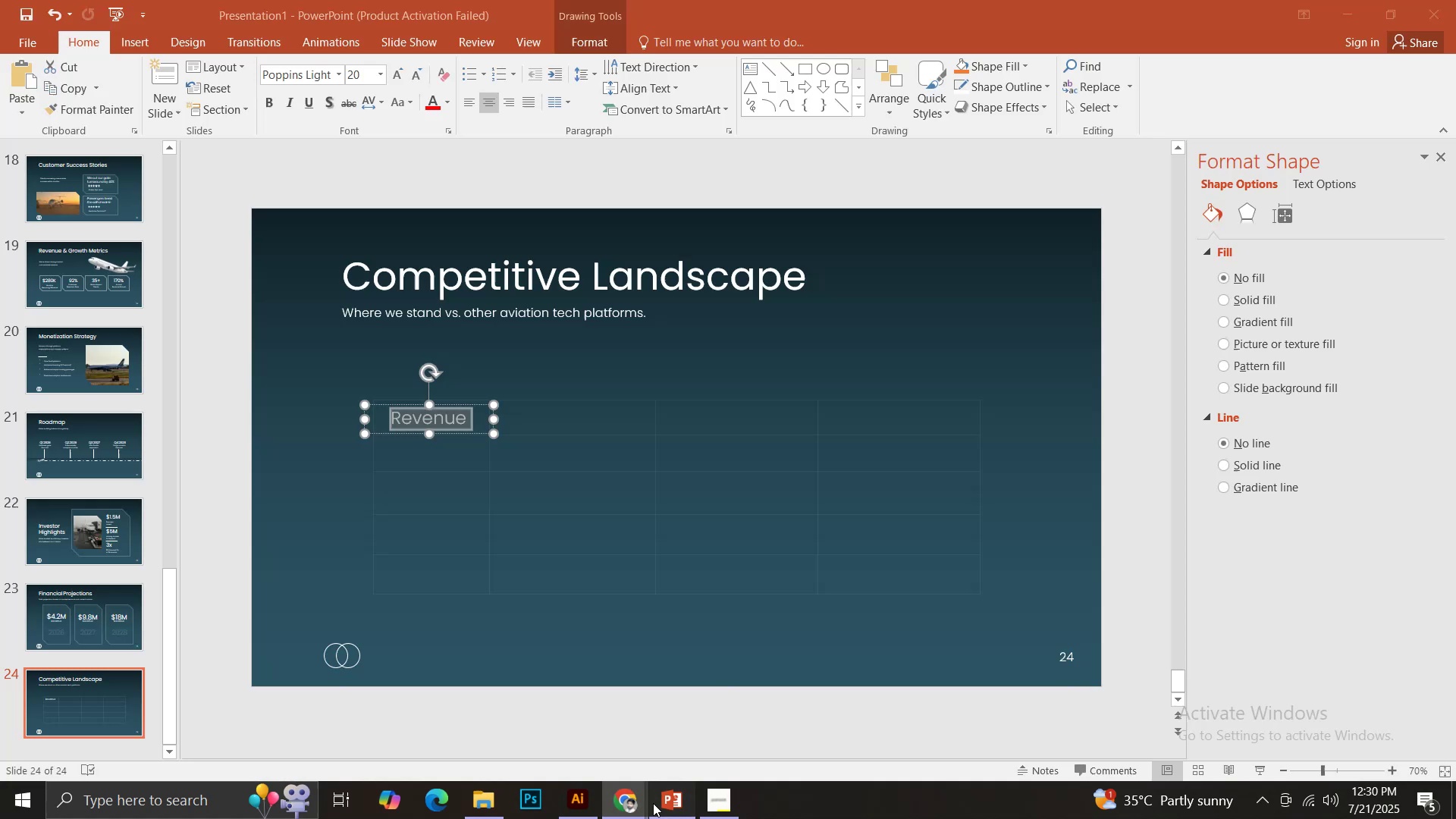 
key(Control+V)
 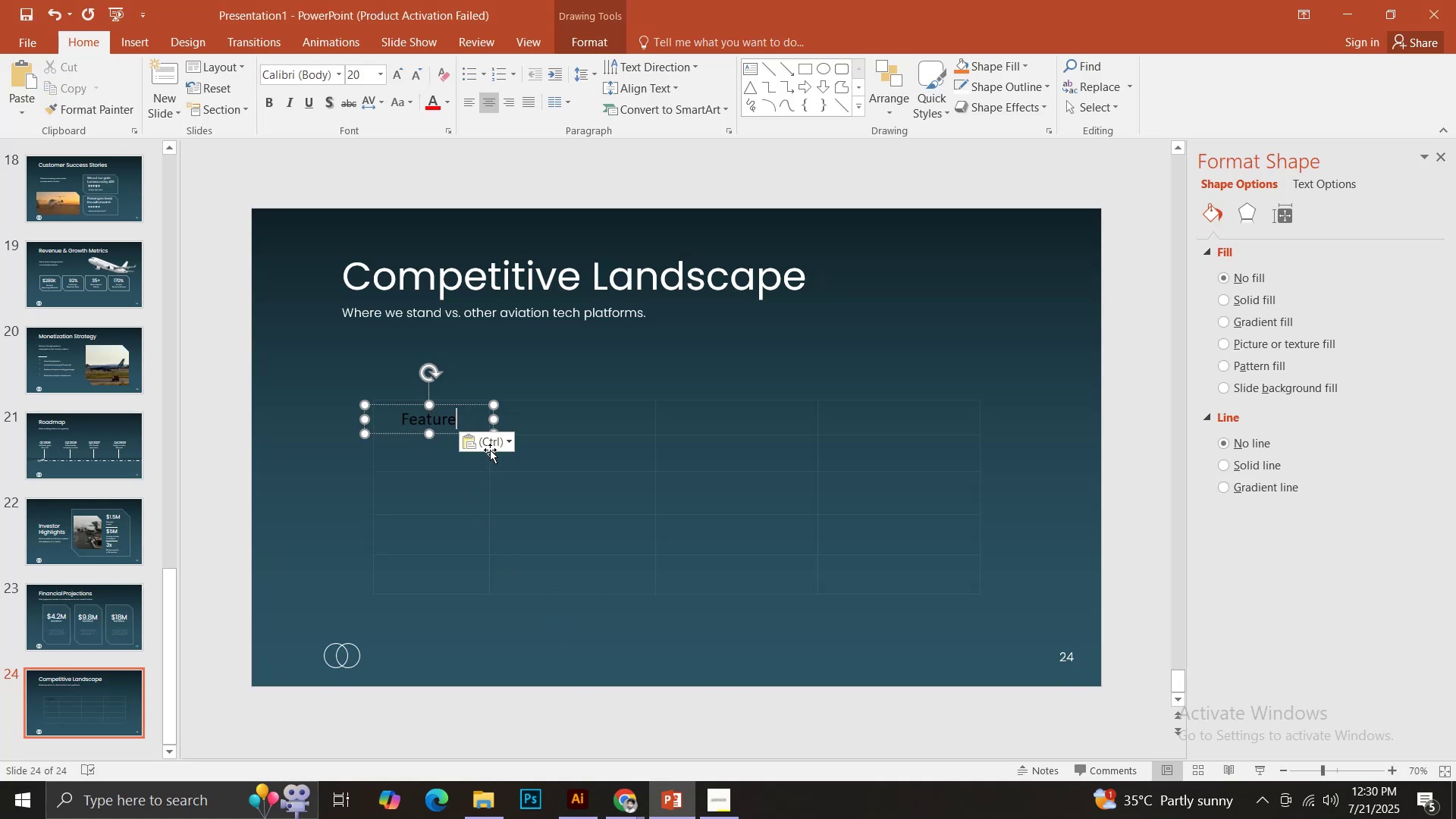 
left_click([488, 445])
 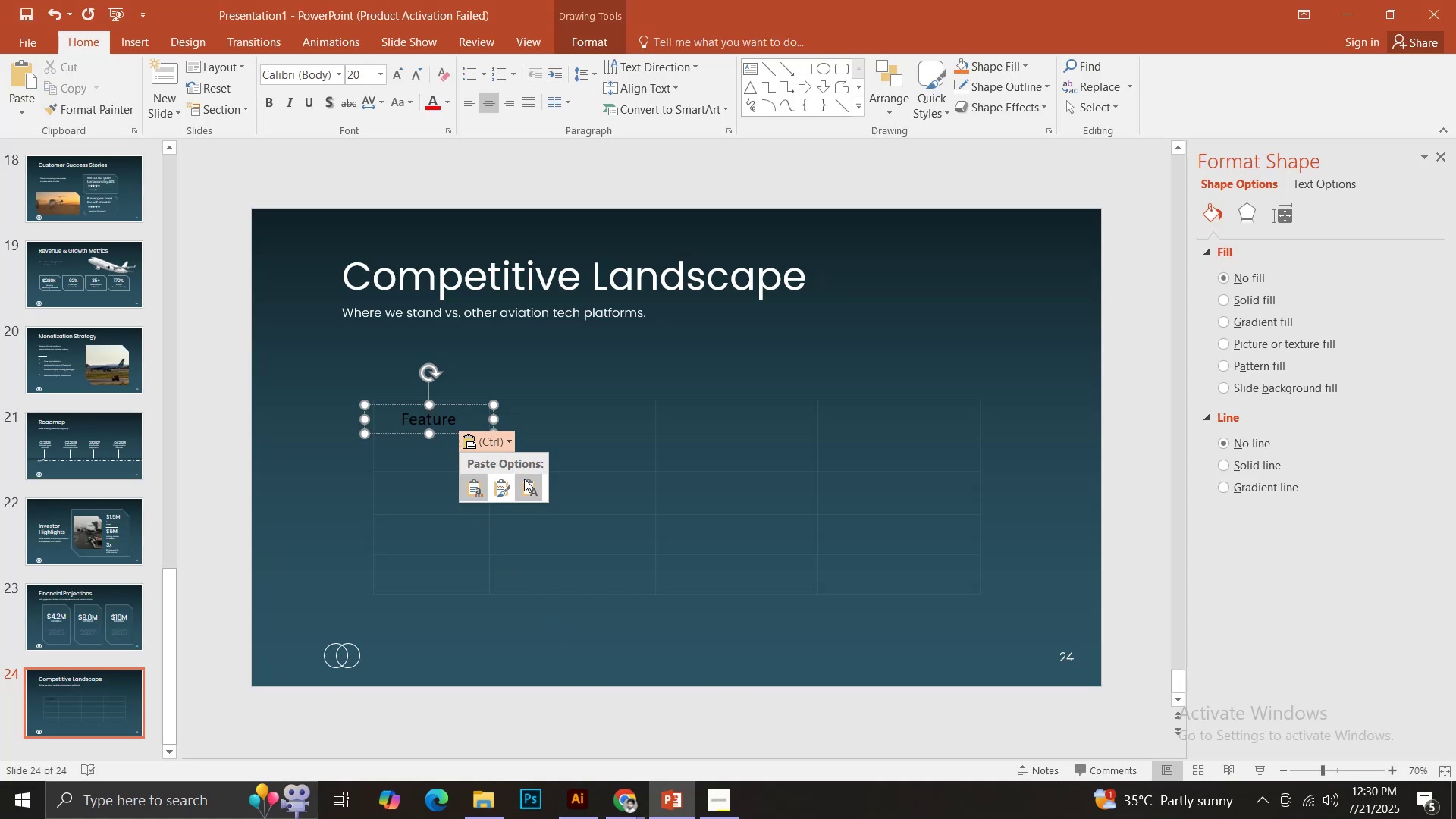 
left_click([526, 494])
 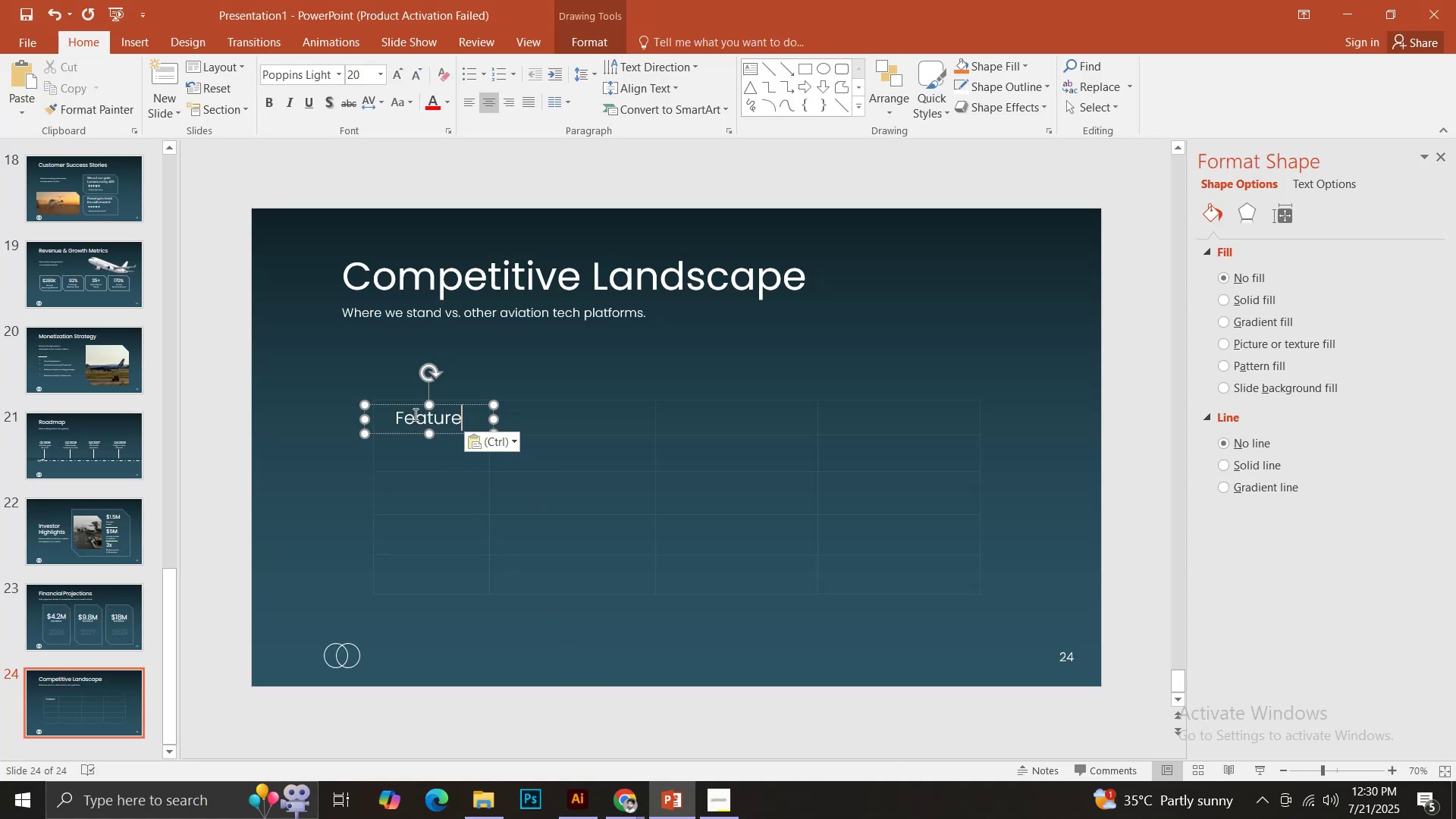 
left_click([414, 414])
 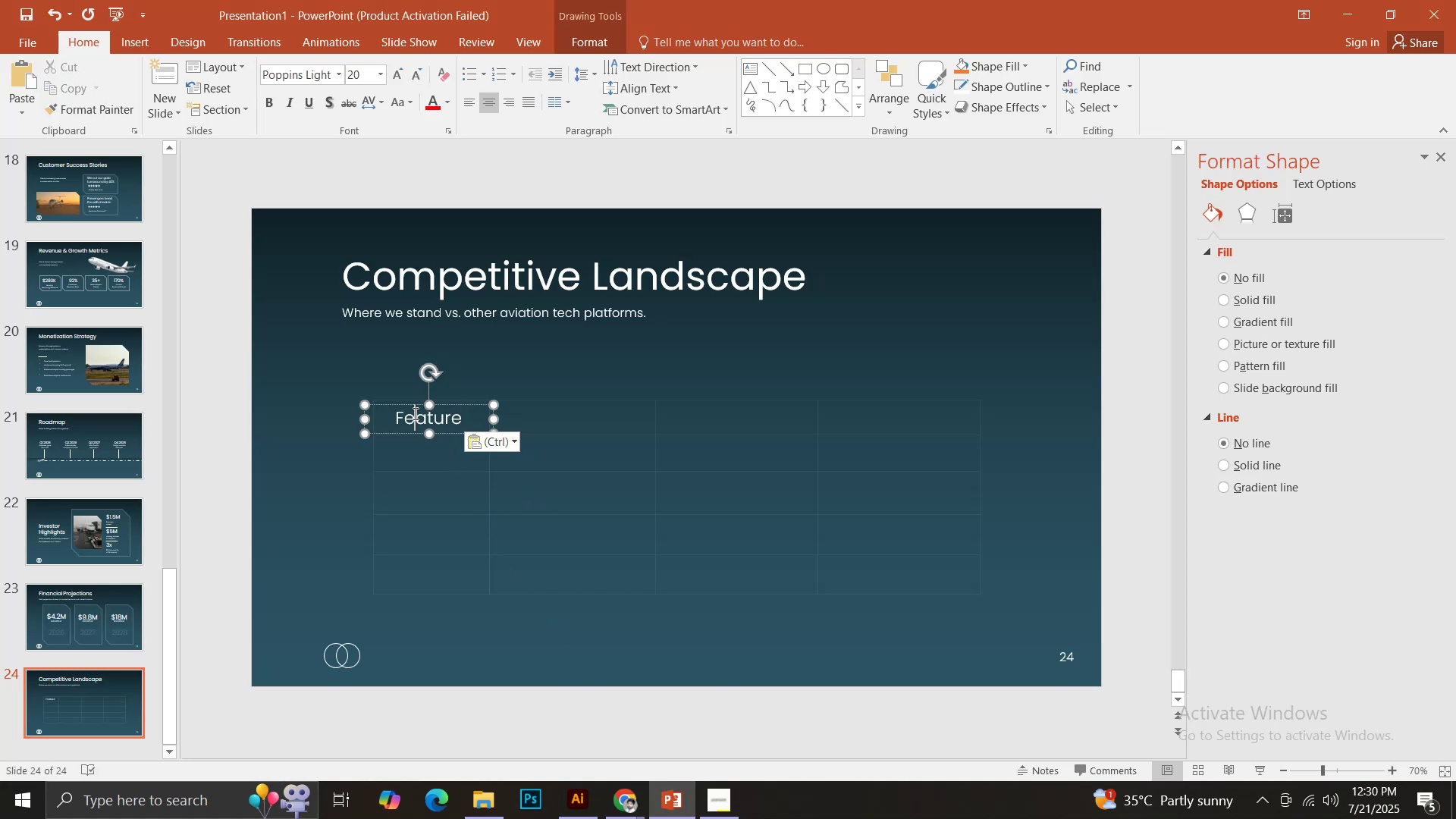 
key(Control+ControlLeft)
 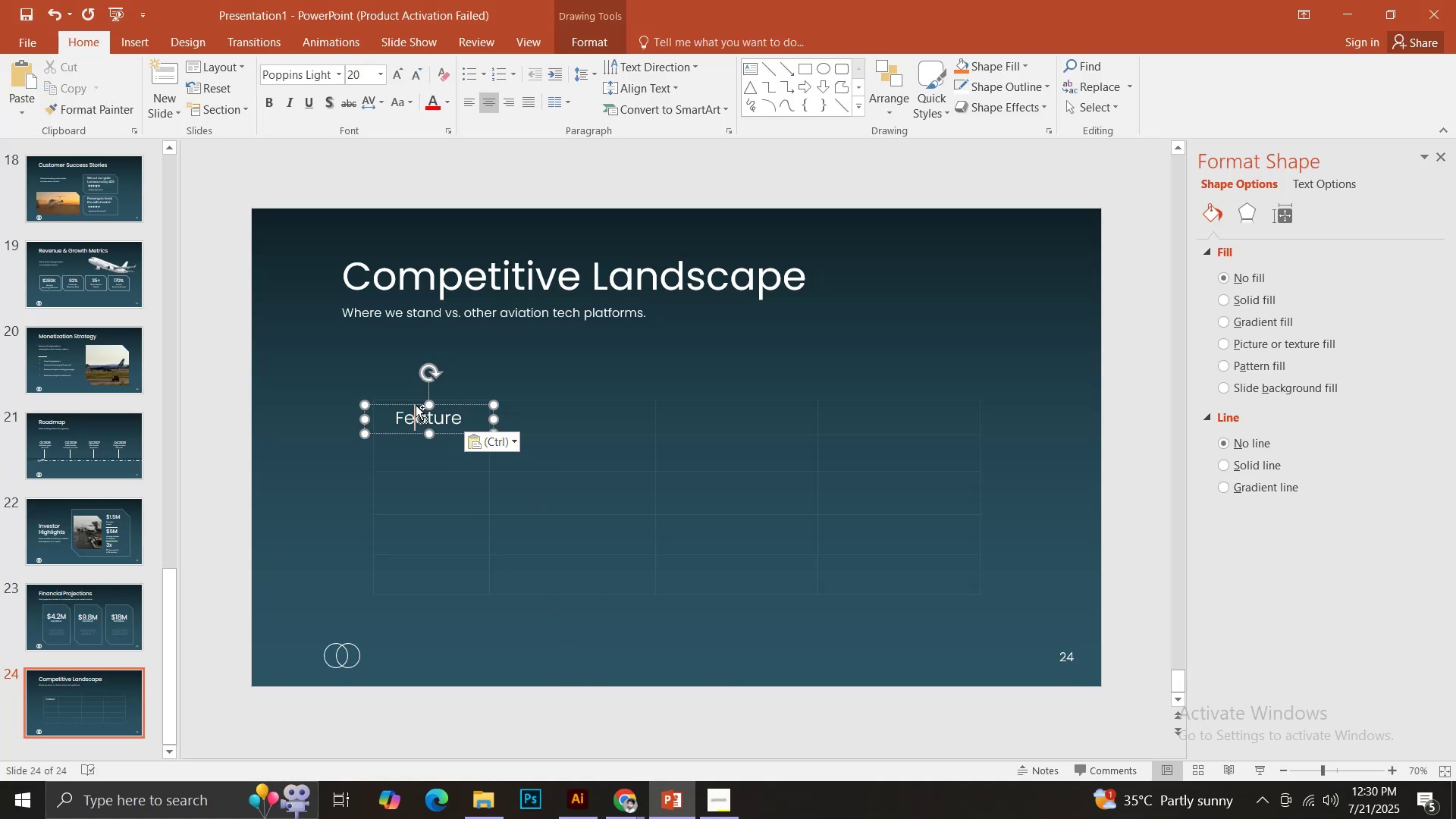 
key(Control+A)
 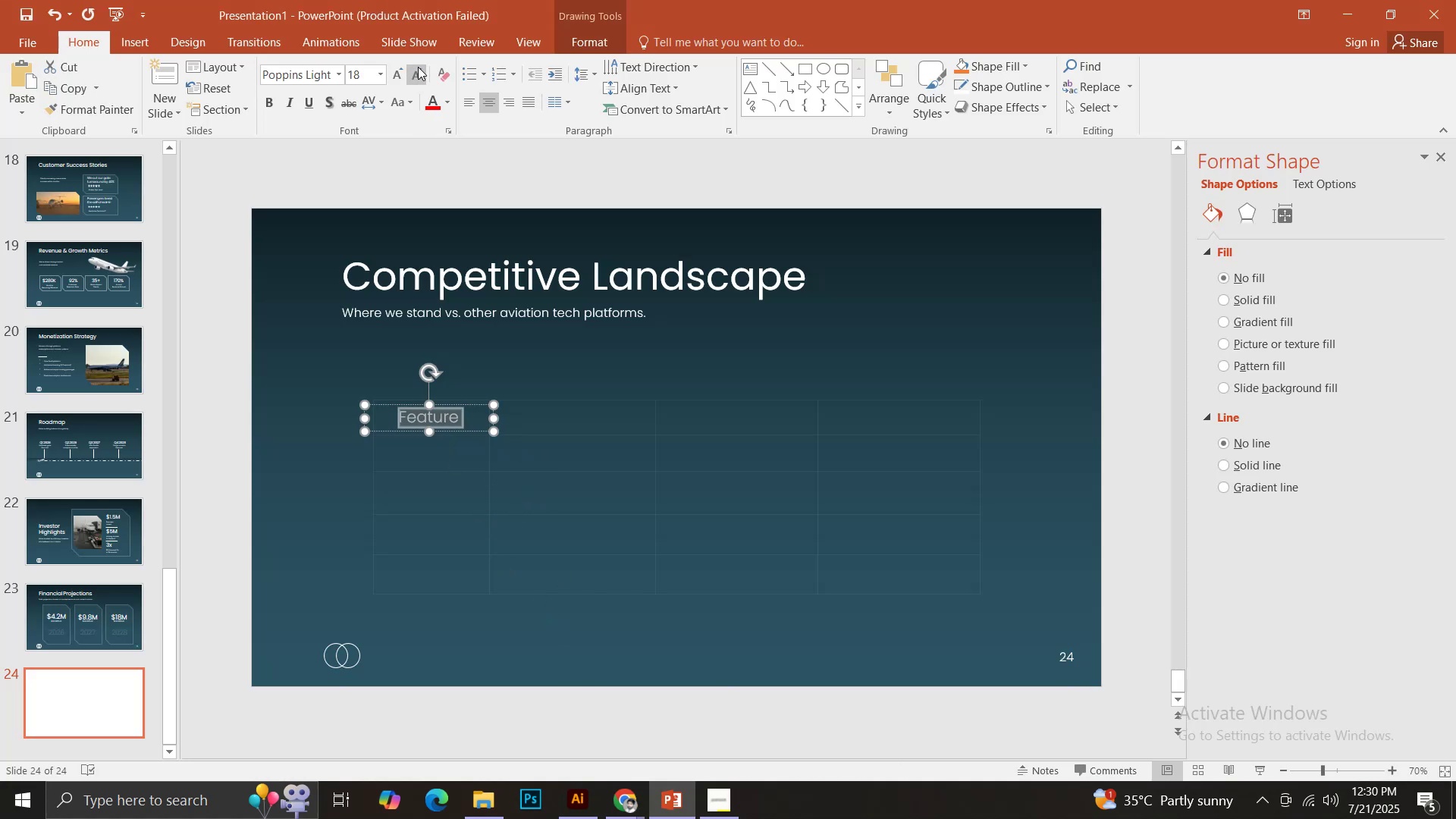 
double_click([418, 67])
 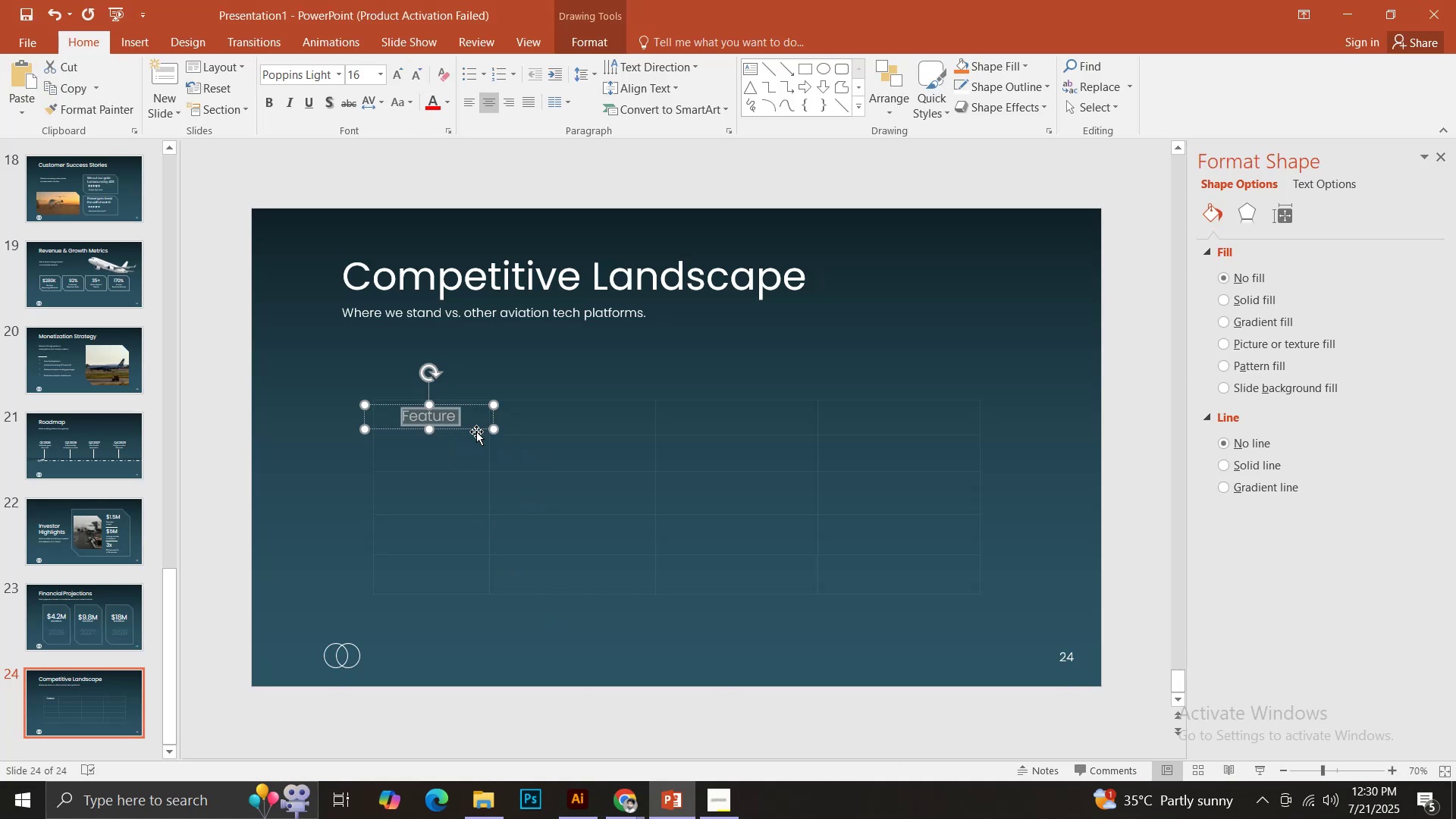 
left_click_drag(start_coordinate=[500, 431], to_coordinate=[455, 428])
 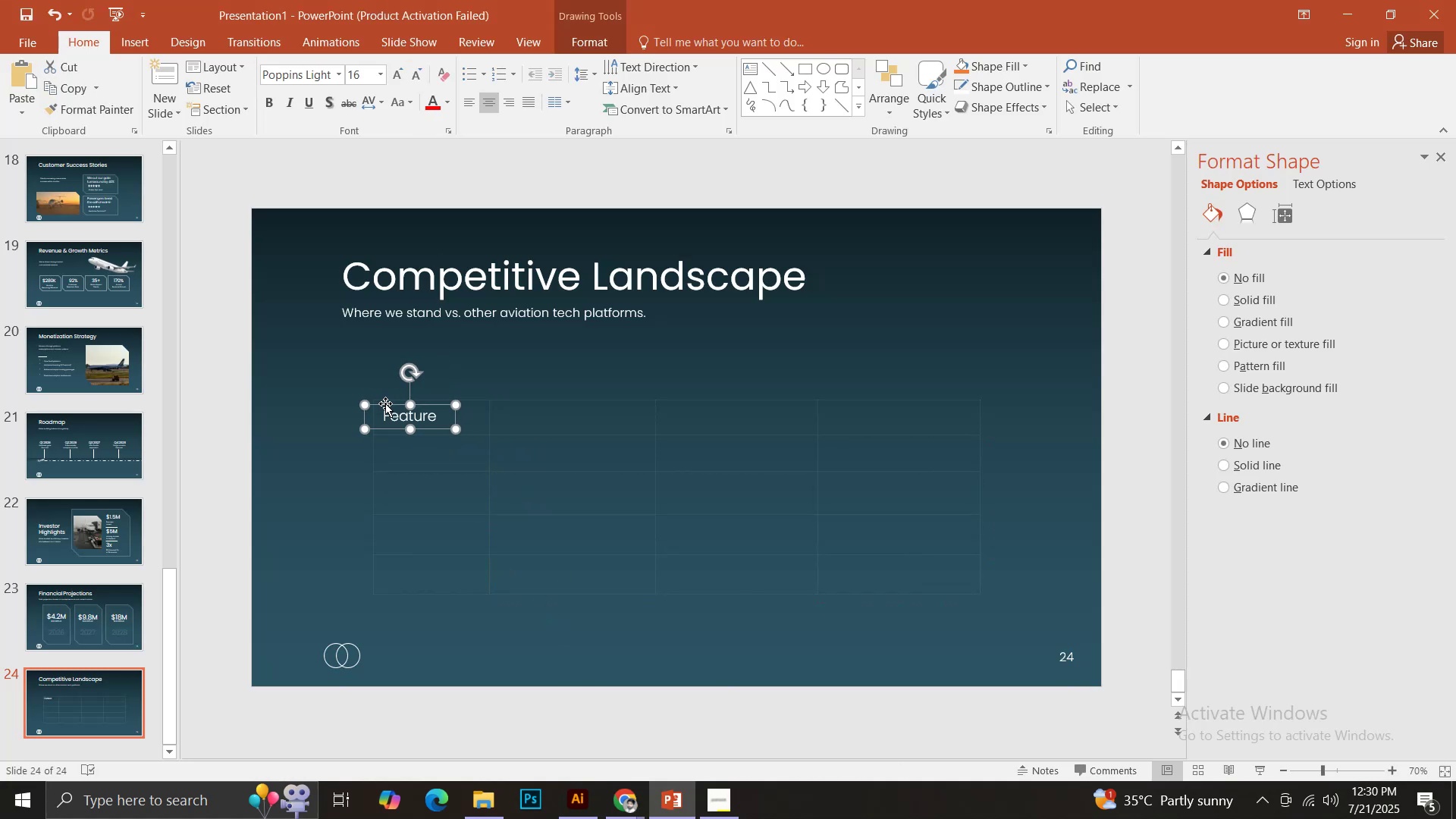 
left_click_drag(start_coordinate=[388, 404], to_coordinate=[409, 403])
 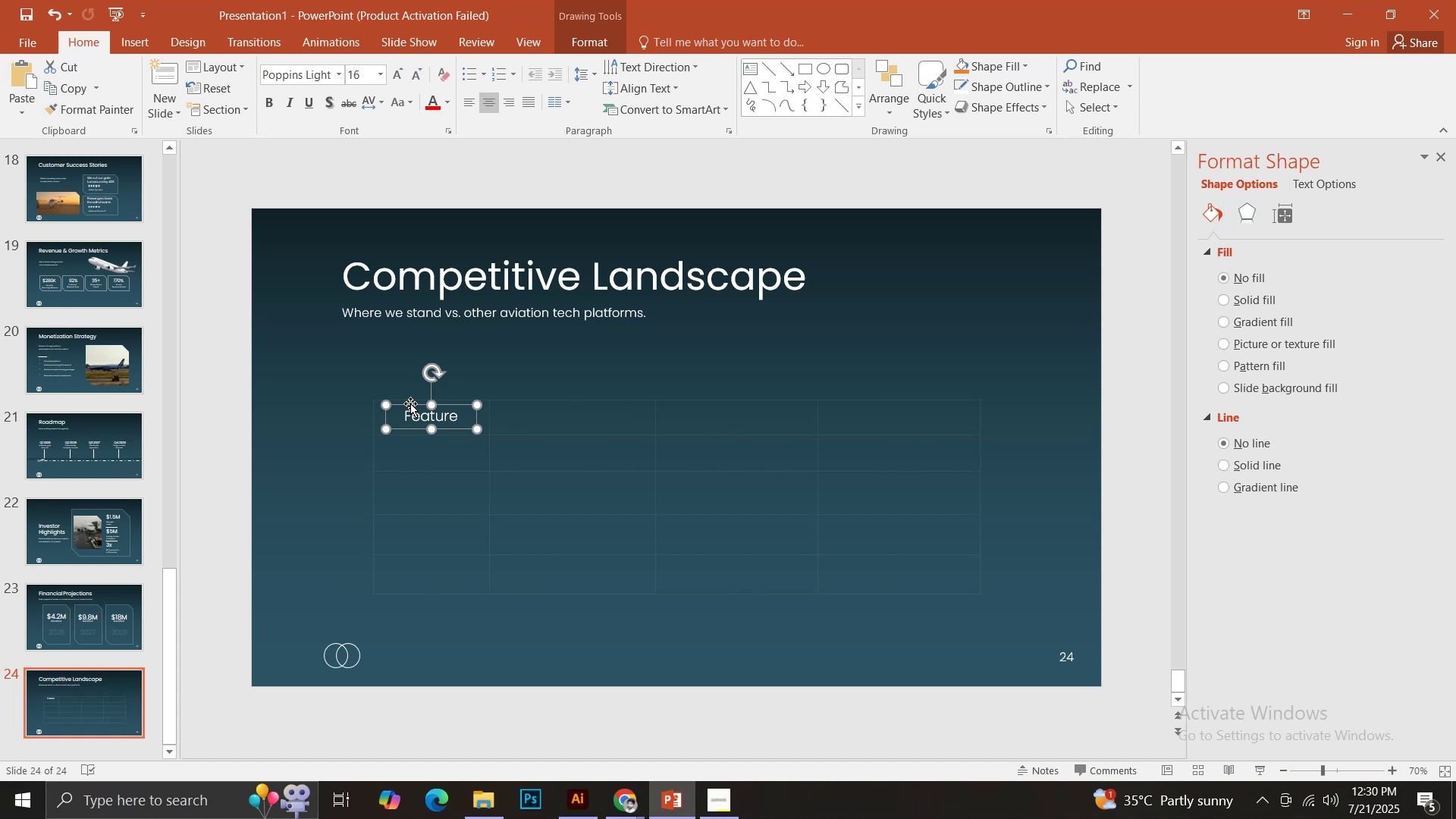 
hold_key(key=ShiftLeft, duration=1.26)
 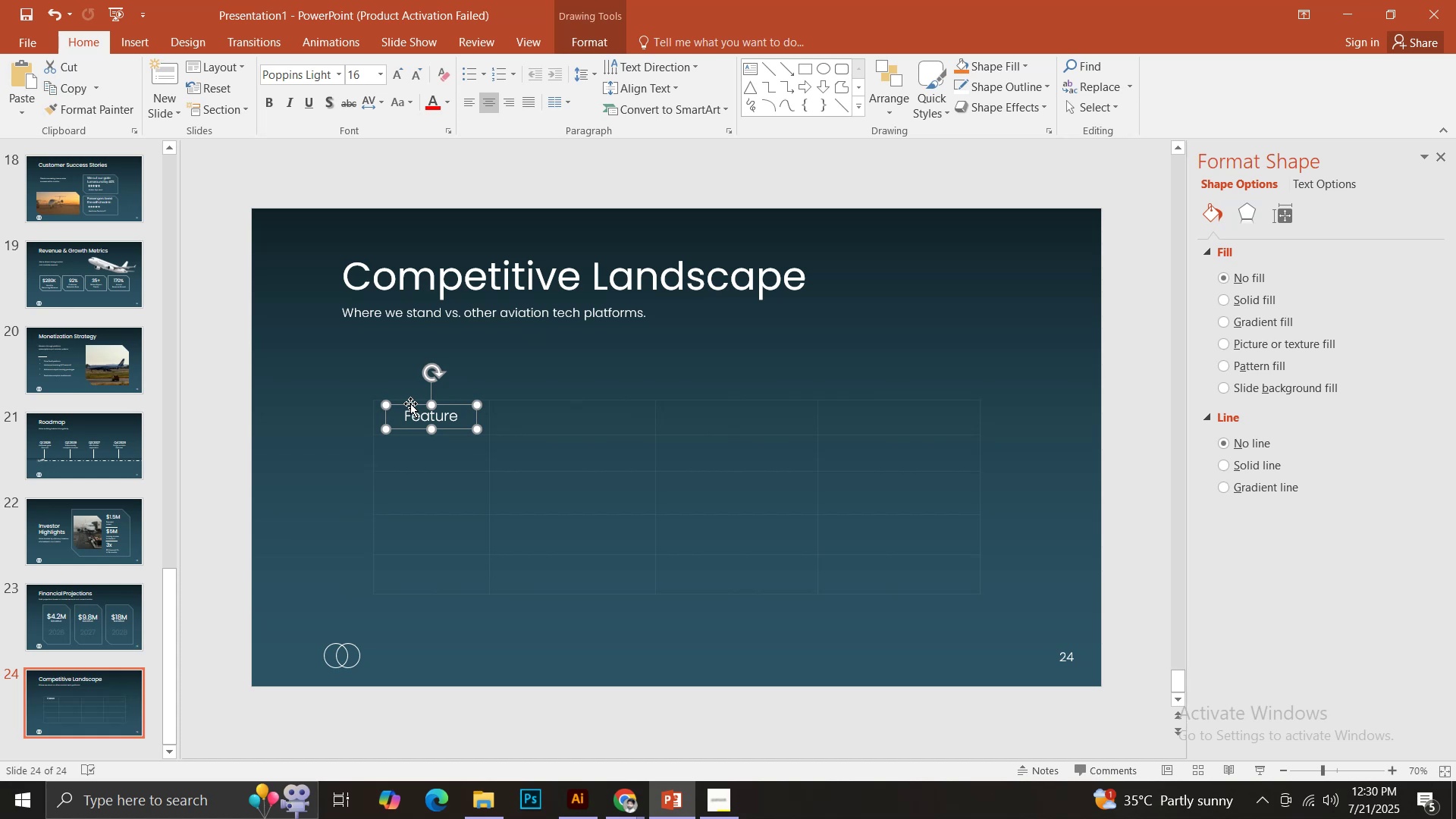 
hold_key(key=ControlLeft, duration=11.63)
left_click_drag(start_coordinate=[410, 403], to_coordinate=[545, 408])
 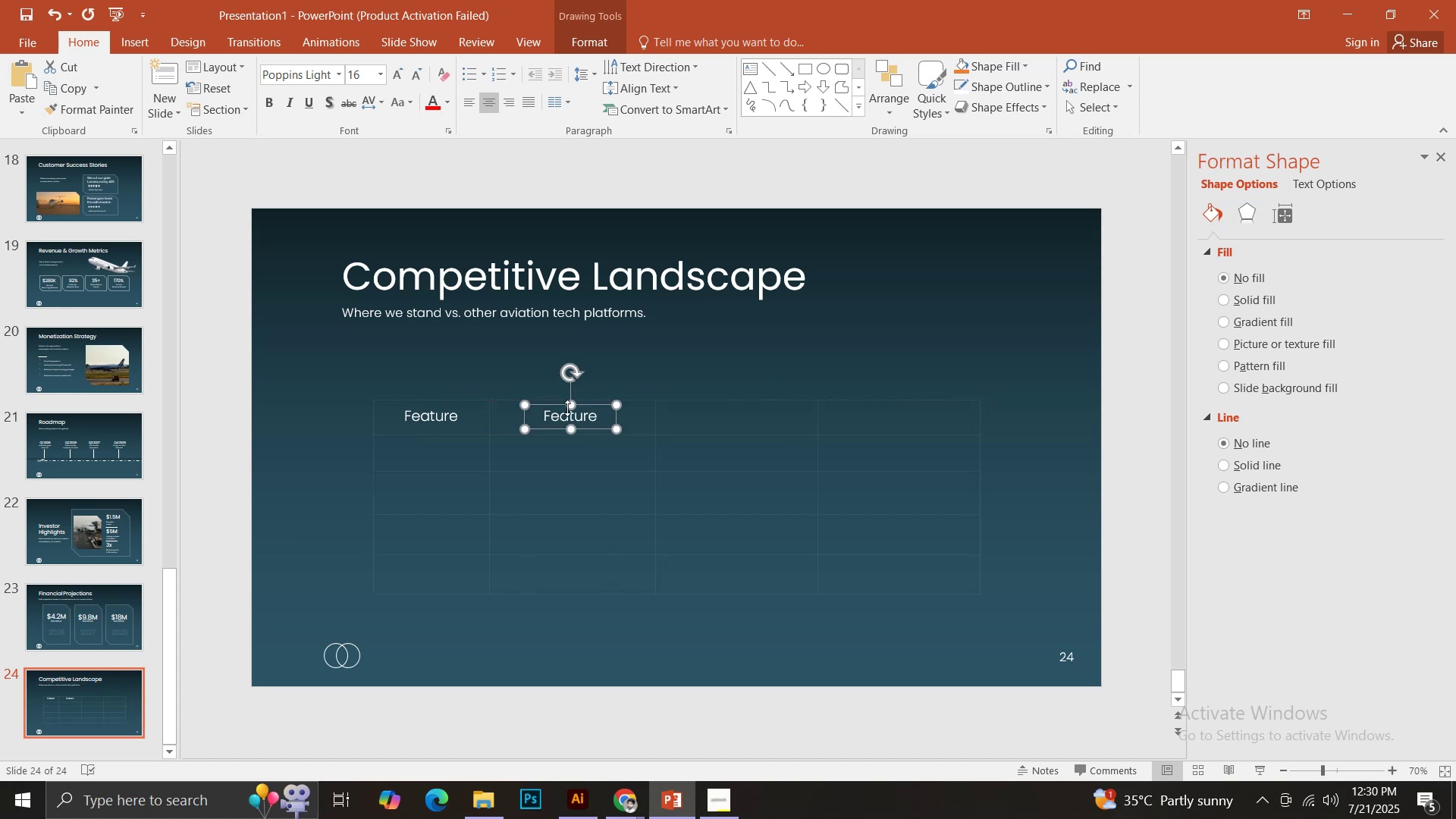 
hold_key(key=ShiftLeft, duration=1.5)
 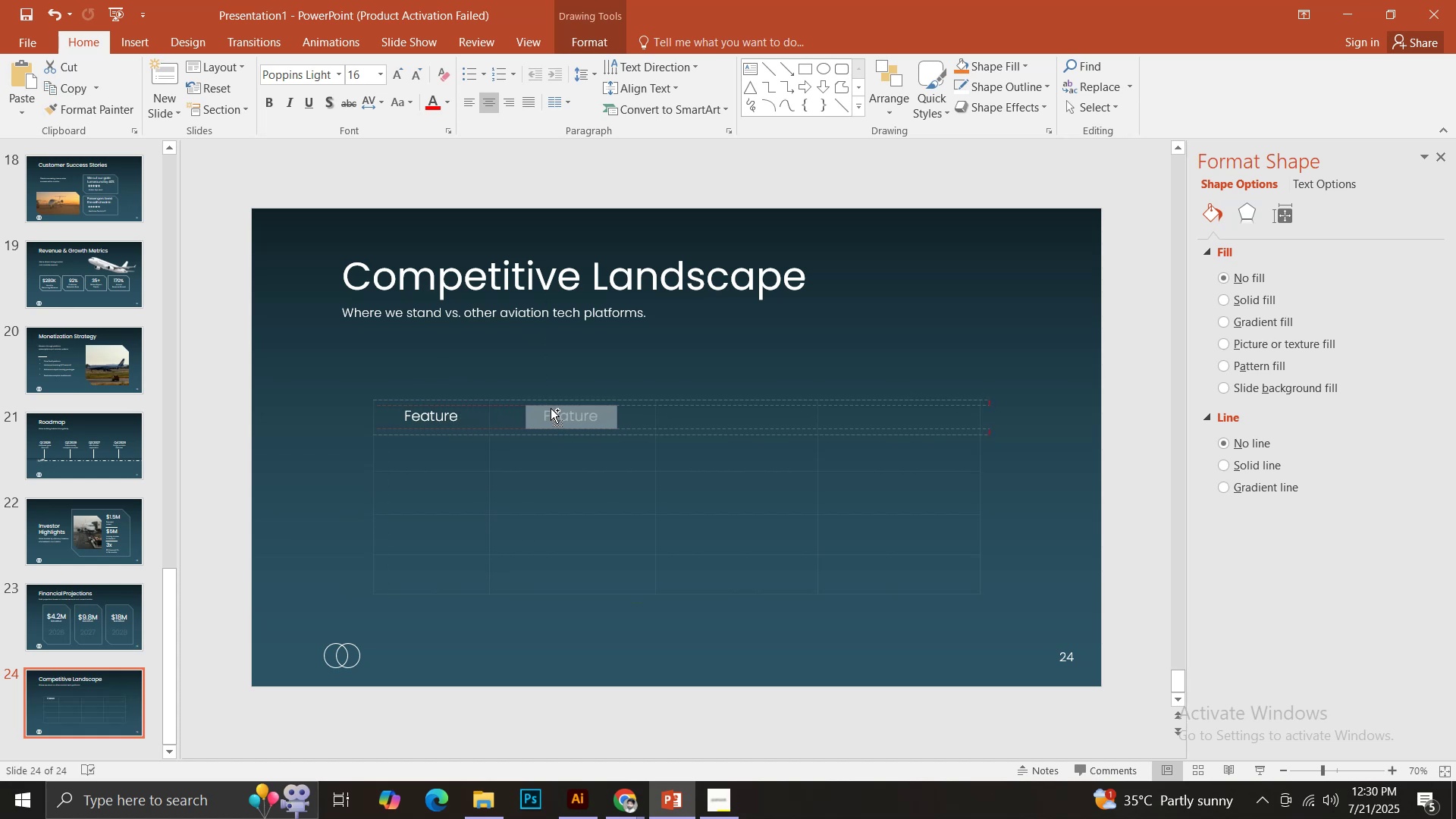 
hold_key(key=ShiftLeft, duration=1.51)
 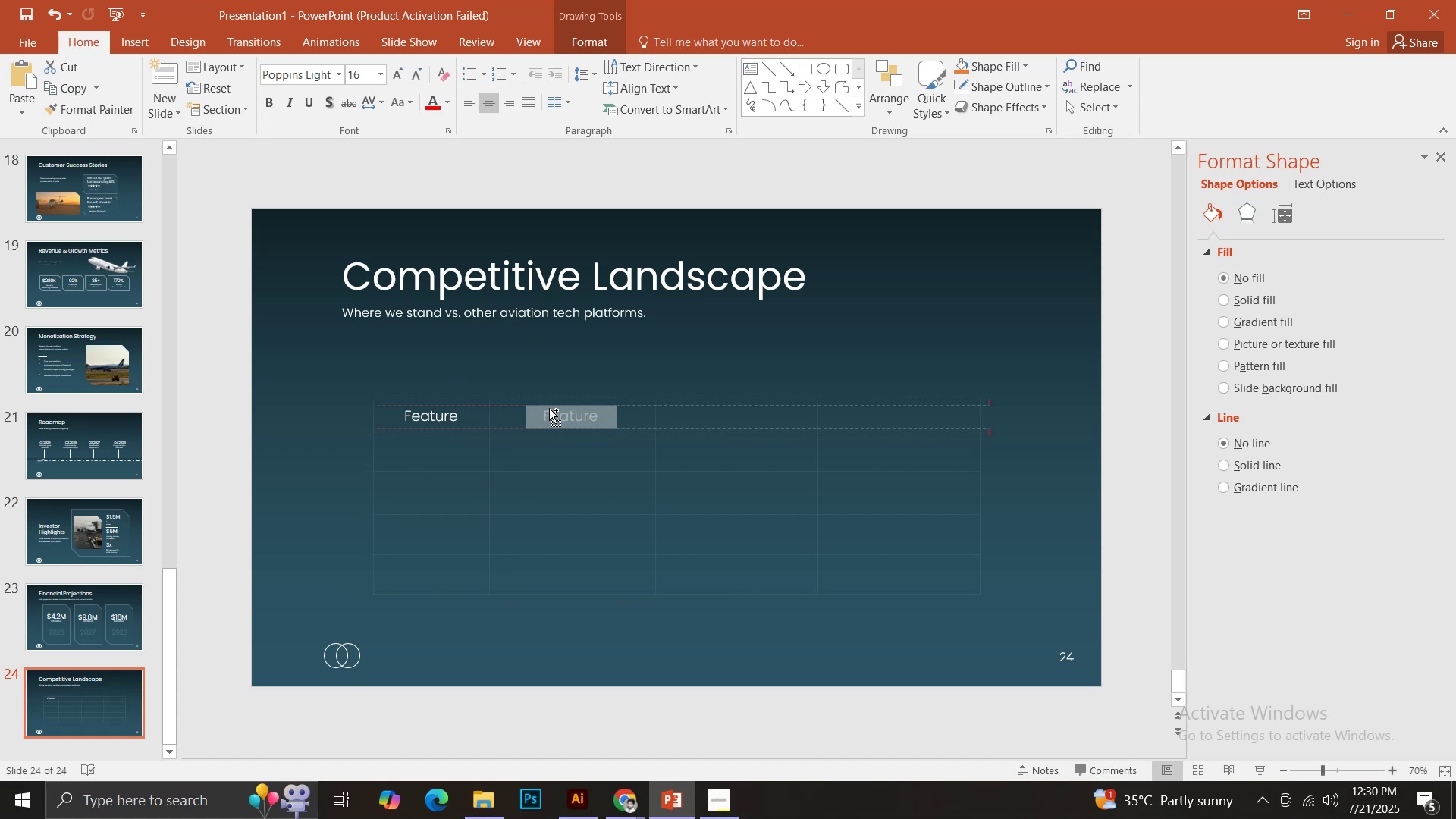 
hold_key(key=ShiftLeft, duration=1.52)
 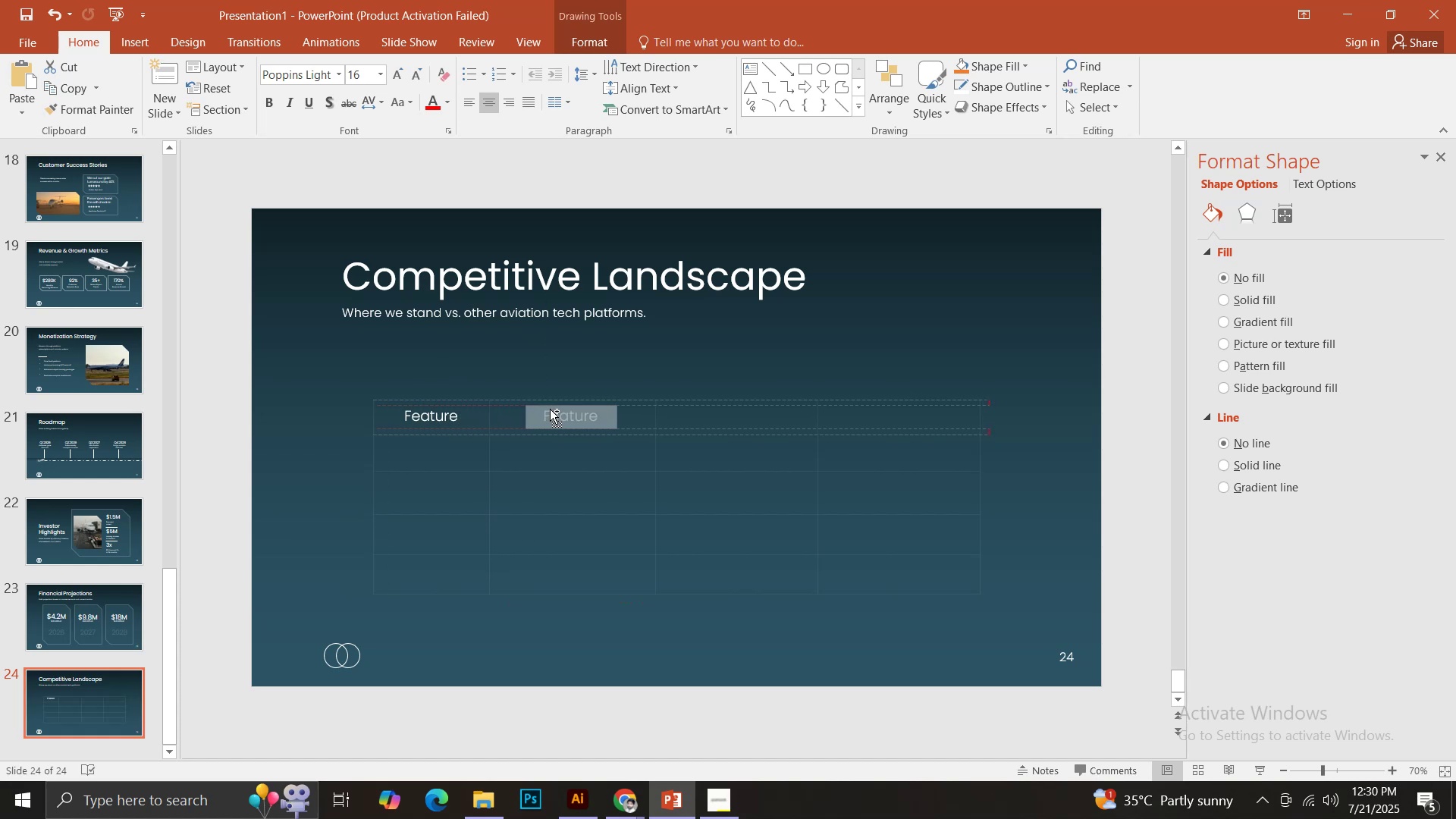 
hold_key(key=ShiftLeft, duration=1.52)
 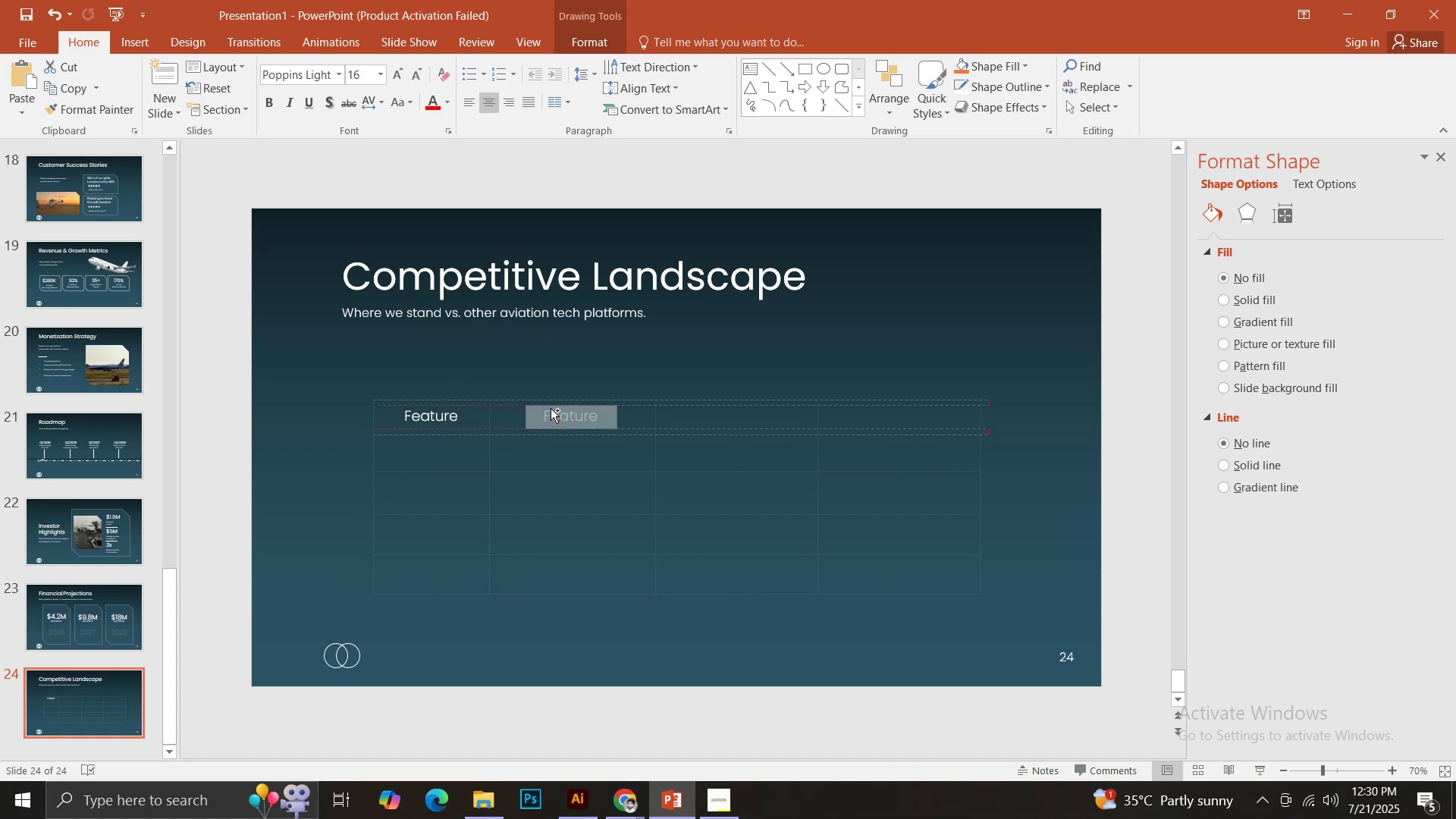 
hold_key(key=ShiftLeft, duration=1.51)
 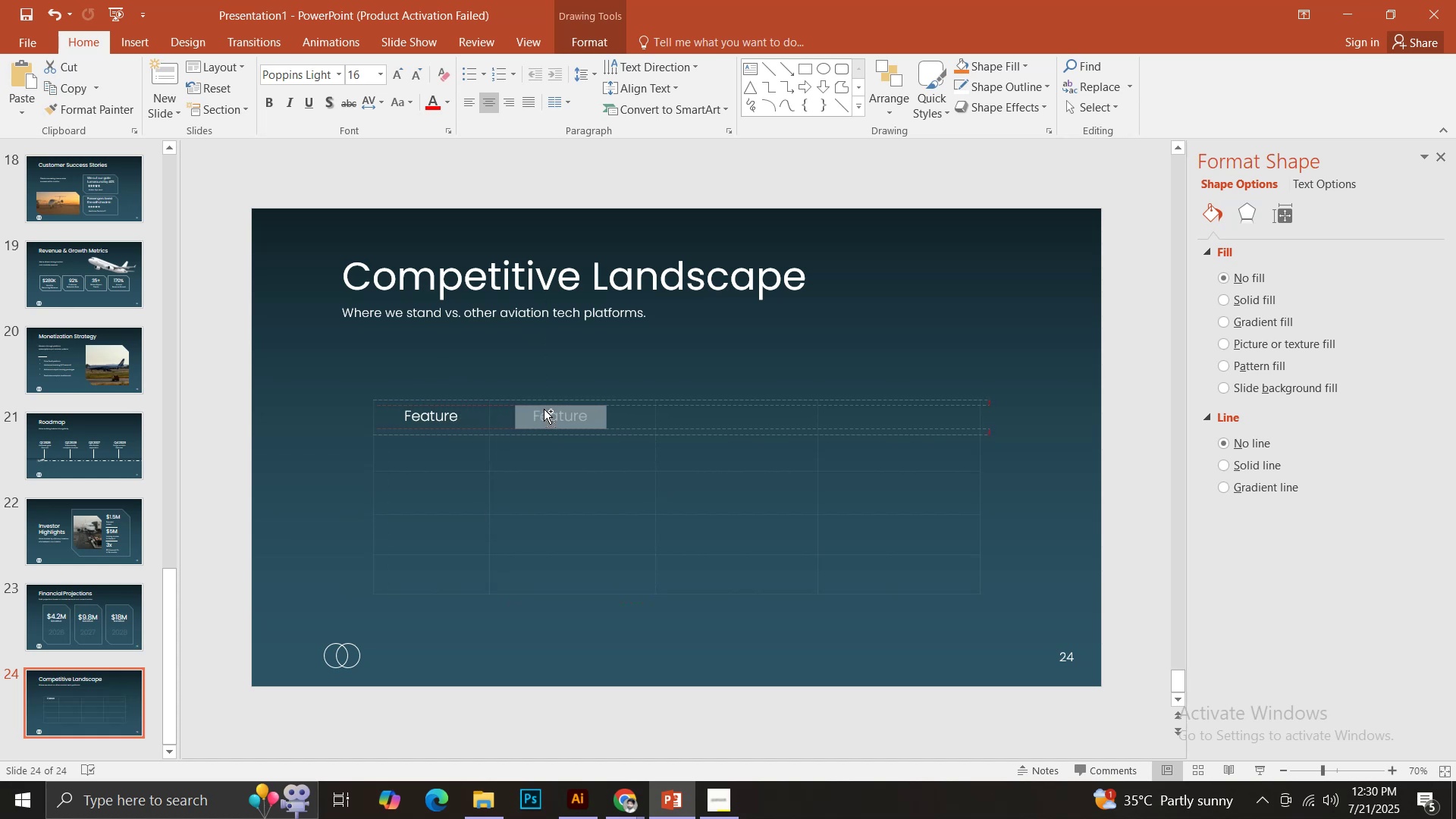 
hold_key(key=ShiftLeft, duration=1.52)
 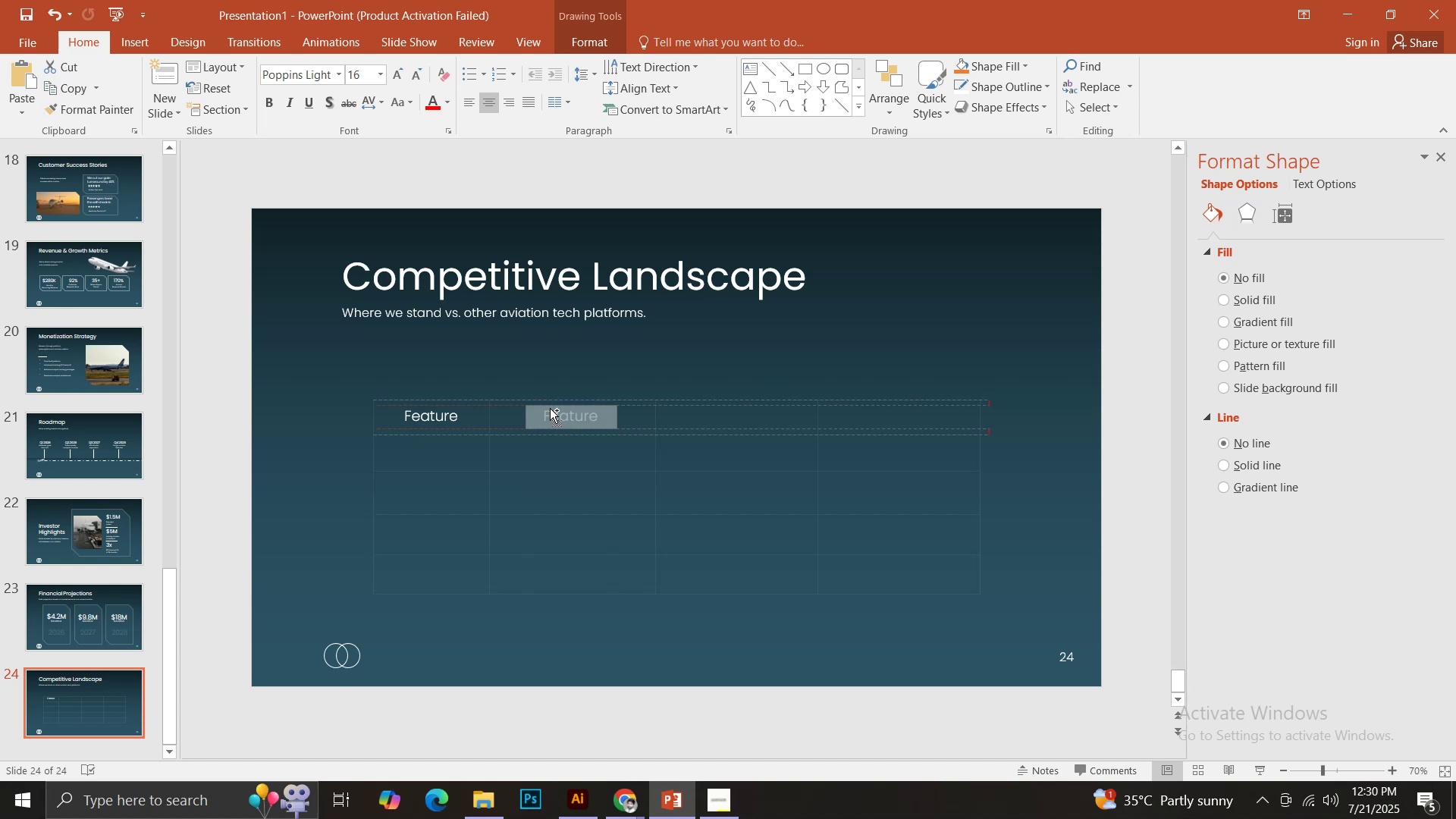 
hold_key(key=ShiftLeft, duration=1.51)
 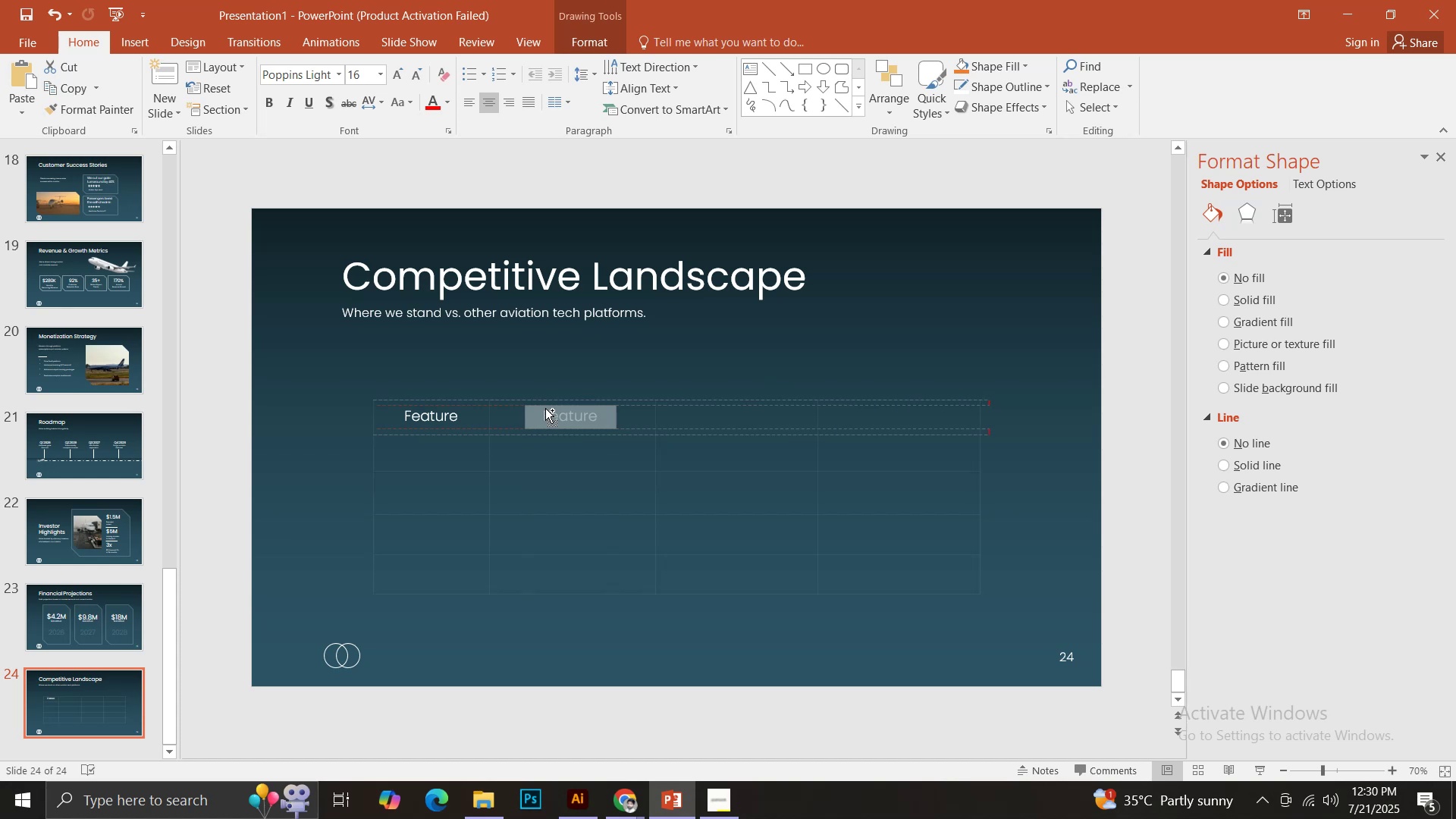 
hold_key(key=ShiftLeft, duration=0.83)
 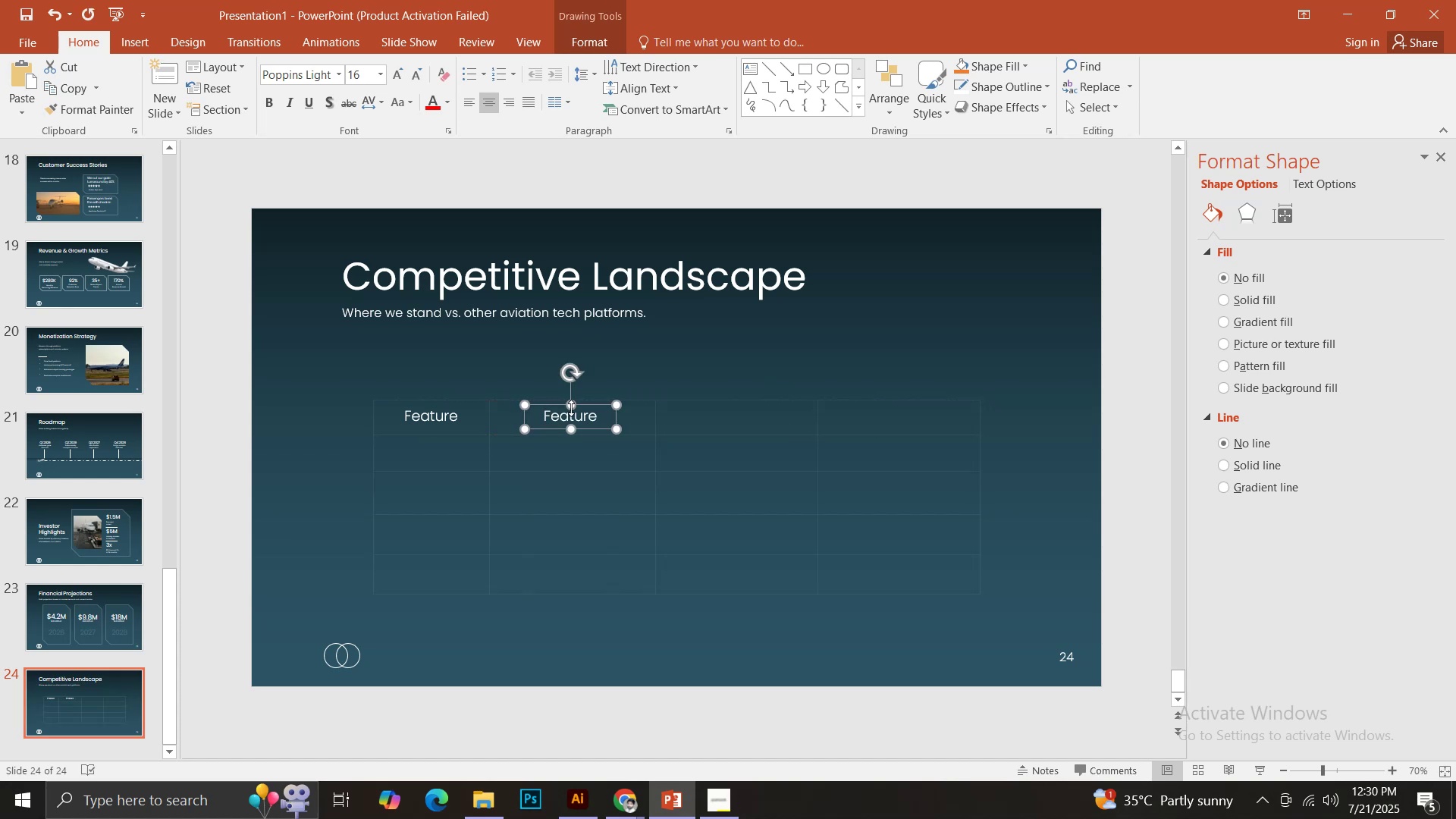 
left_click([572, 408])
 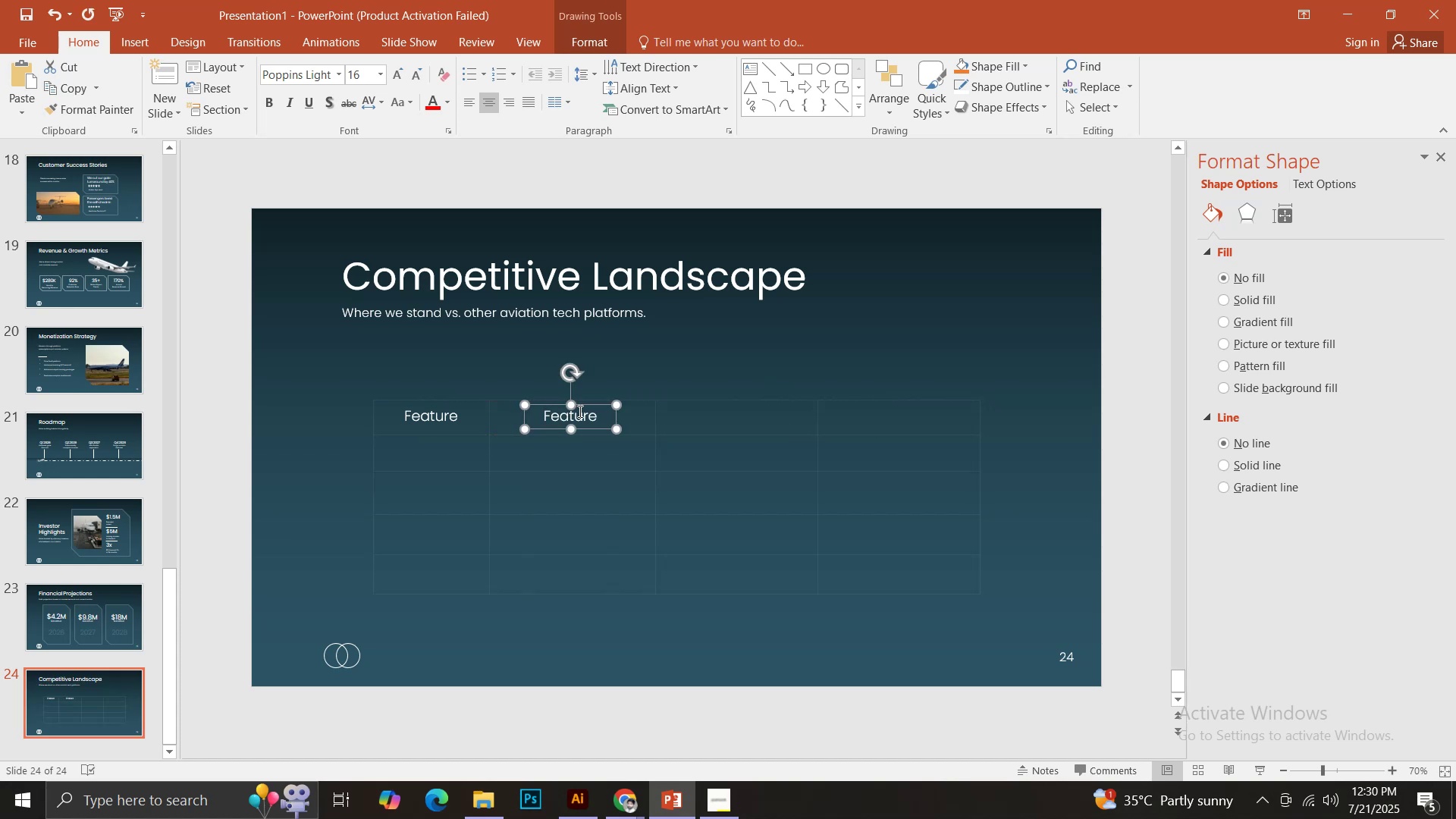 
key(Control+ControlLeft)
 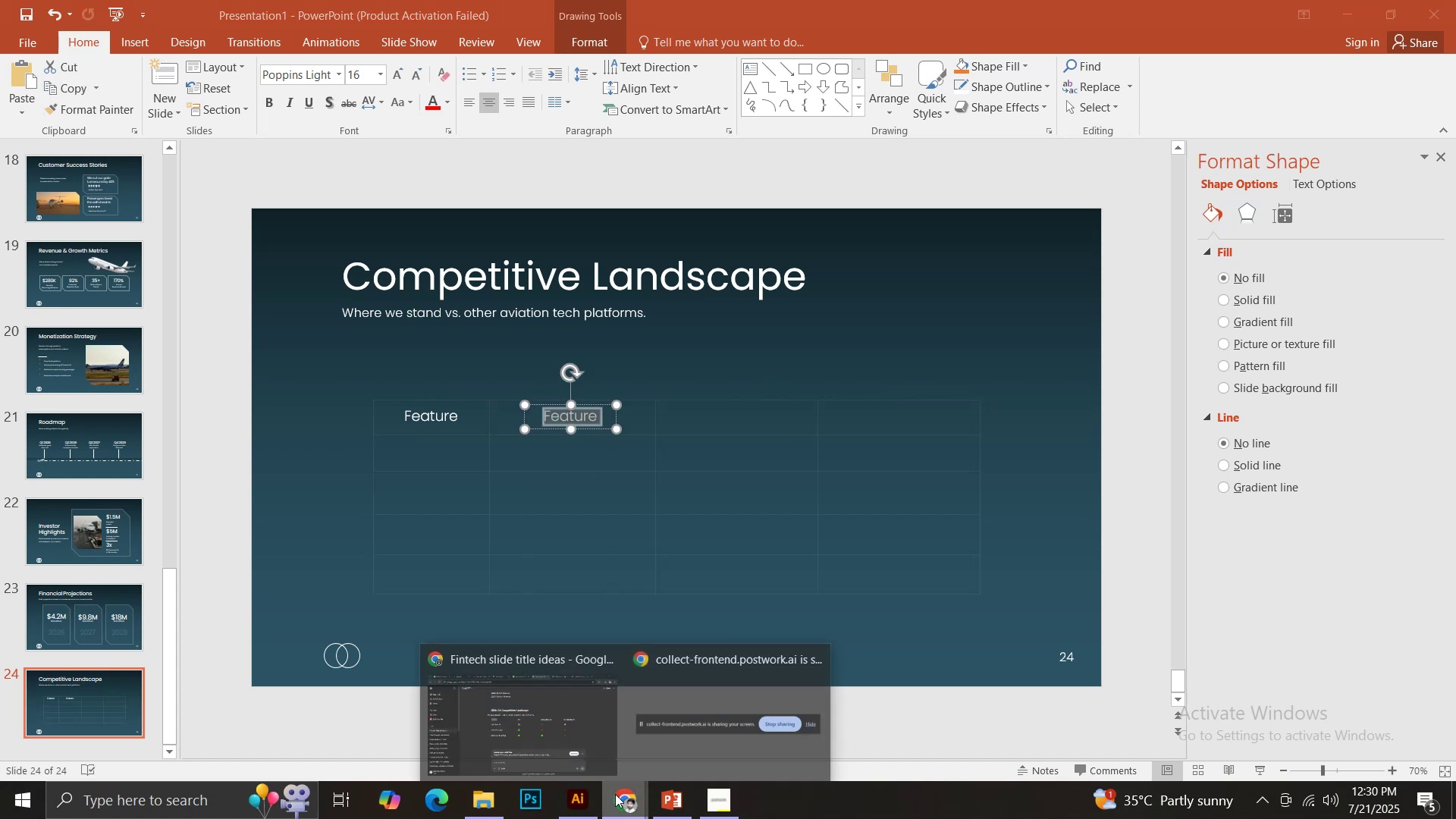 
double_click([560, 727])
 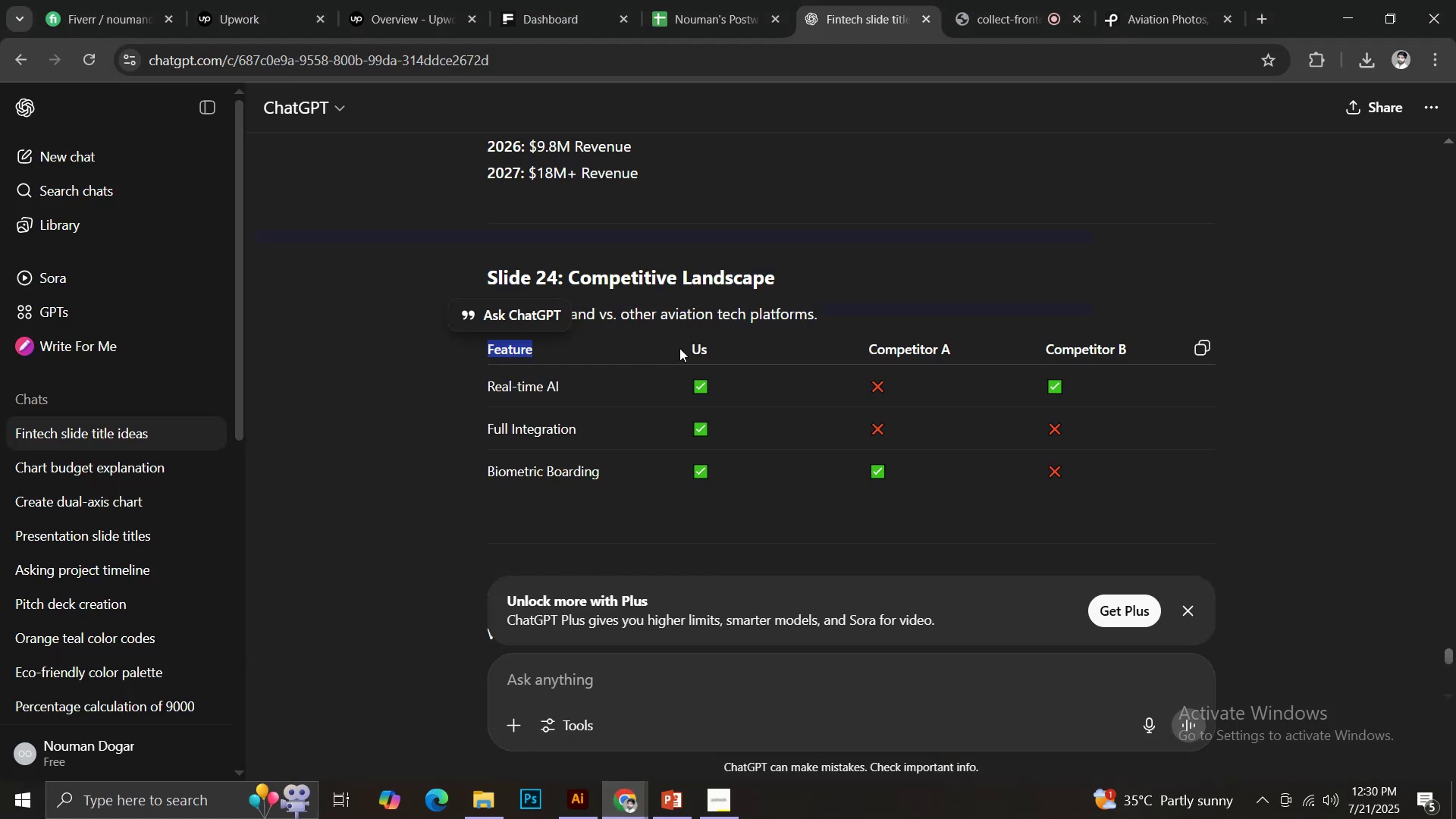 
left_click_drag(start_coordinate=[692, 346], to_coordinate=[710, 343])
 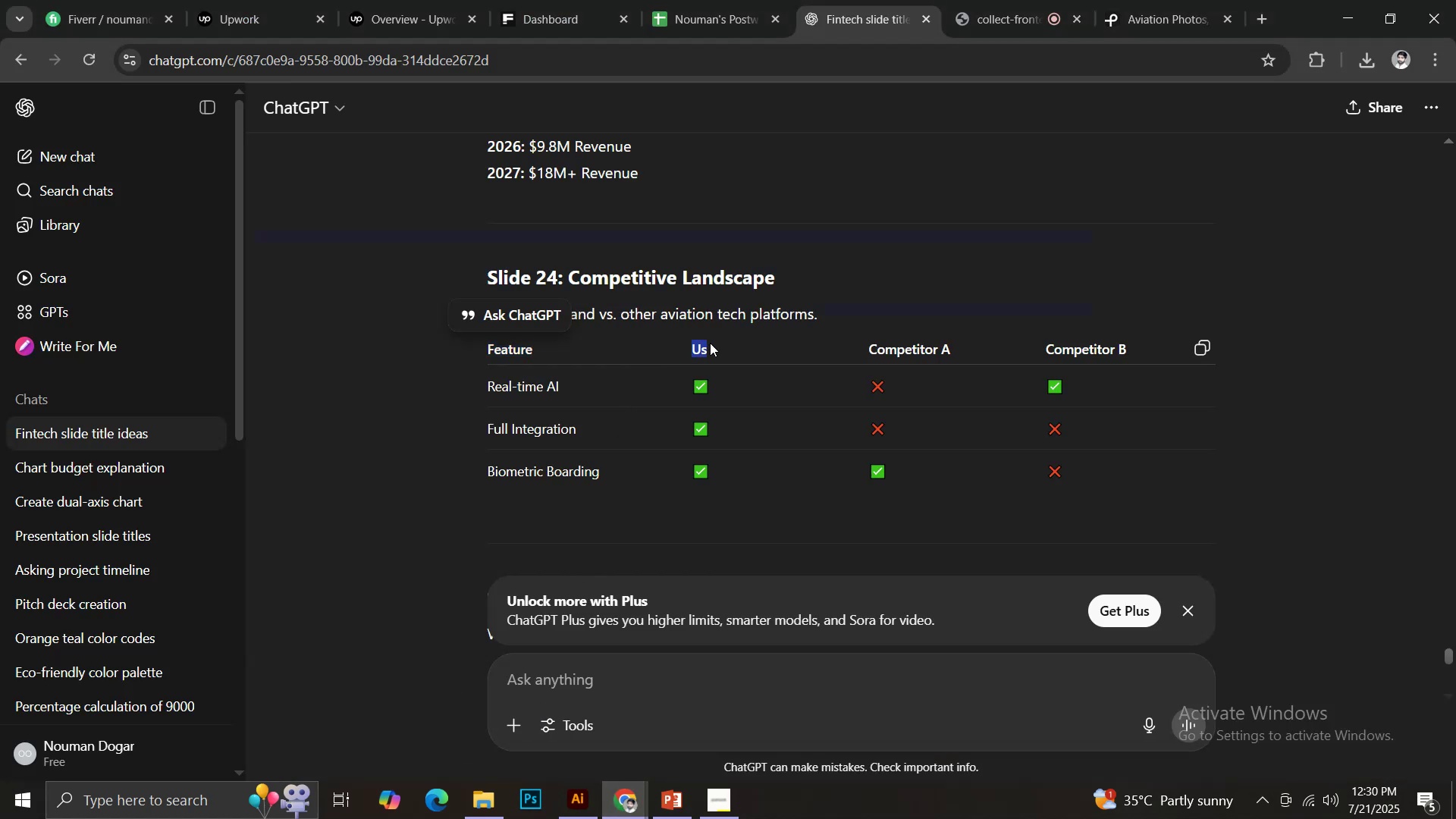 
key(Control+C)
 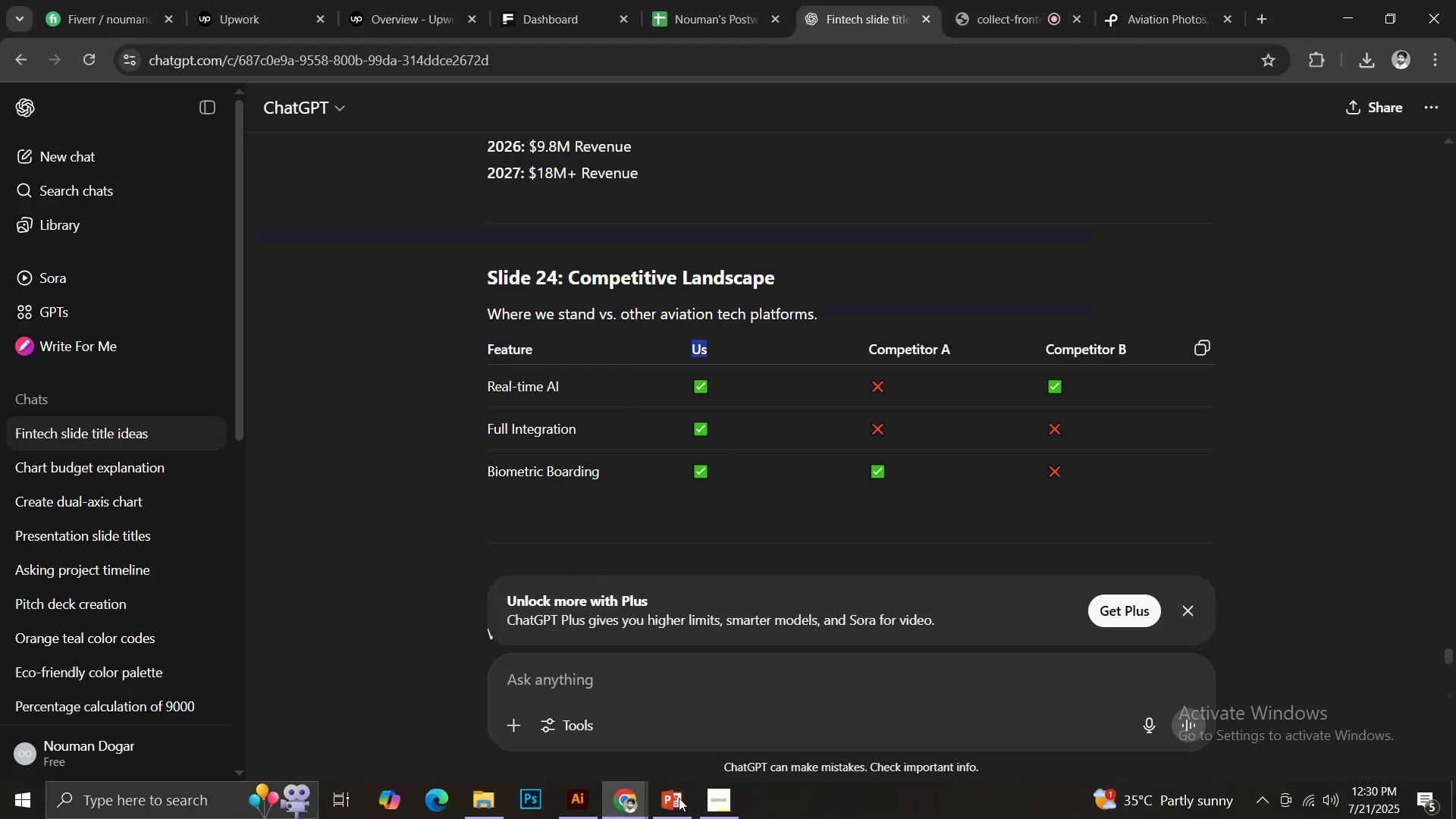 
left_click([676, 818])
 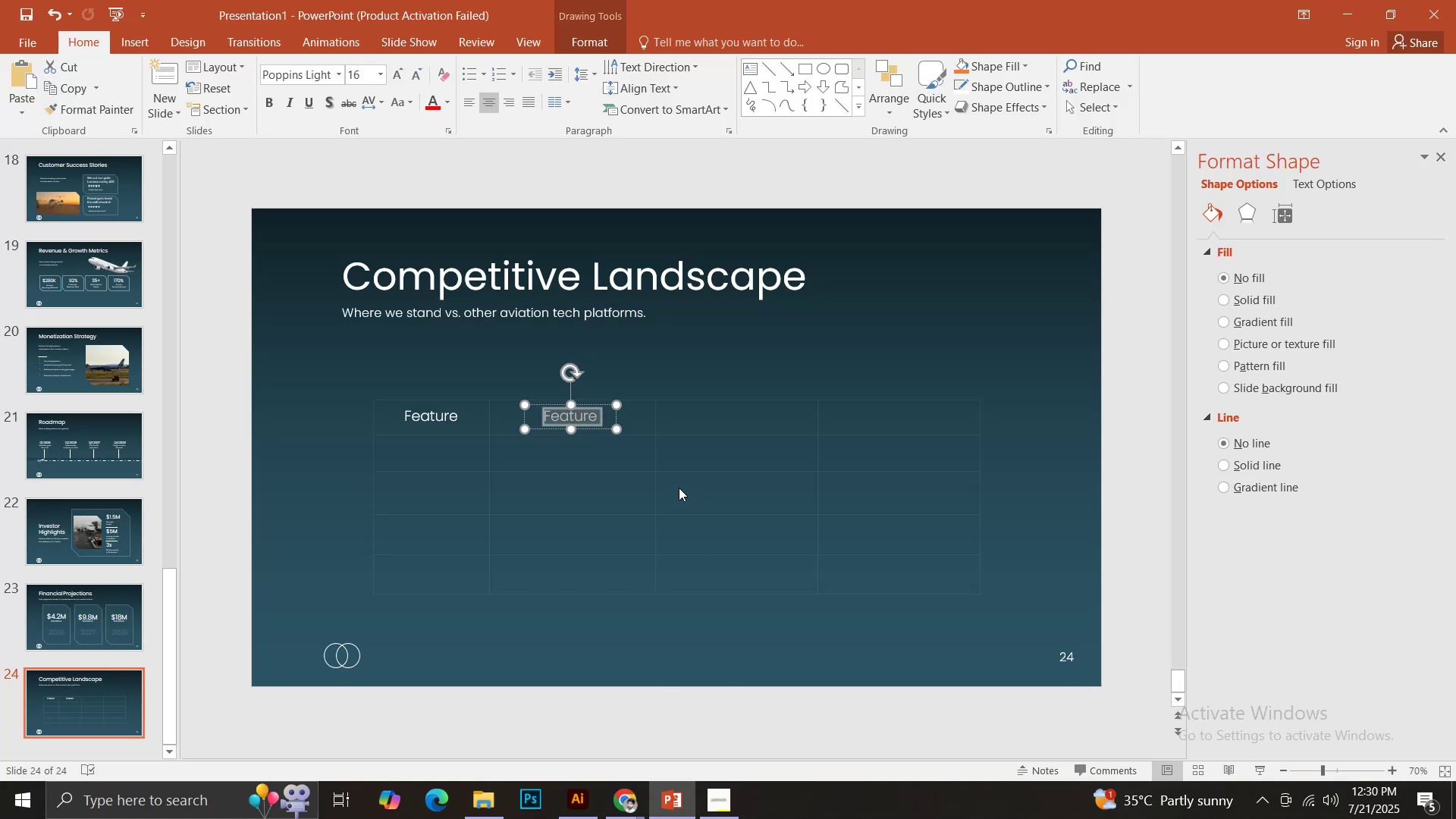 
key(Control+V)
 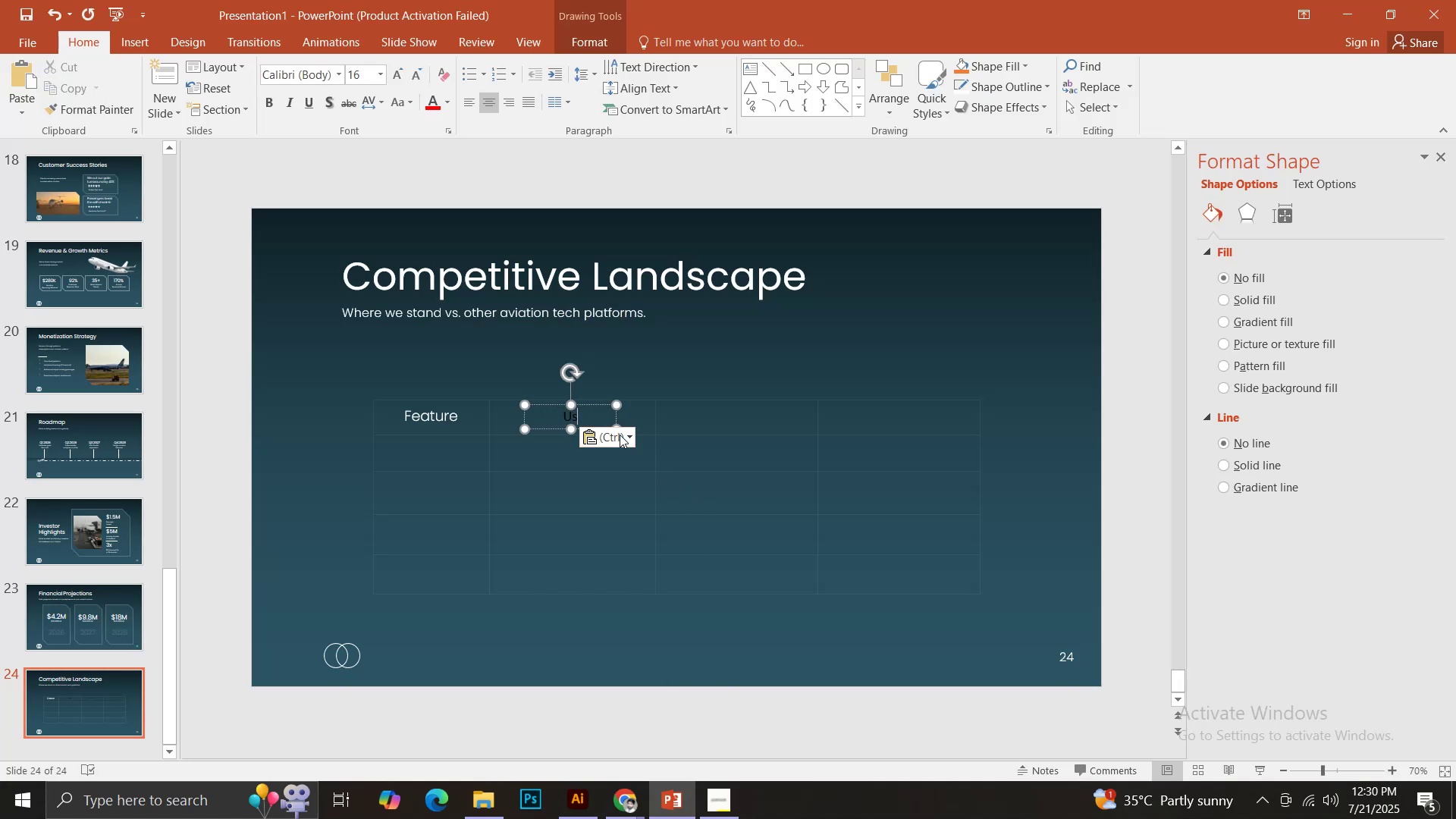 
left_click([620, 435])
 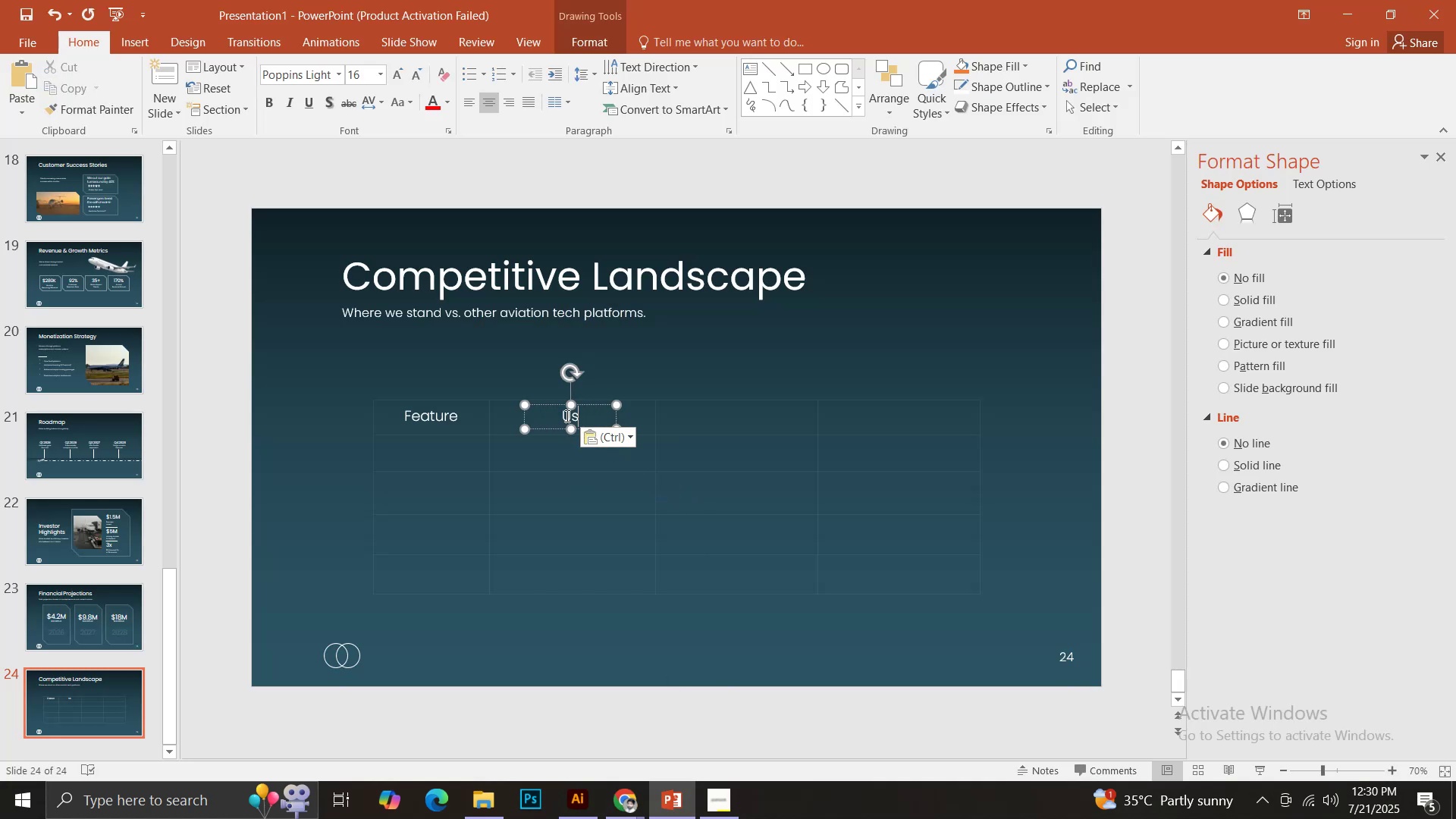 
hold_key(key=ControlLeft, duration=2.94)
left_click_drag(start_coordinate=[551, 403], to_coordinate=[717, 401])
 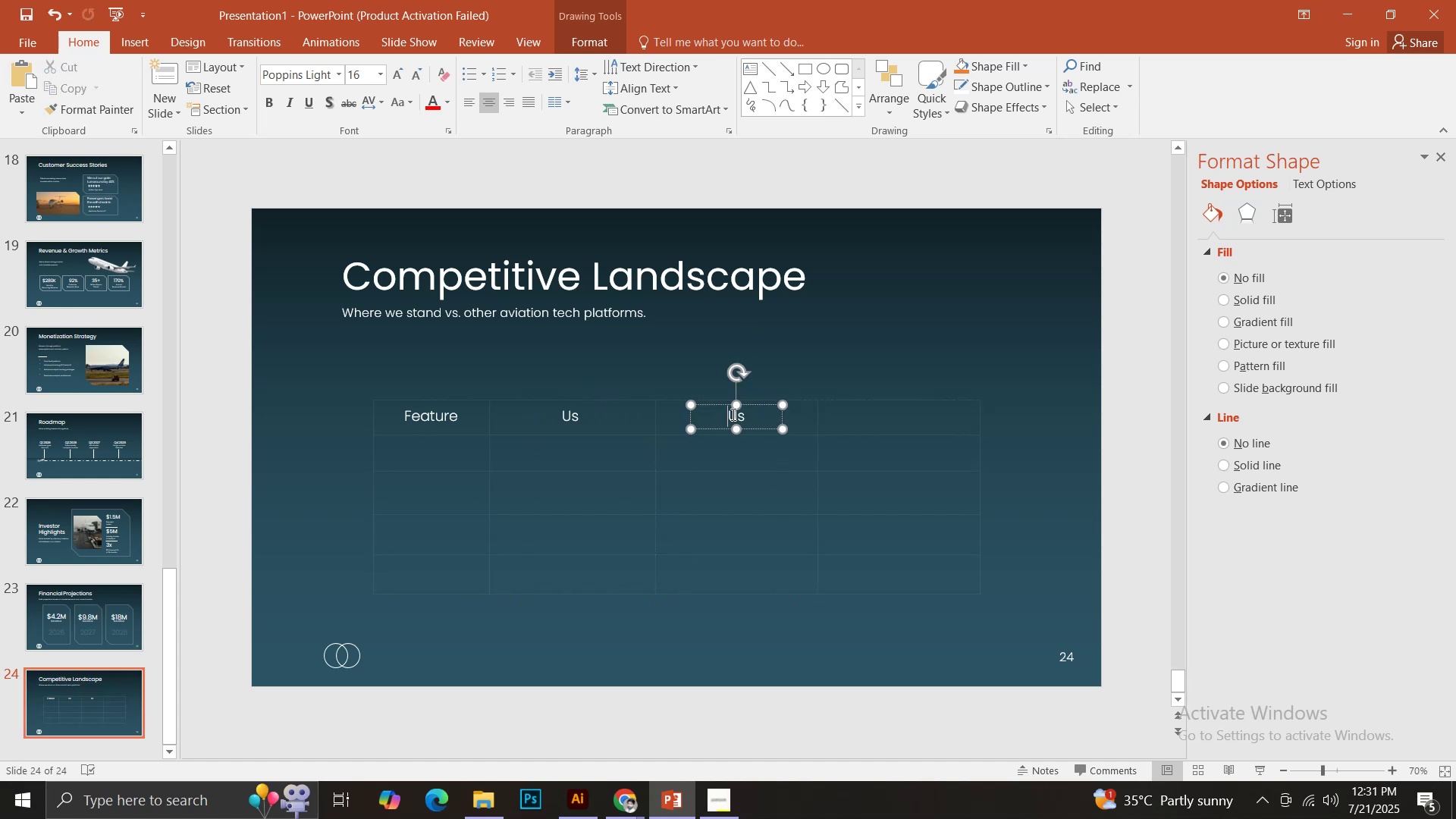 
hold_key(key=ShiftLeft, duration=1.53)
 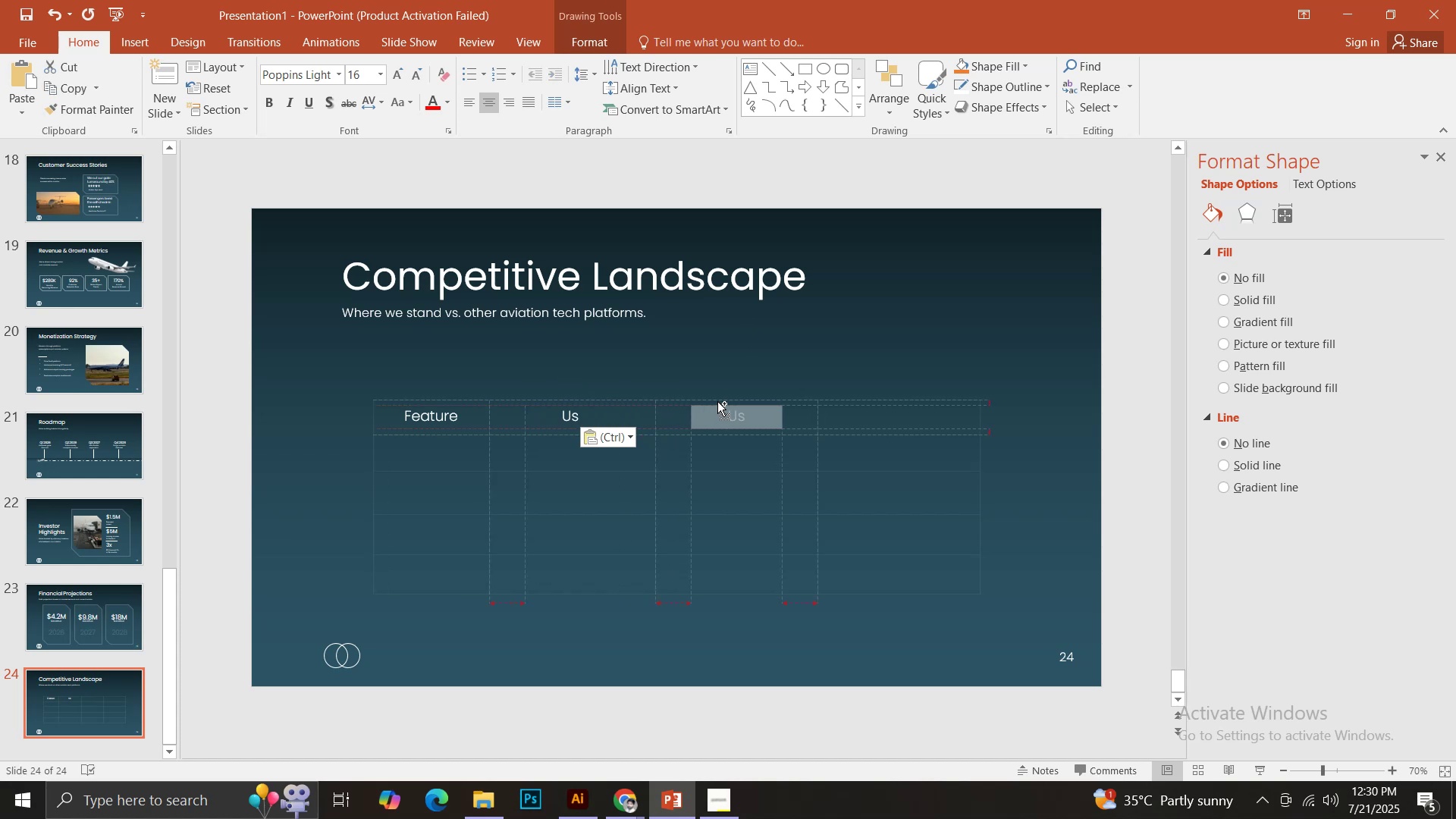 
hold_key(key=ShiftLeft, duration=0.97)
 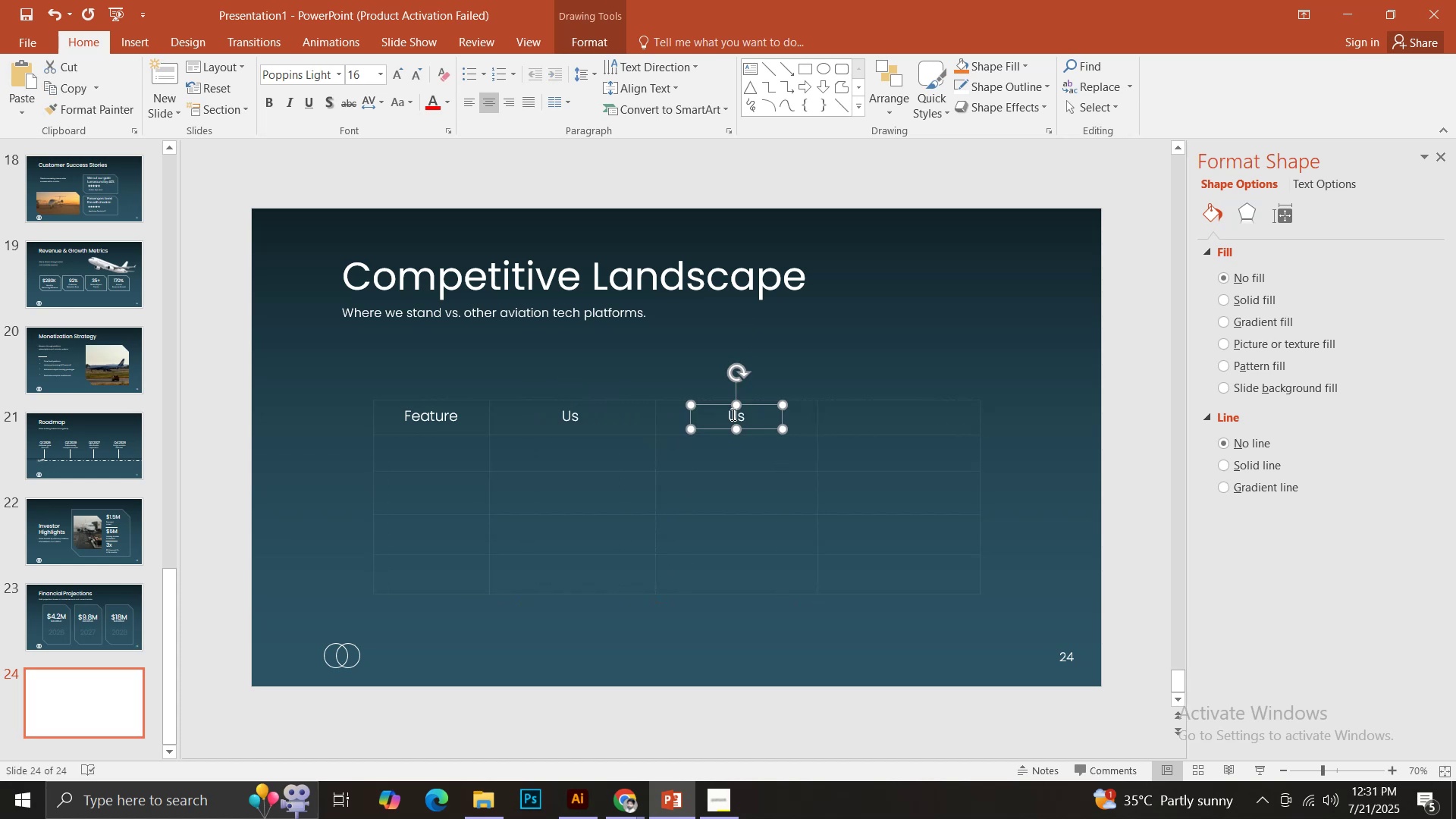 
left_click([732, 414])
 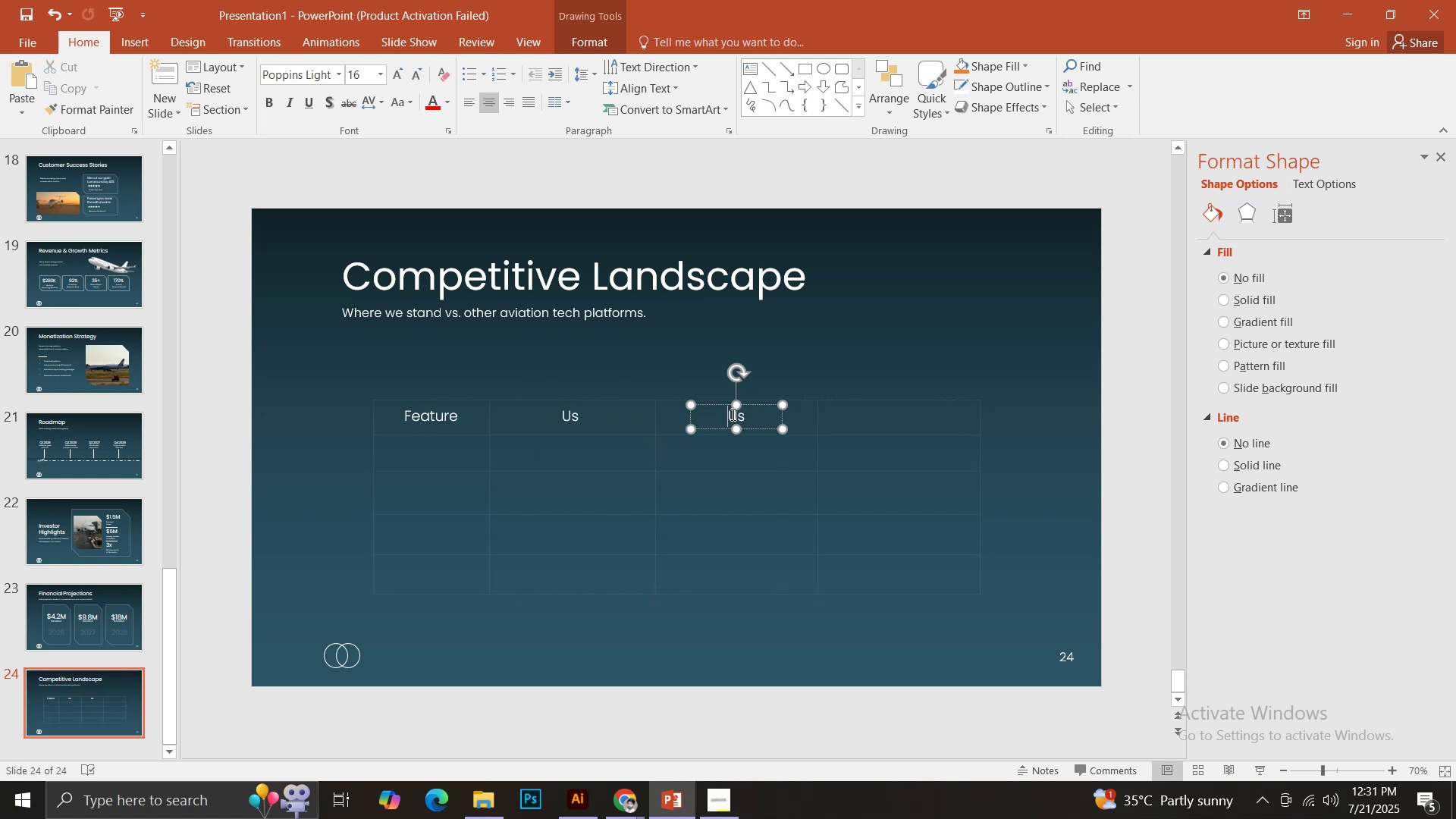 
key(Control+ControlLeft)
 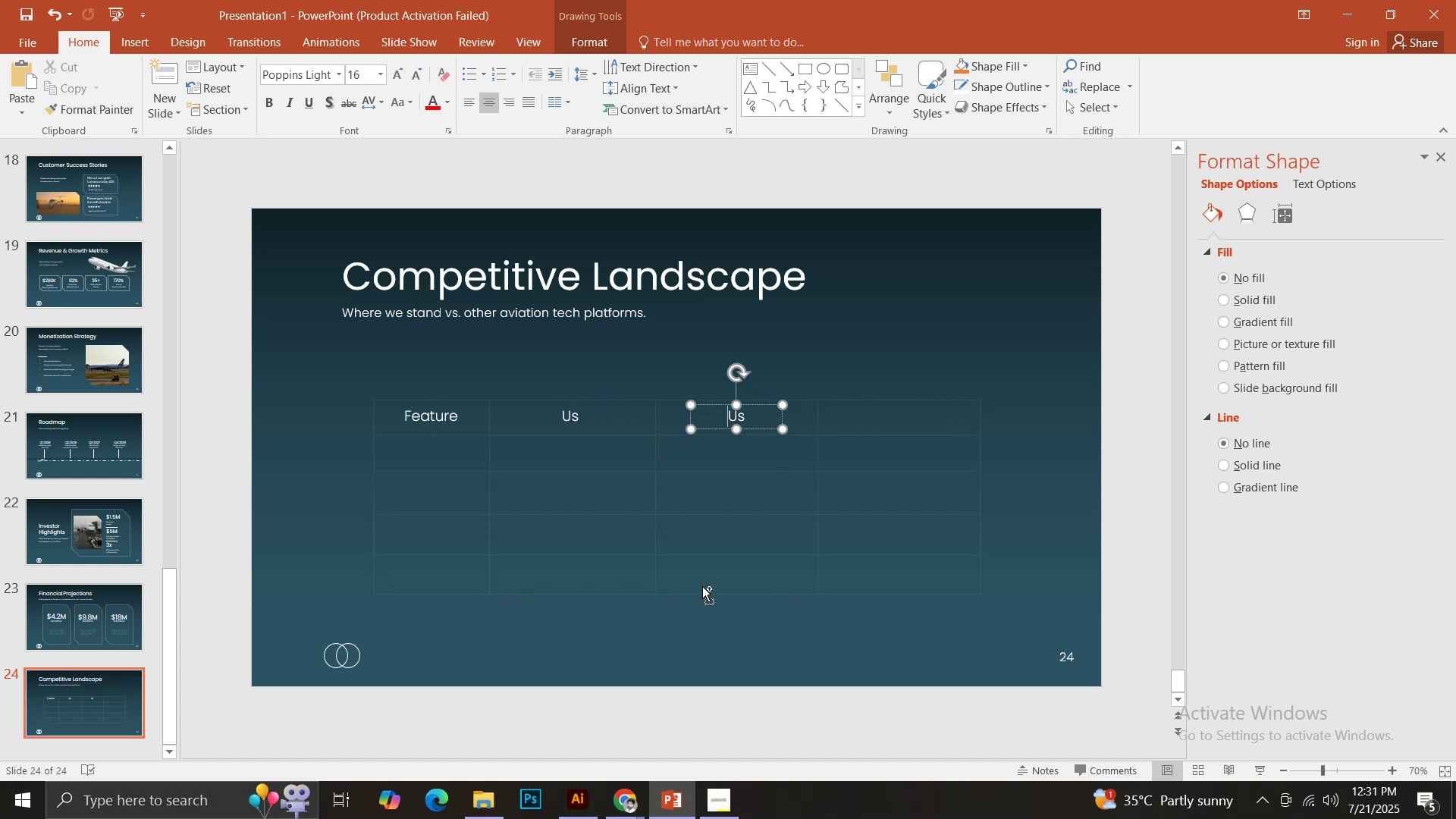 
key(Control+A)
 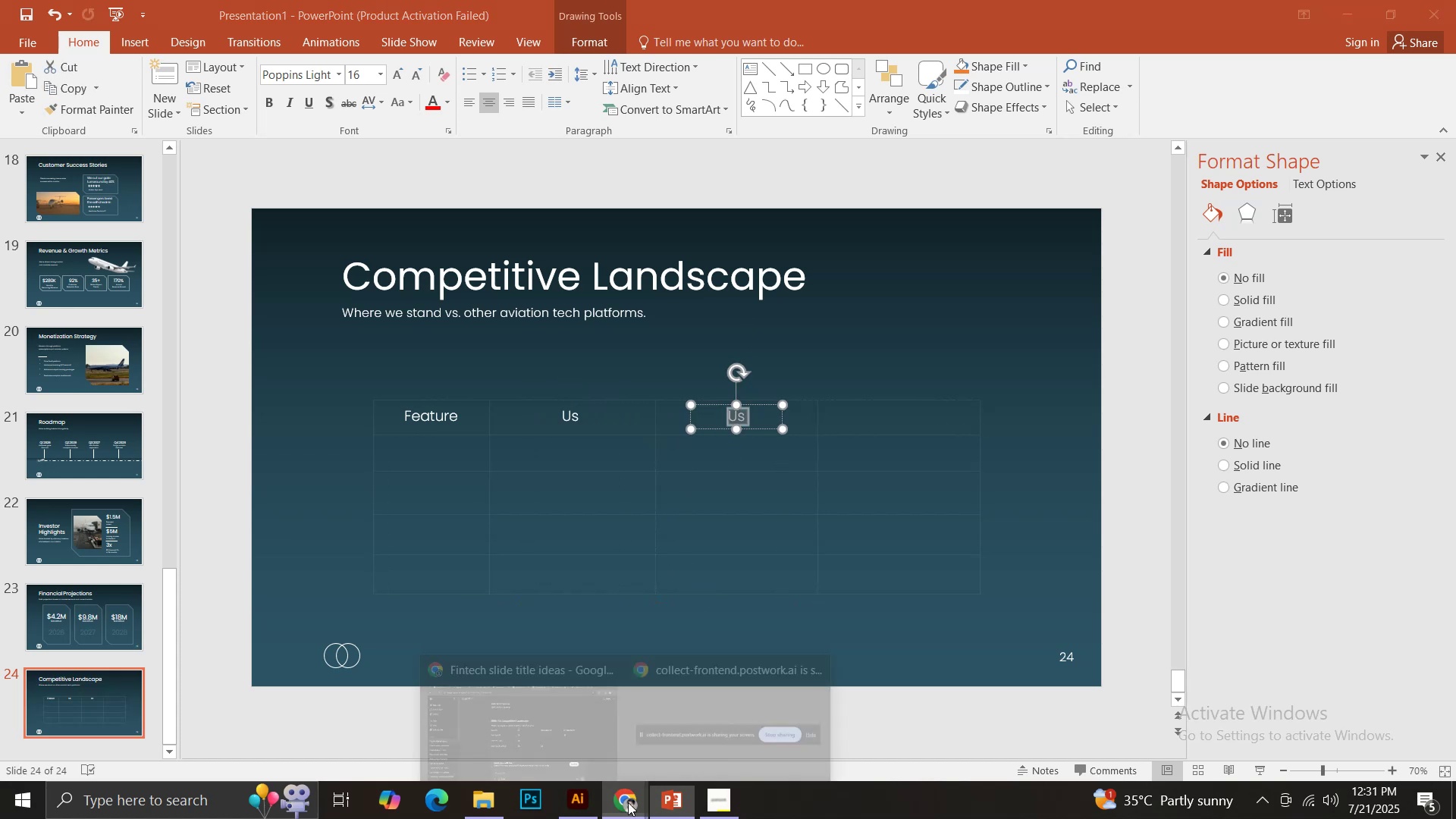 
double_click([570, 716])
 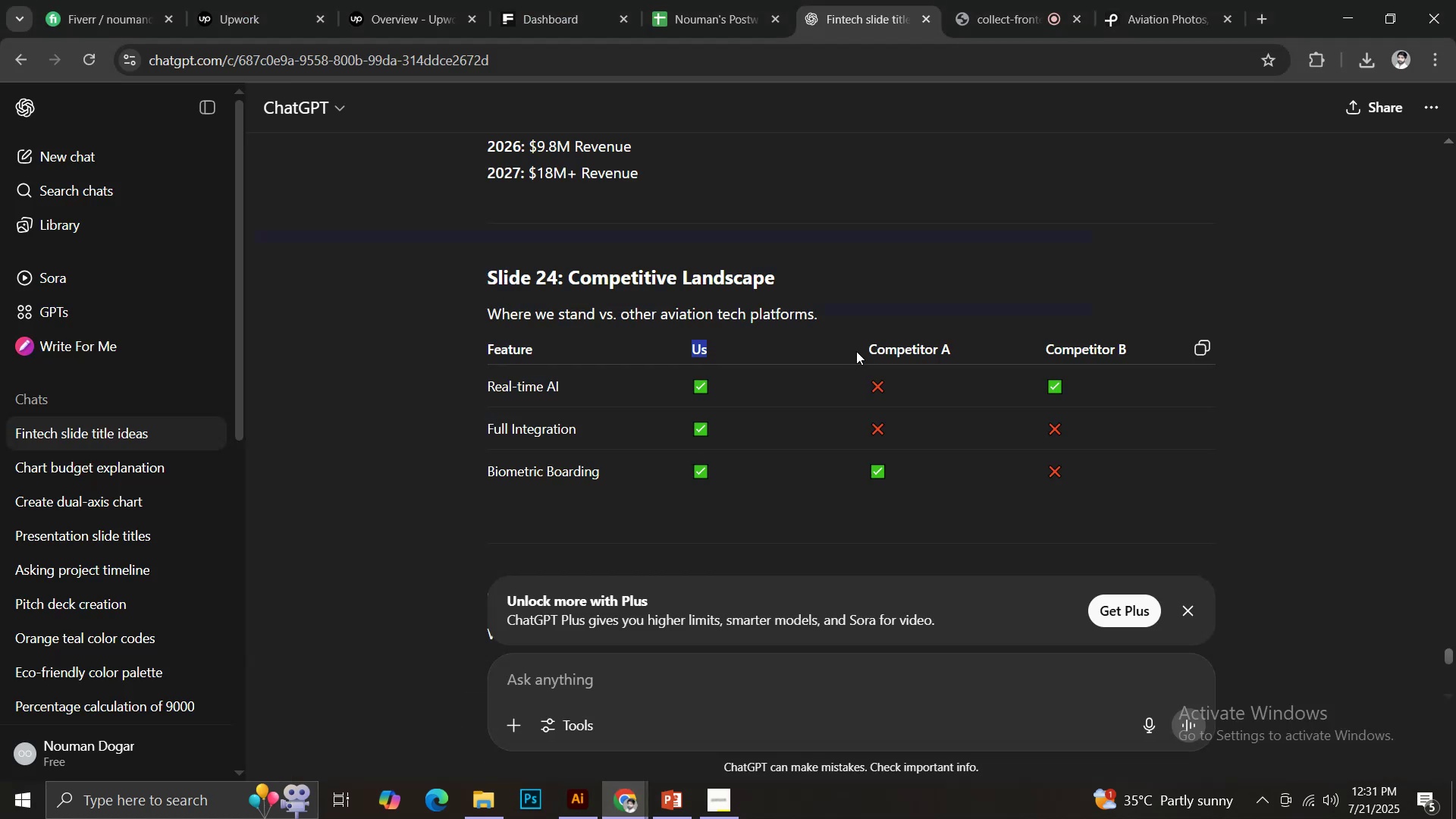 
left_click_drag(start_coordinate=[867, 347], to_coordinate=[956, 344])
 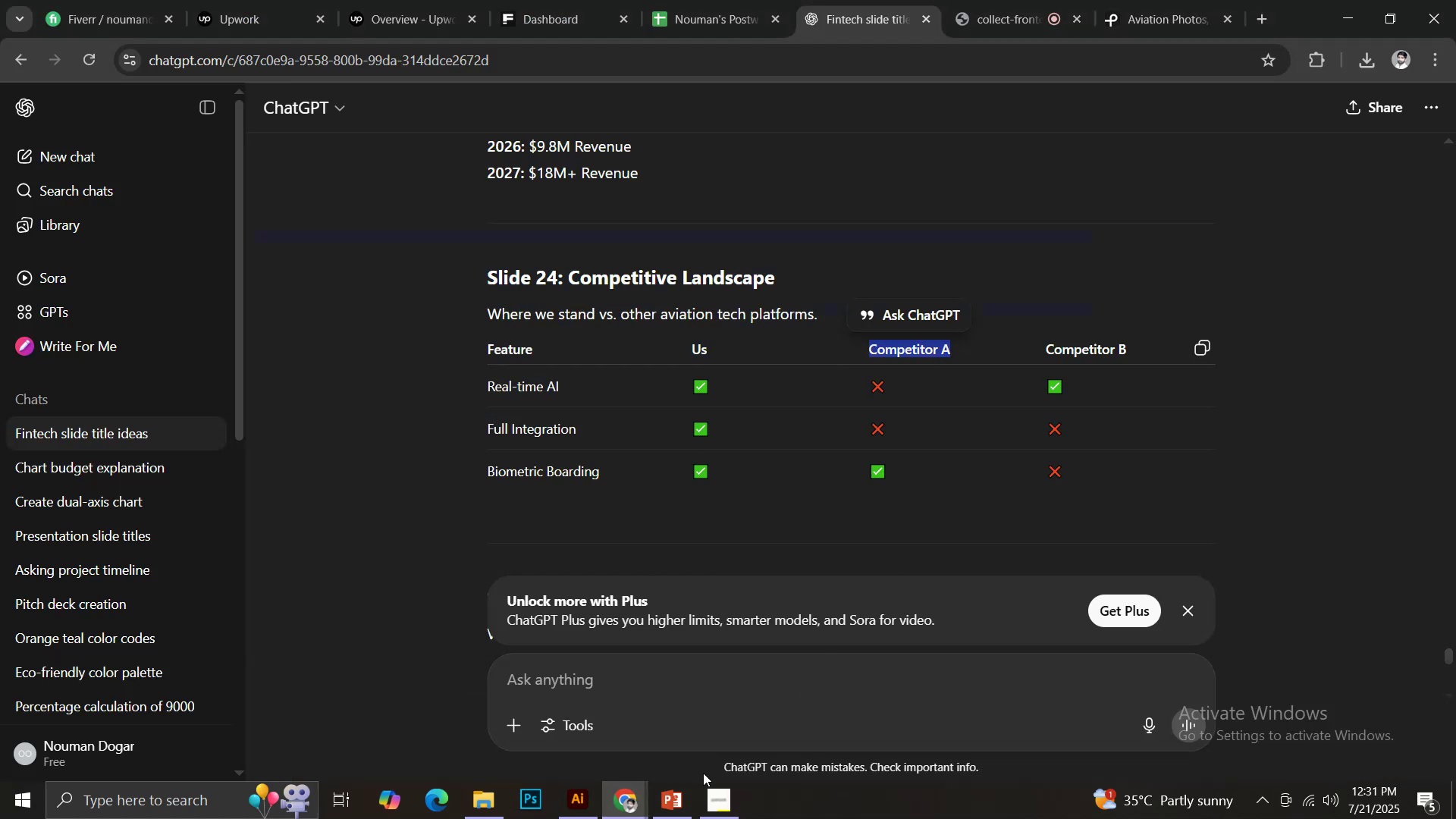 
key(Control+C)
 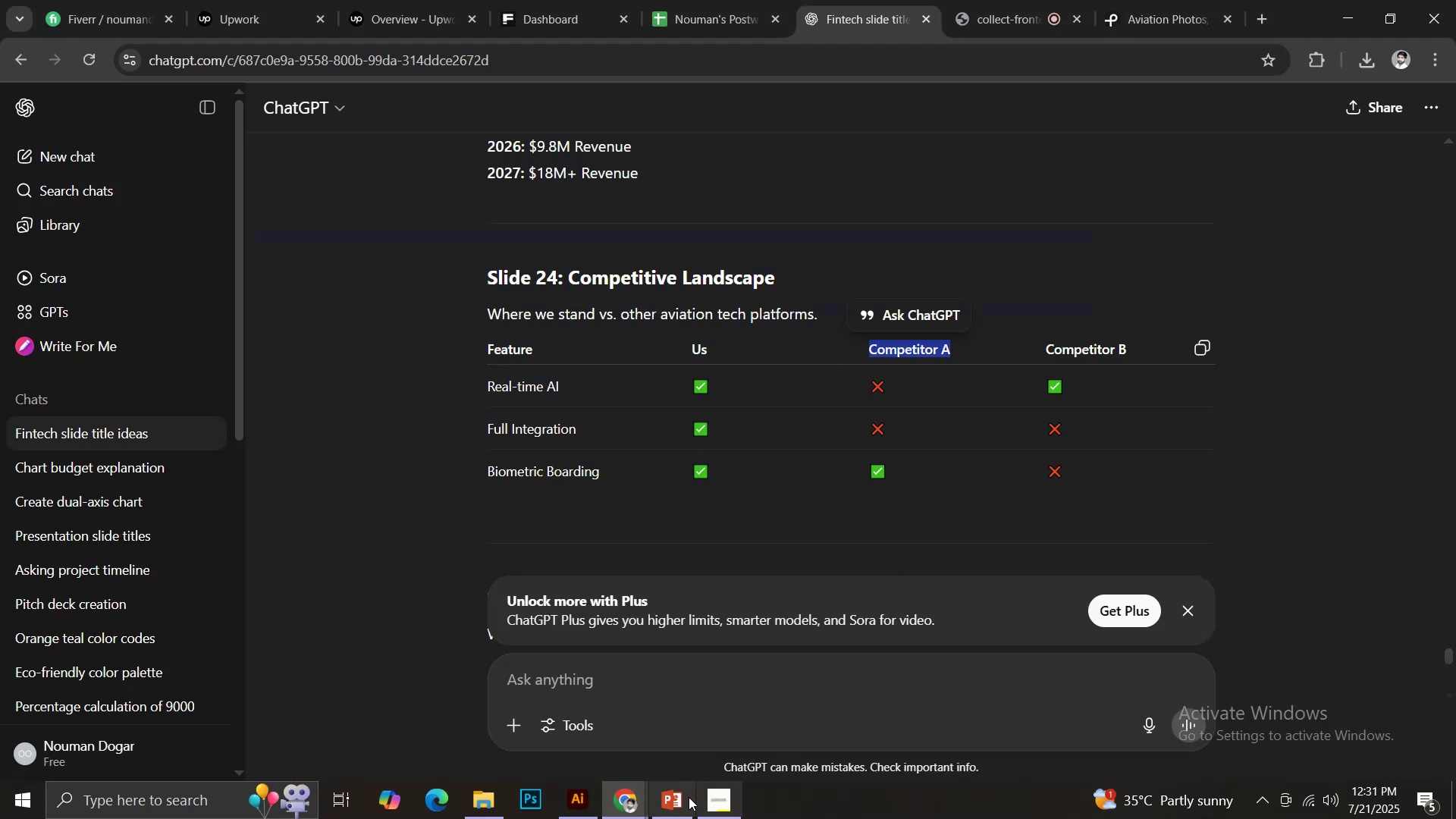 
left_click([682, 799])
 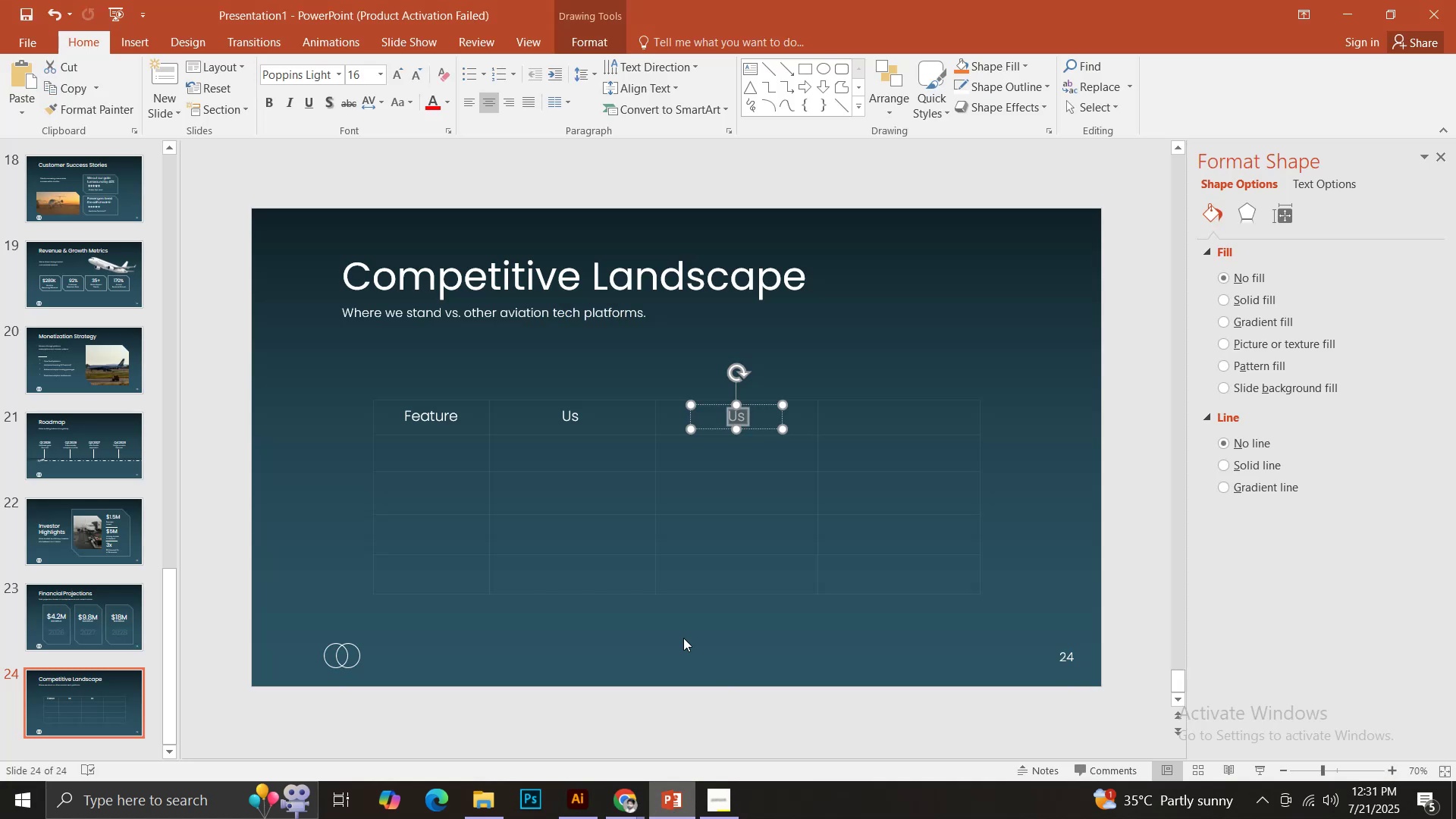 
key(Control+V)
 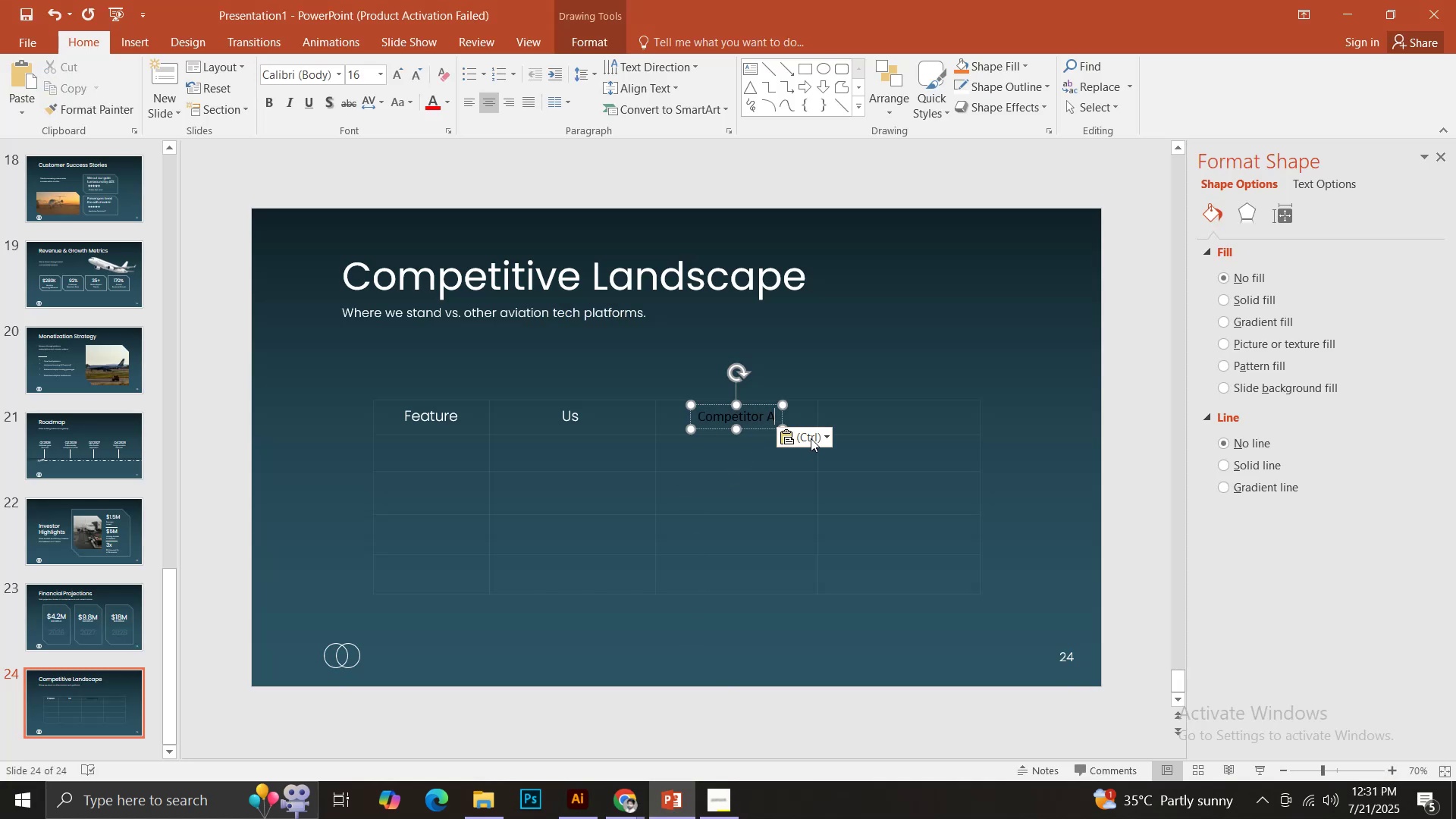 
left_click([812, 438])
 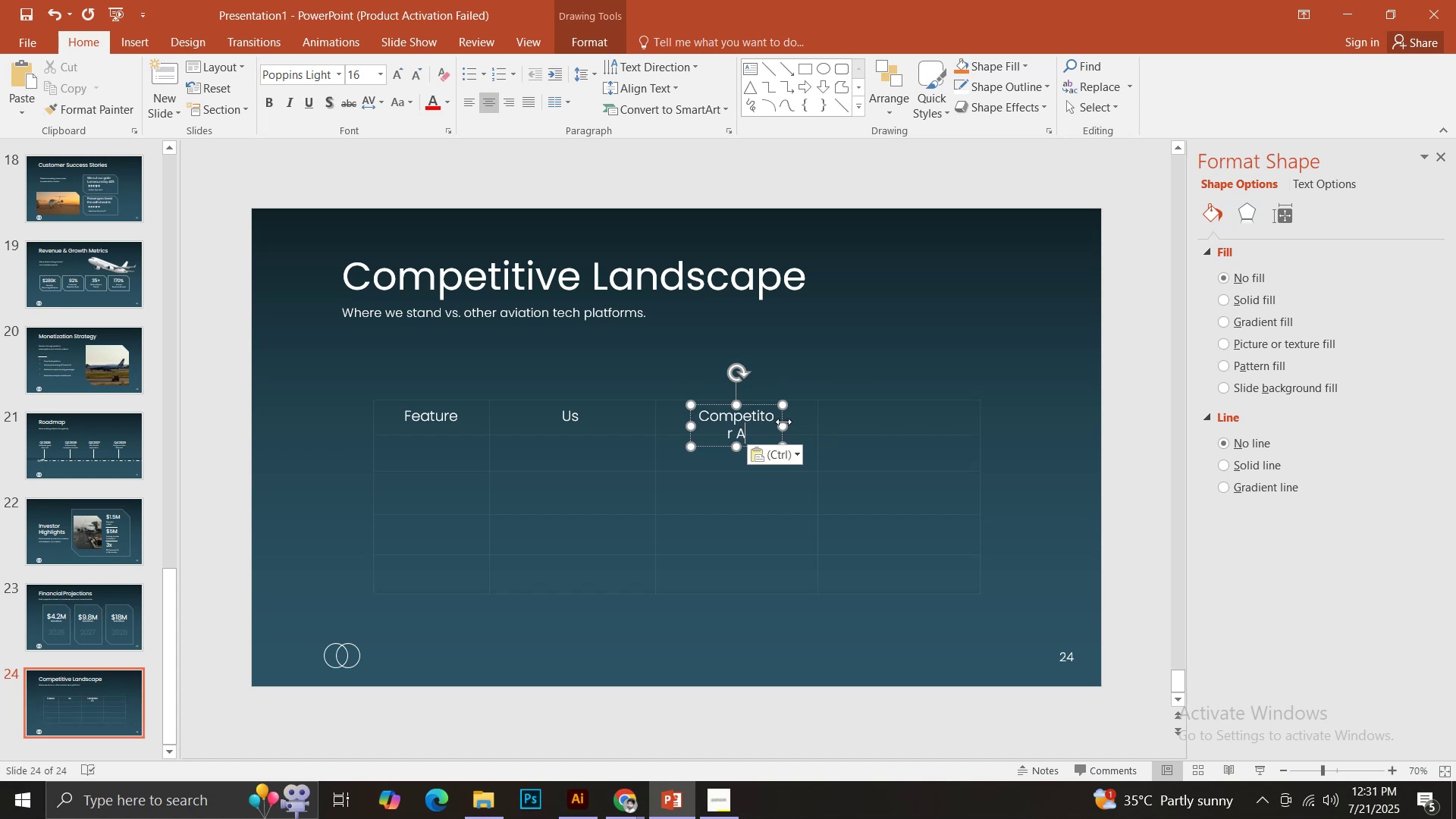 
hold_key(key=AltLeft, duration=0.8)
left_click_drag(start_coordinate=[786, 425], to_coordinate=[802, 421])
 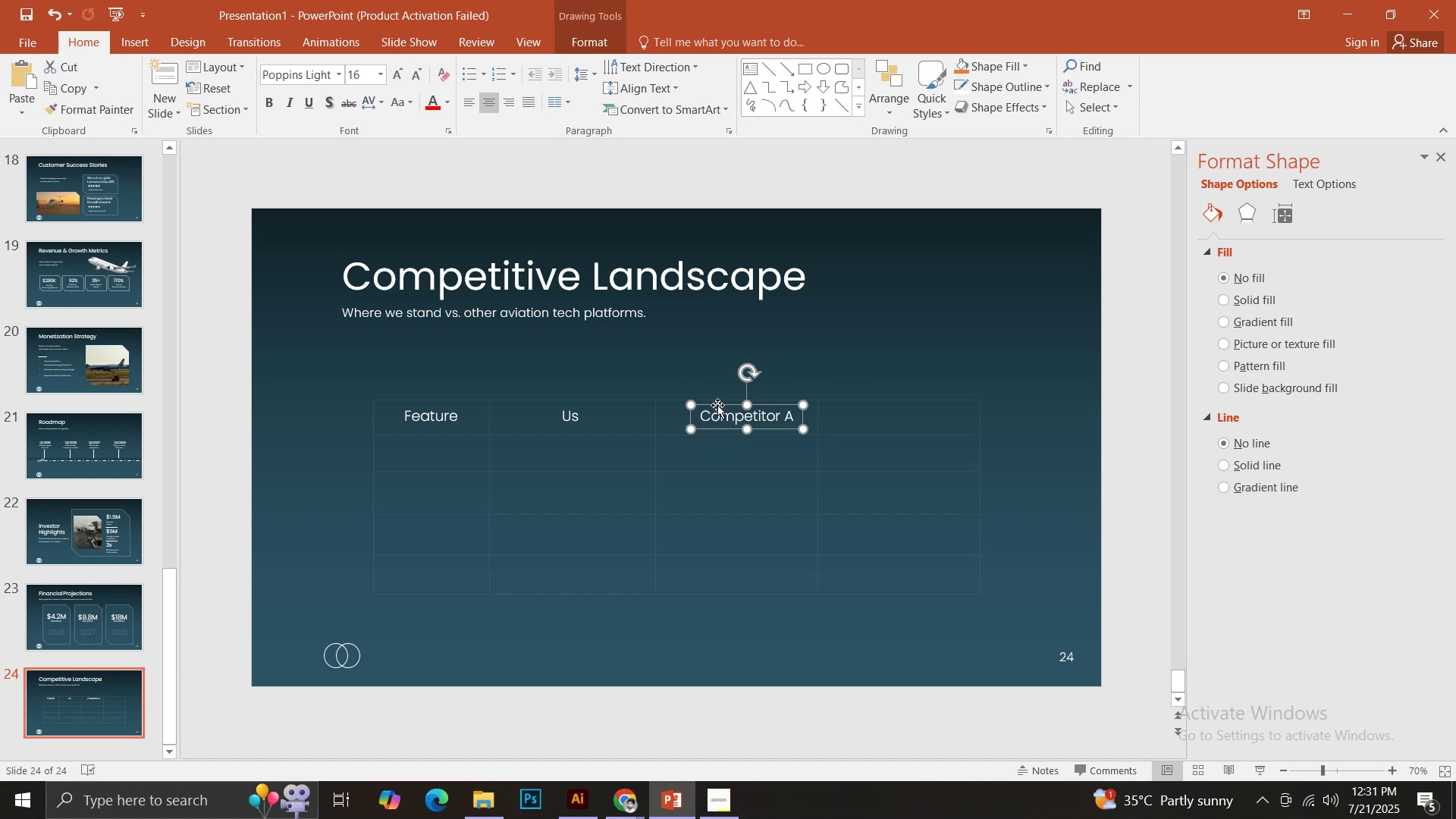 
left_click_drag(start_coordinate=[717, 405], to_coordinate=[710, 406])
 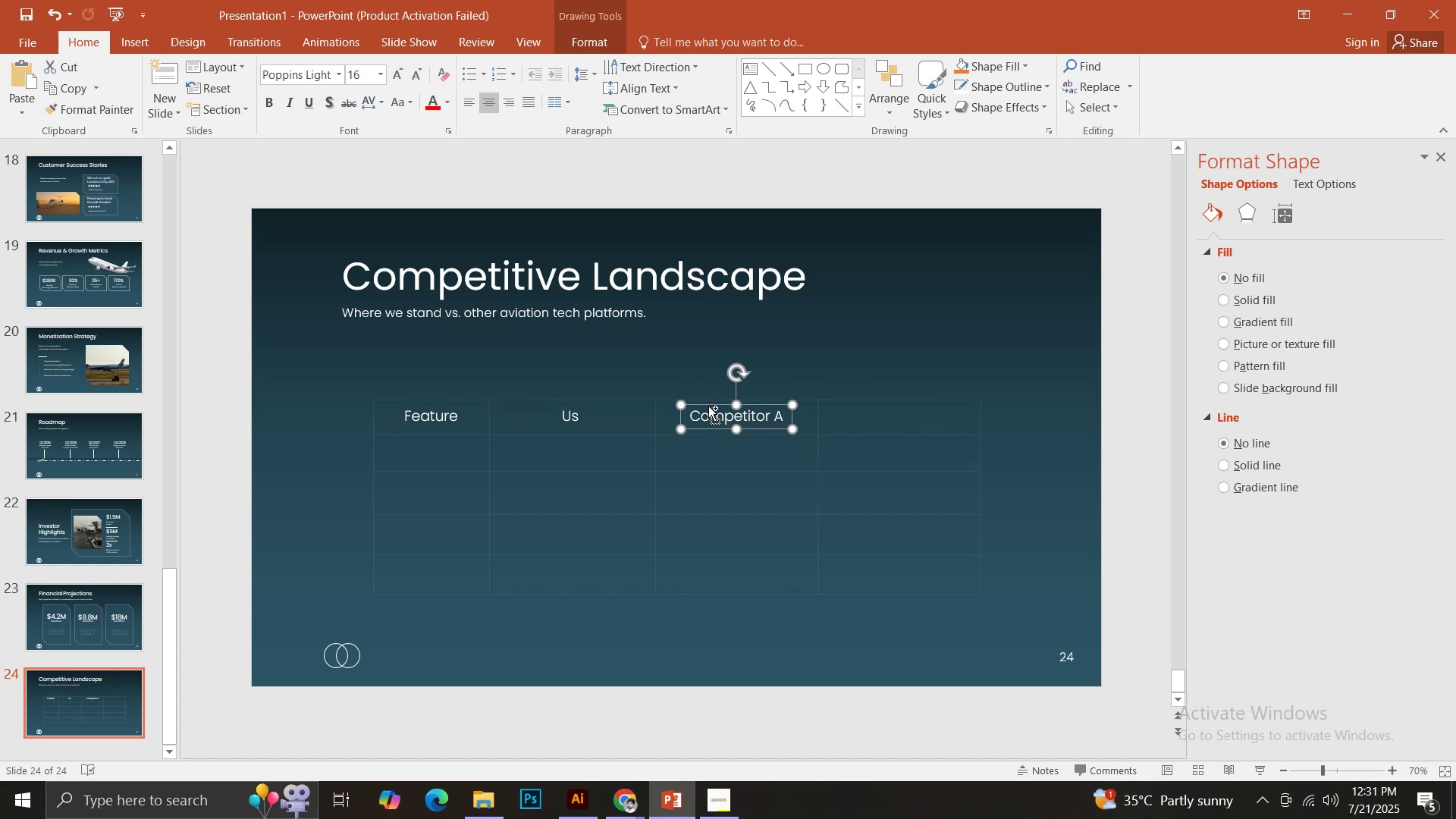 
hold_key(key=ShiftLeft, duration=0.78)
 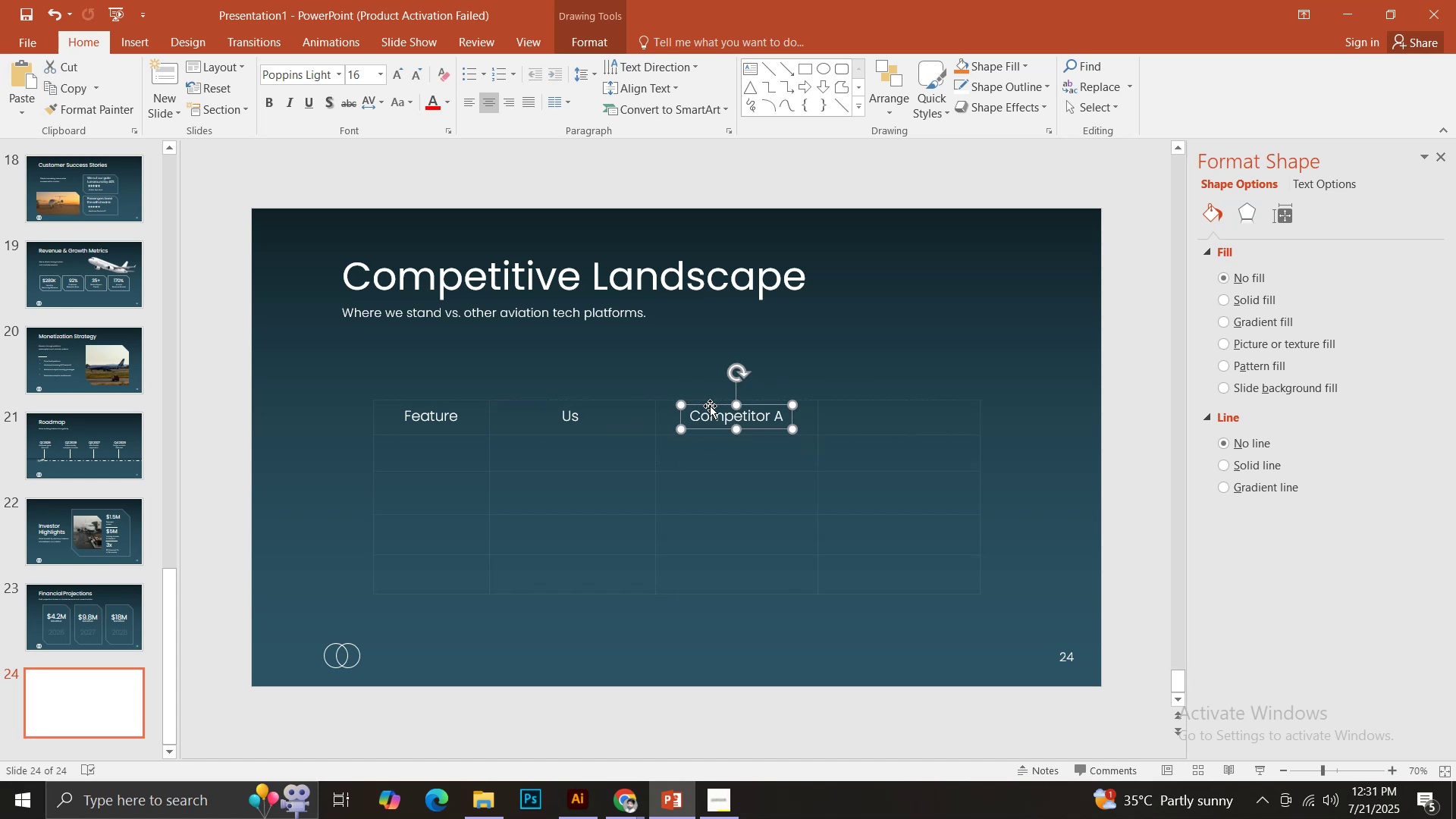 
hold_key(key=ControlLeft, duration=3.26)
left_click_drag(start_coordinate=[701, 405], to_coordinate=[860, 403])
 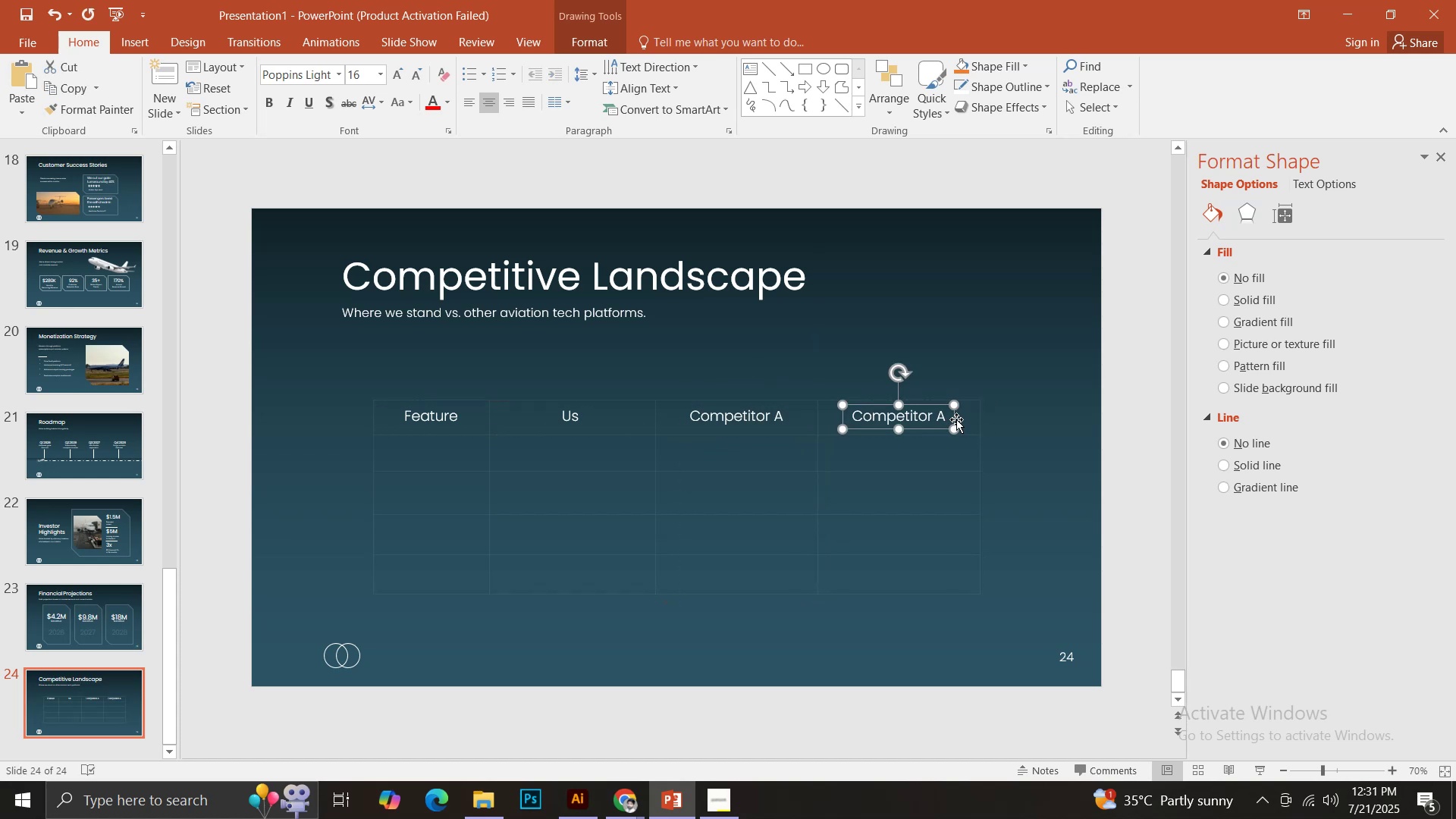 
hold_key(key=ShiftLeft, duration=1.5)
 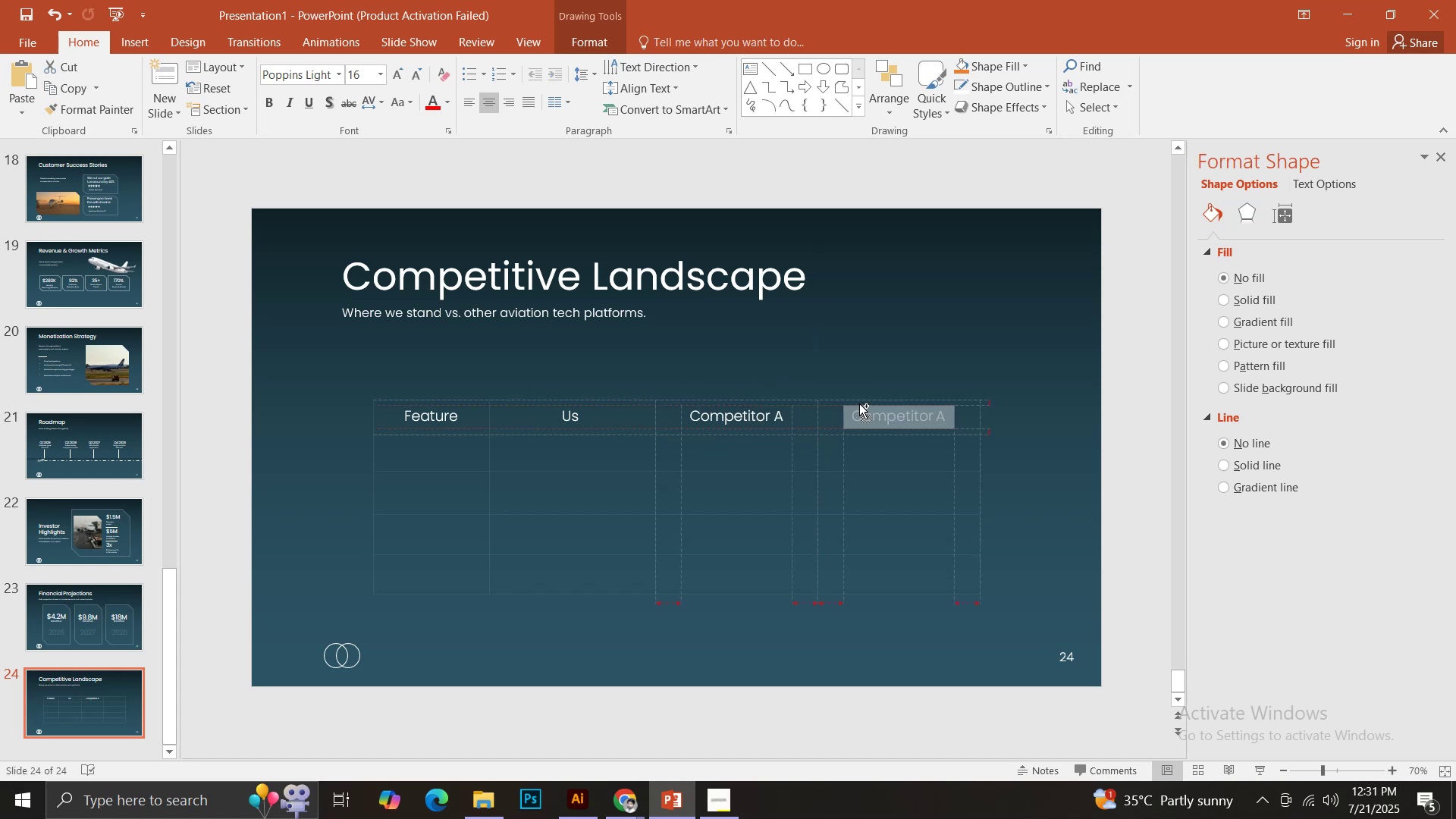 
hold_key(key=ShiftLeft, duration=0.98)
 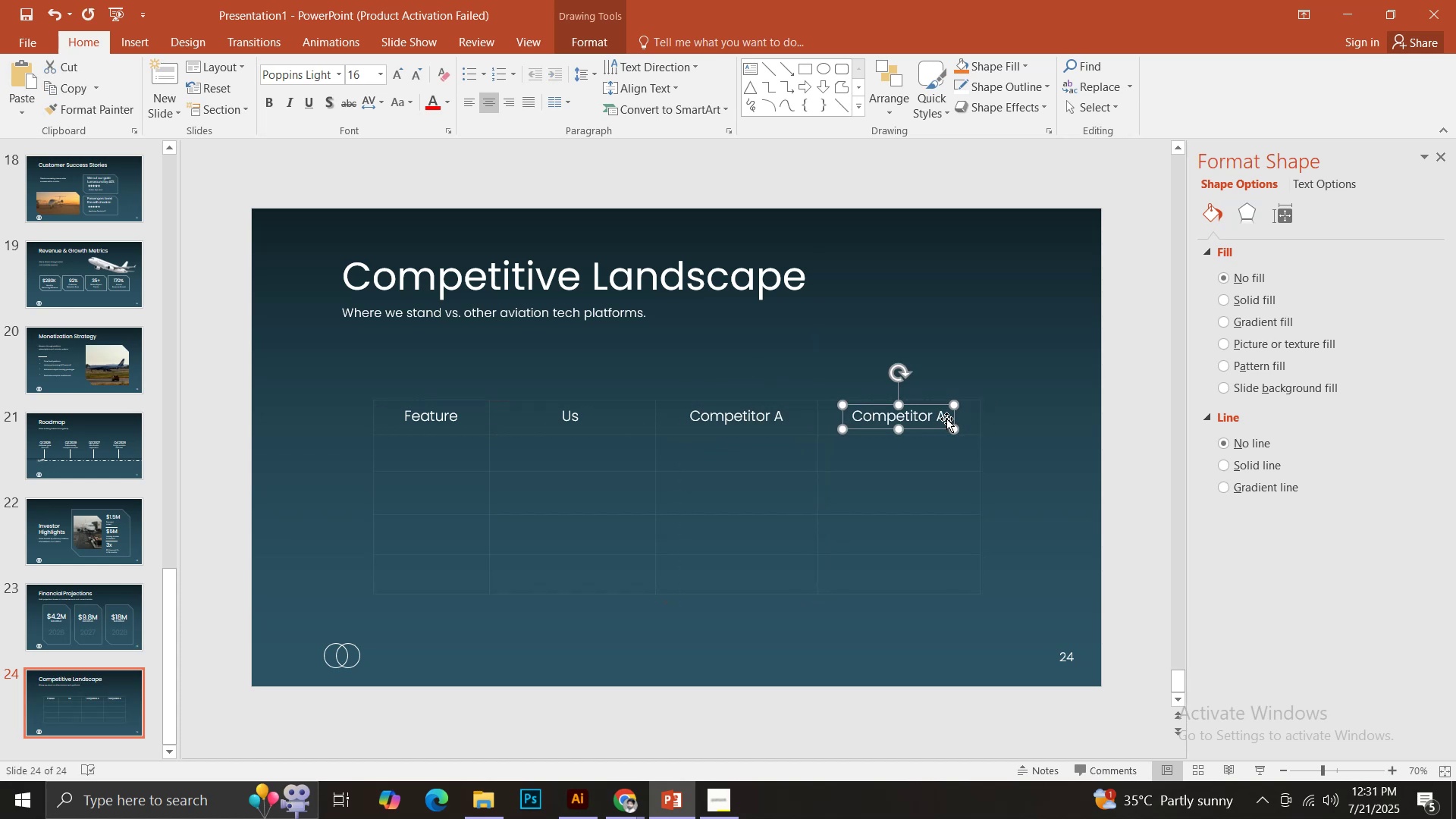 
left_click([942, 418])
 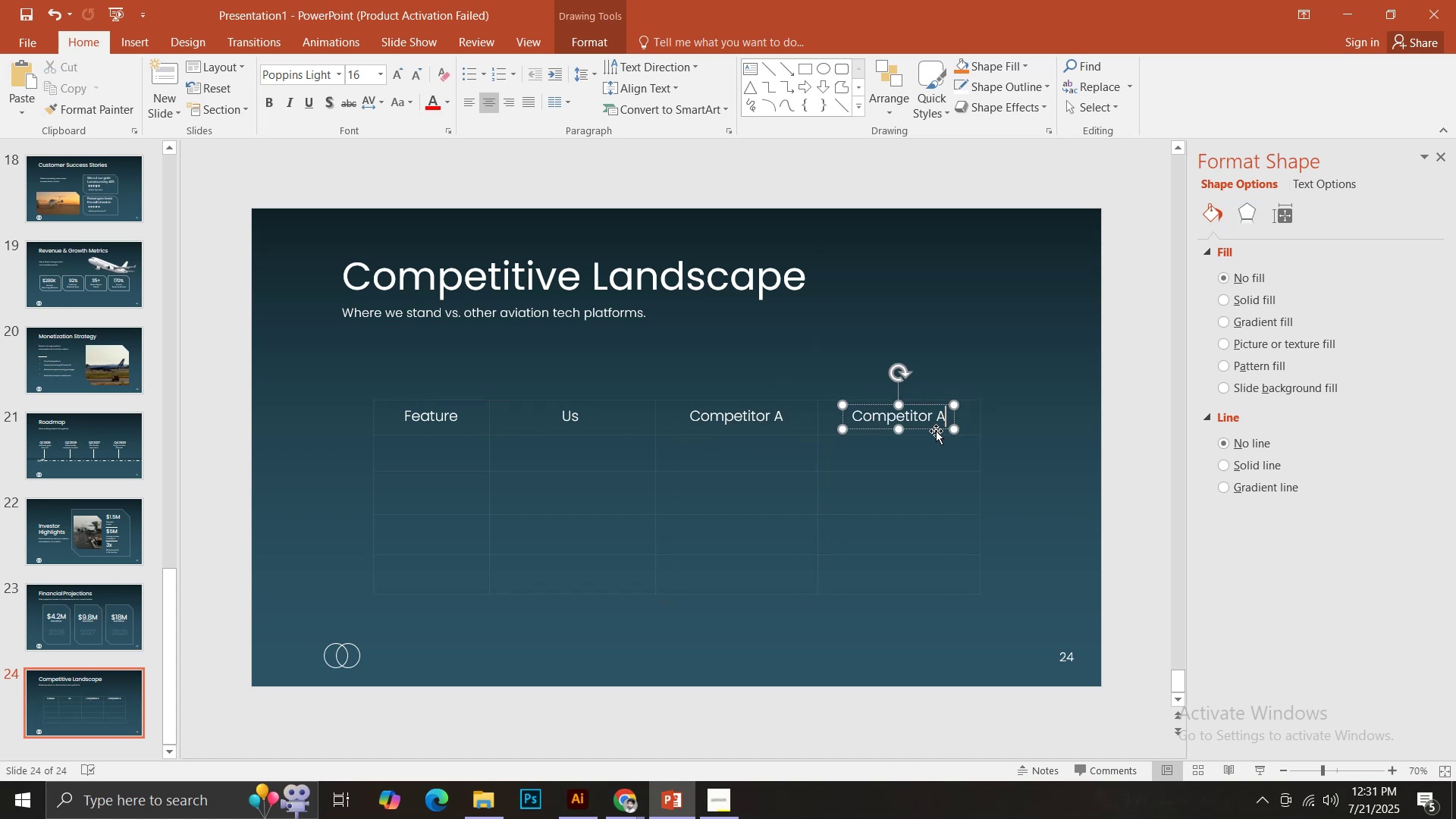 
key(Backspace)
 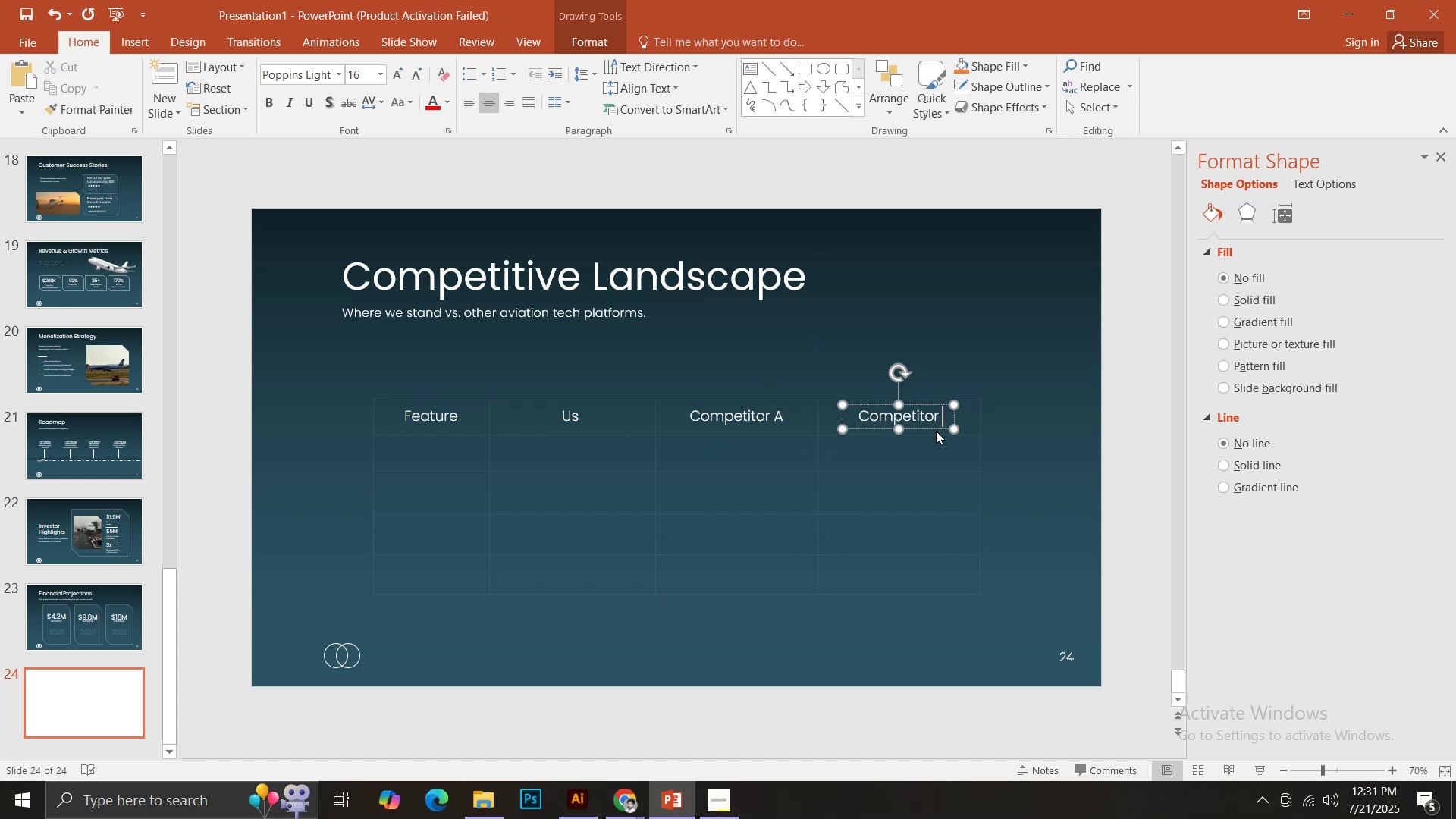 
key(CapsLock)
 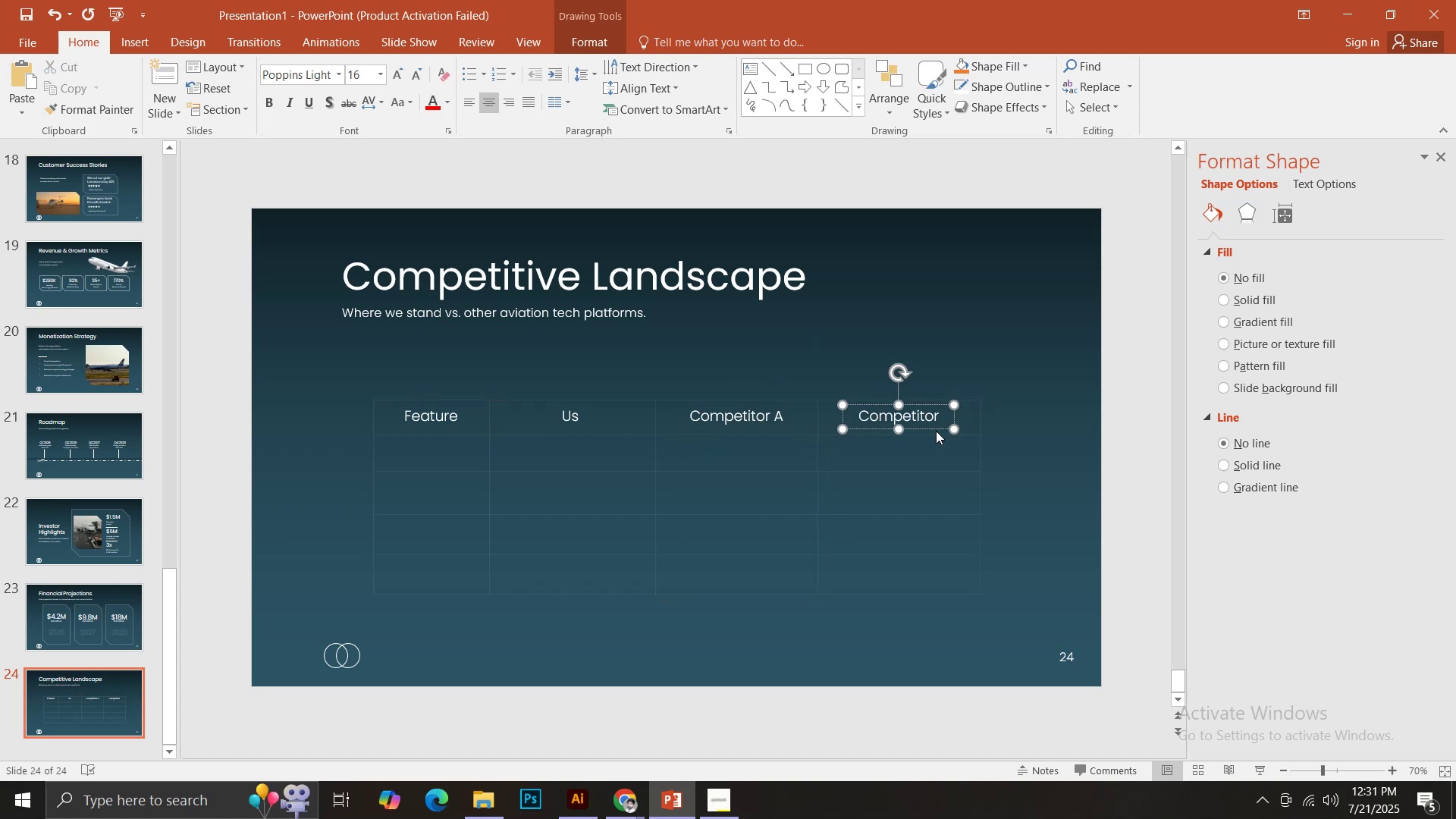 
key(B)
 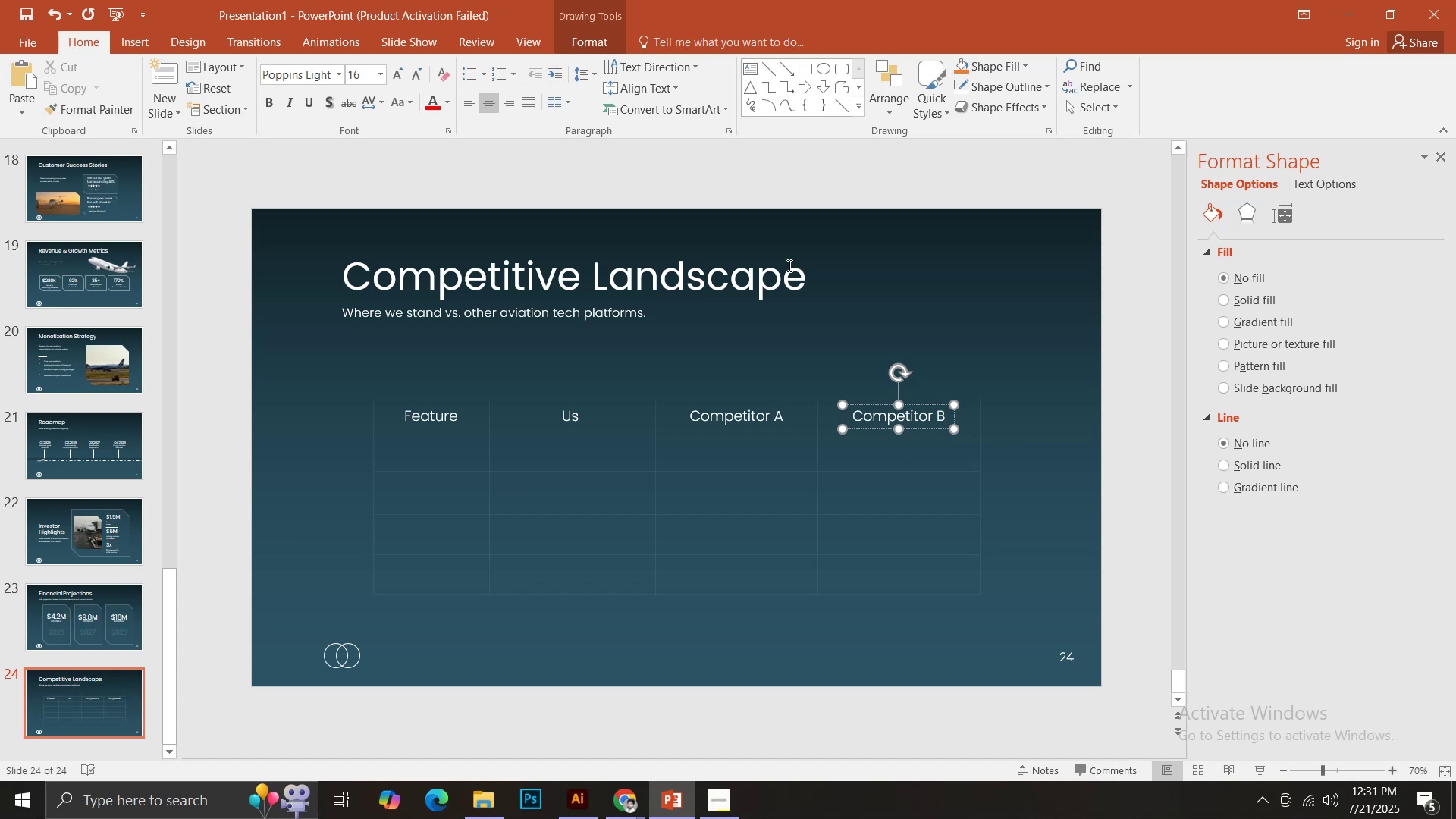 
left_click([651, 168])
 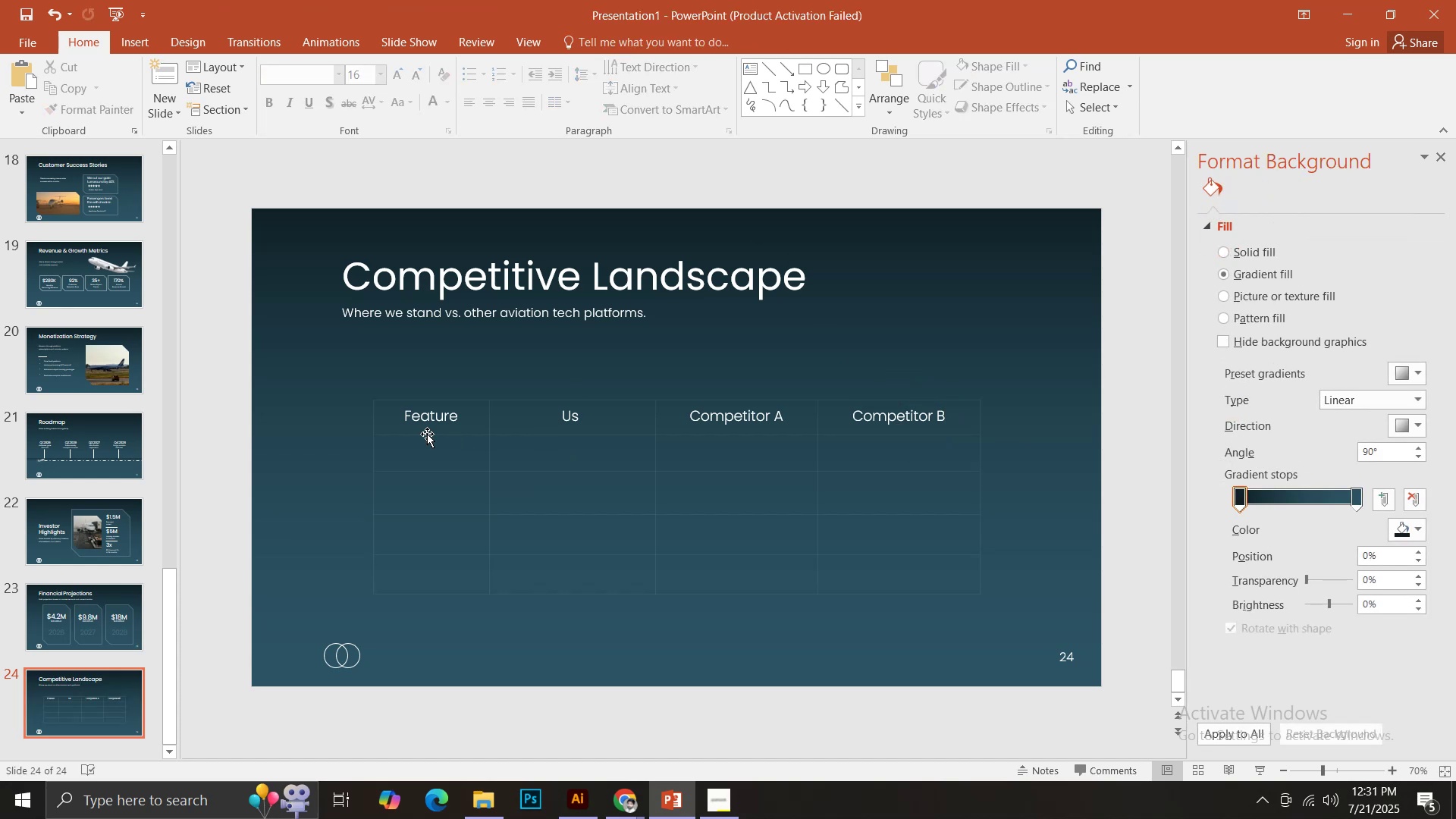 
left_click([428, 417])
 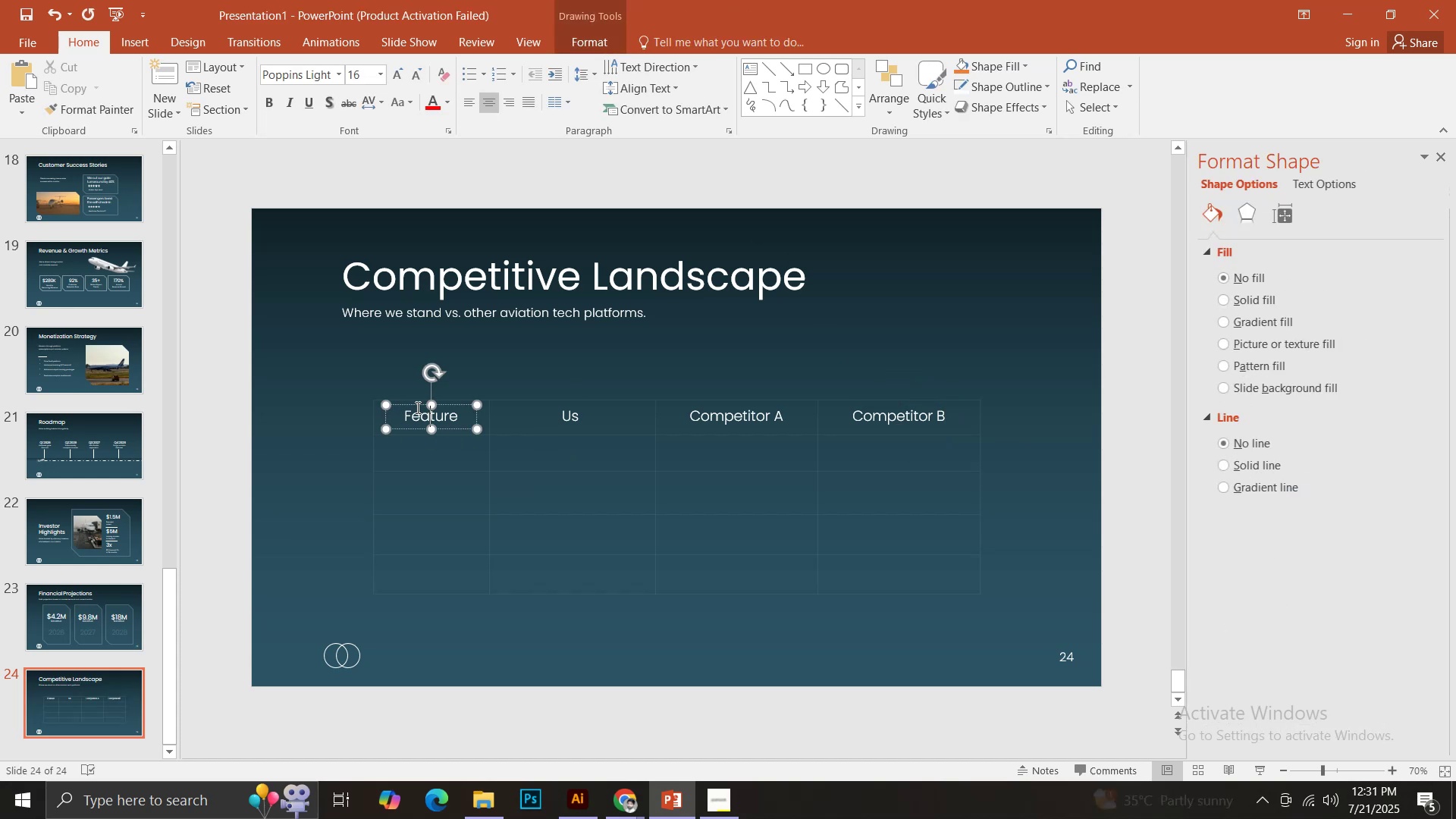 
hold_key(key=ControlLeft, duration=1.96)
 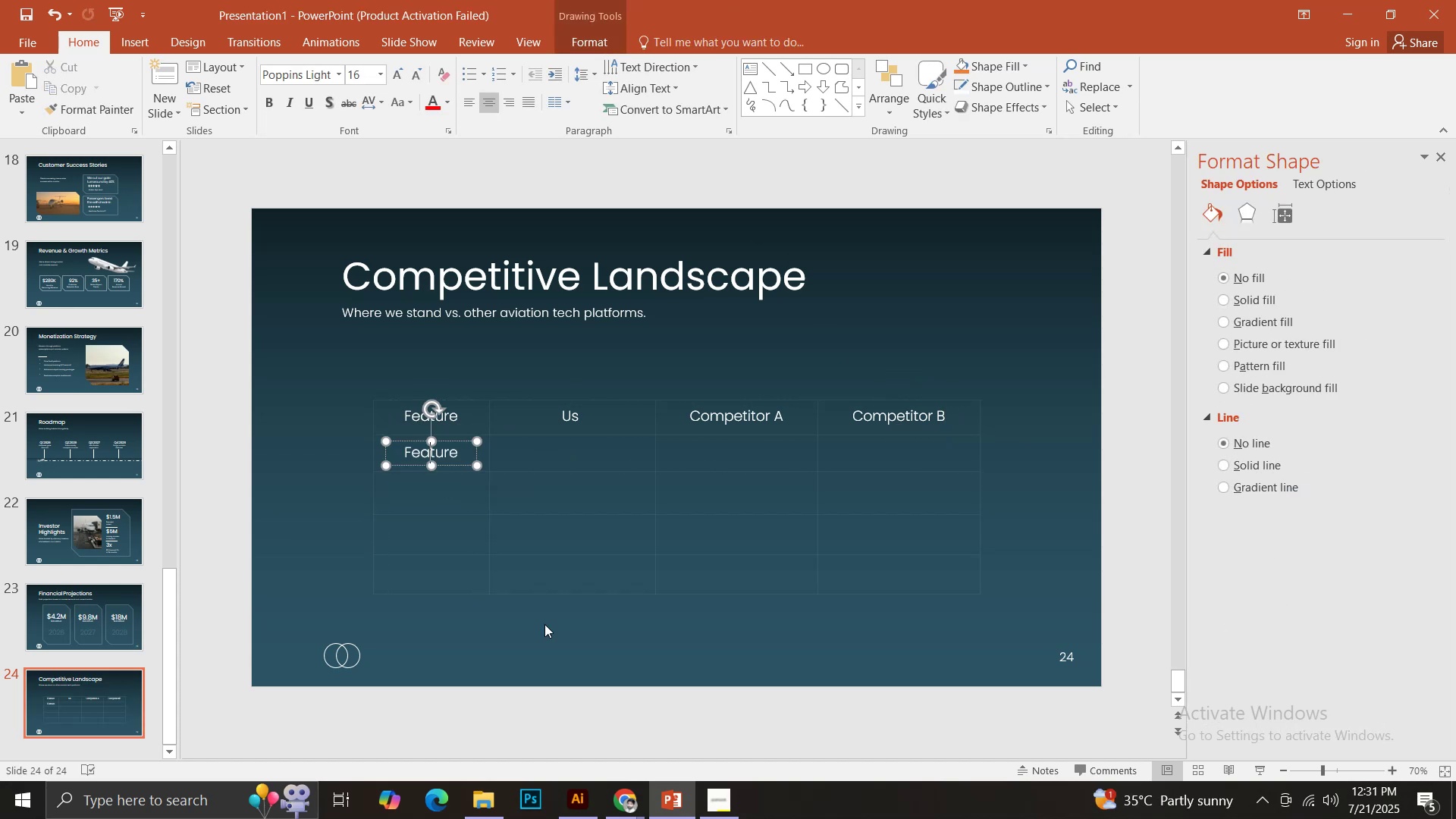 
key(Control+Shift+ShiftLeft)
 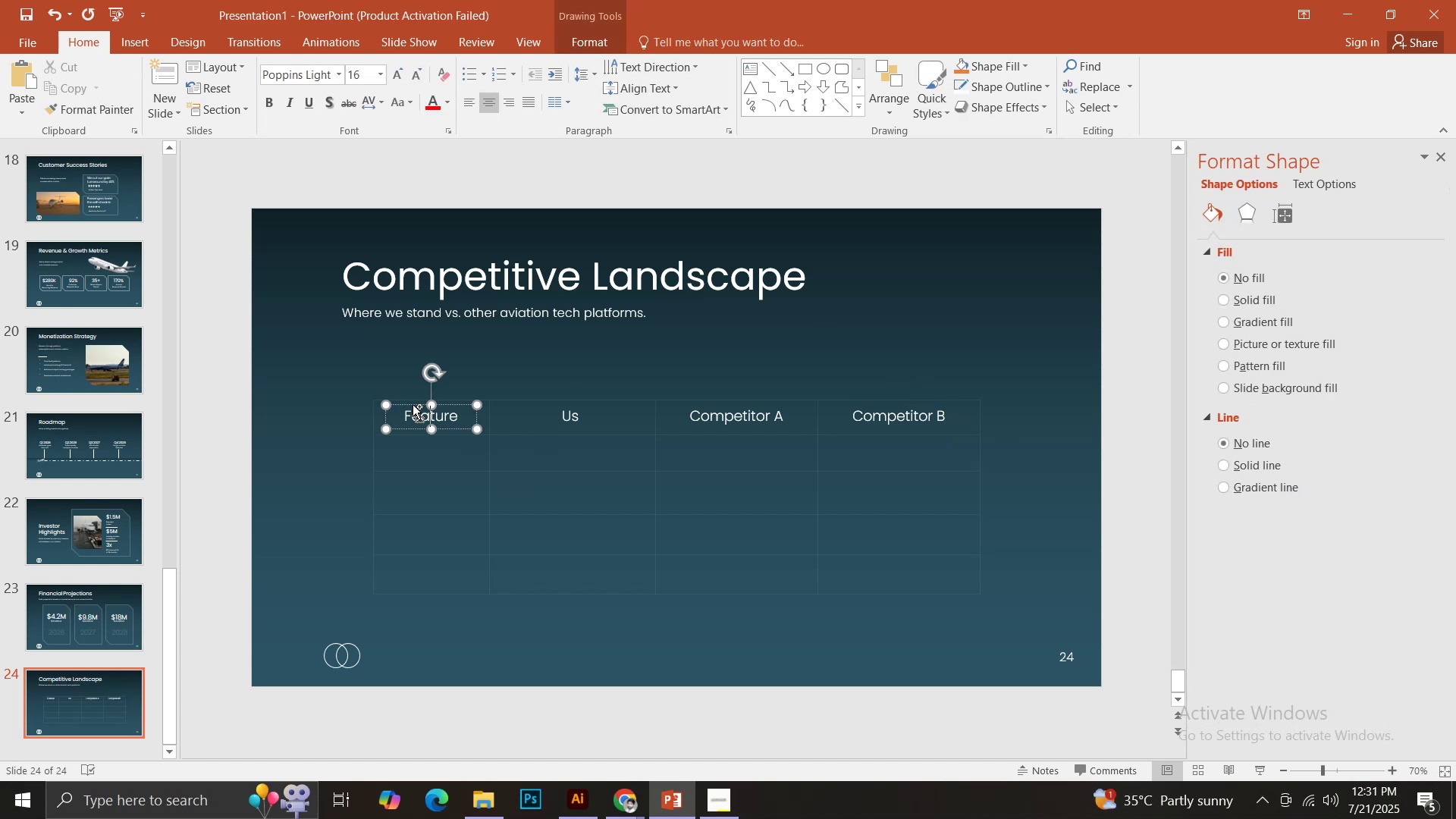 
left_click_drag(start_coordinate=[413, 403], to_coordinate=[423, 440])
 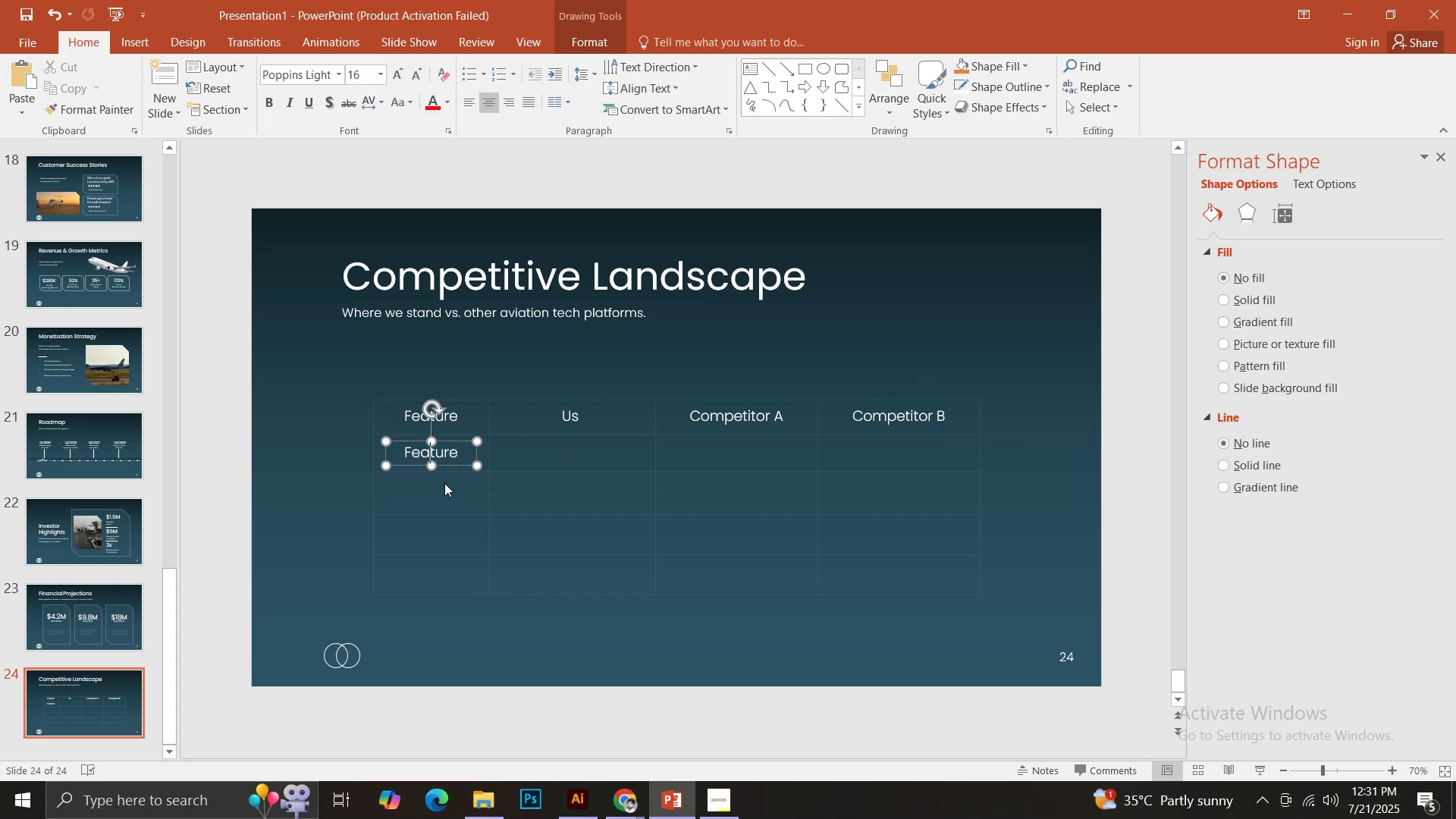 
hold_key(key=ShiftLeft, duration=1.15)
 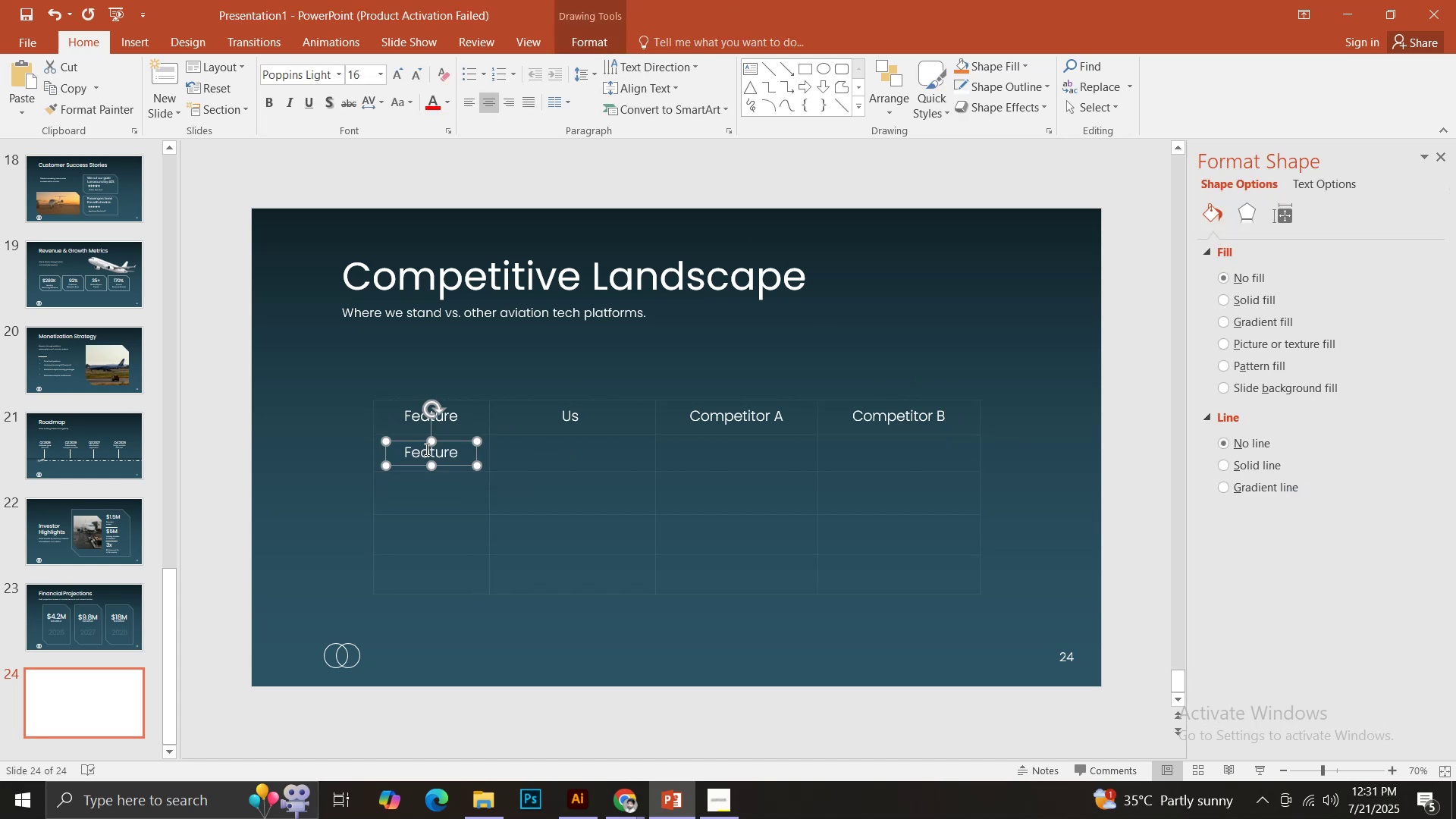 
left_click([425, 449])
 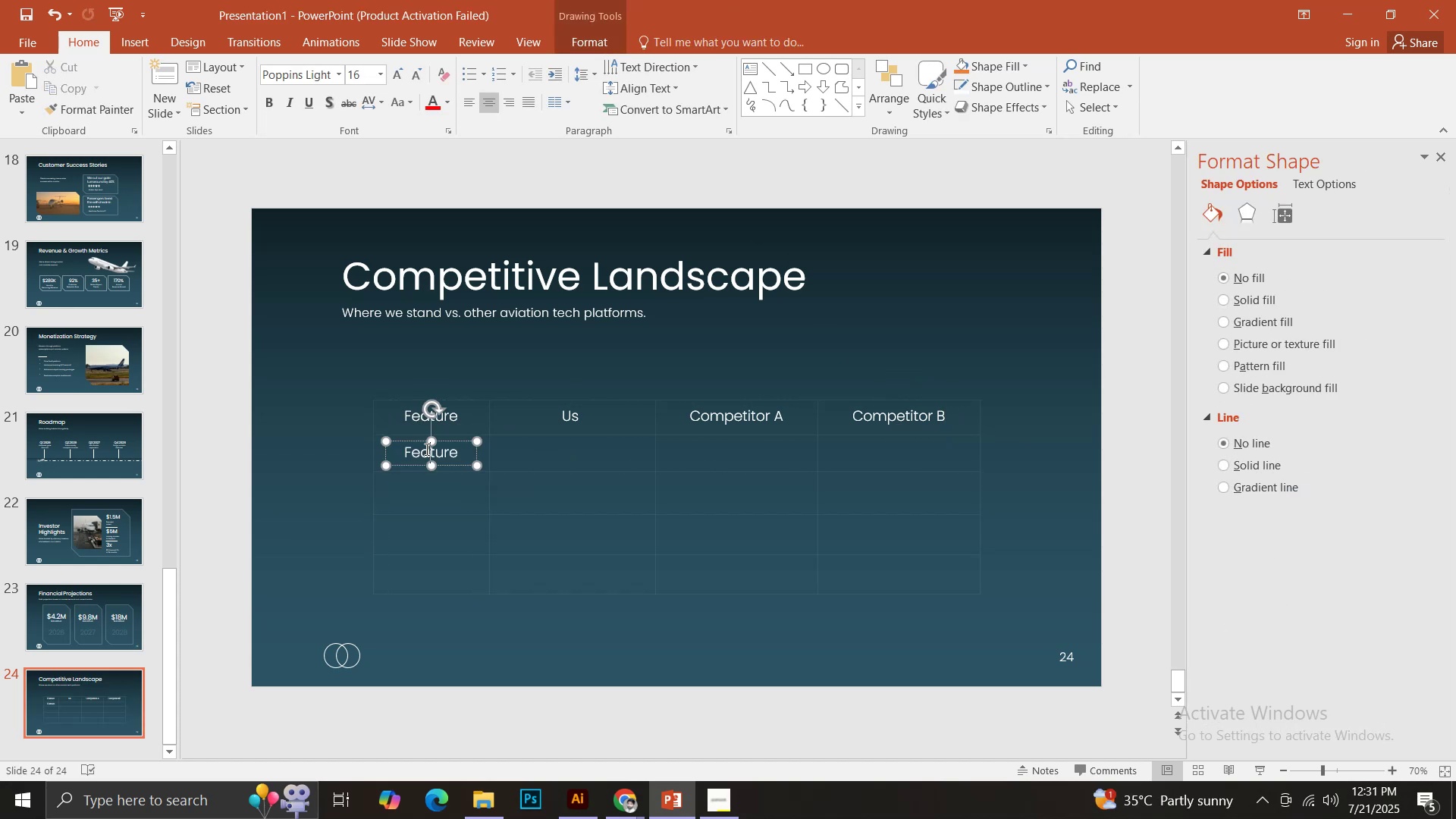 
key(Control+ControlLeft)
 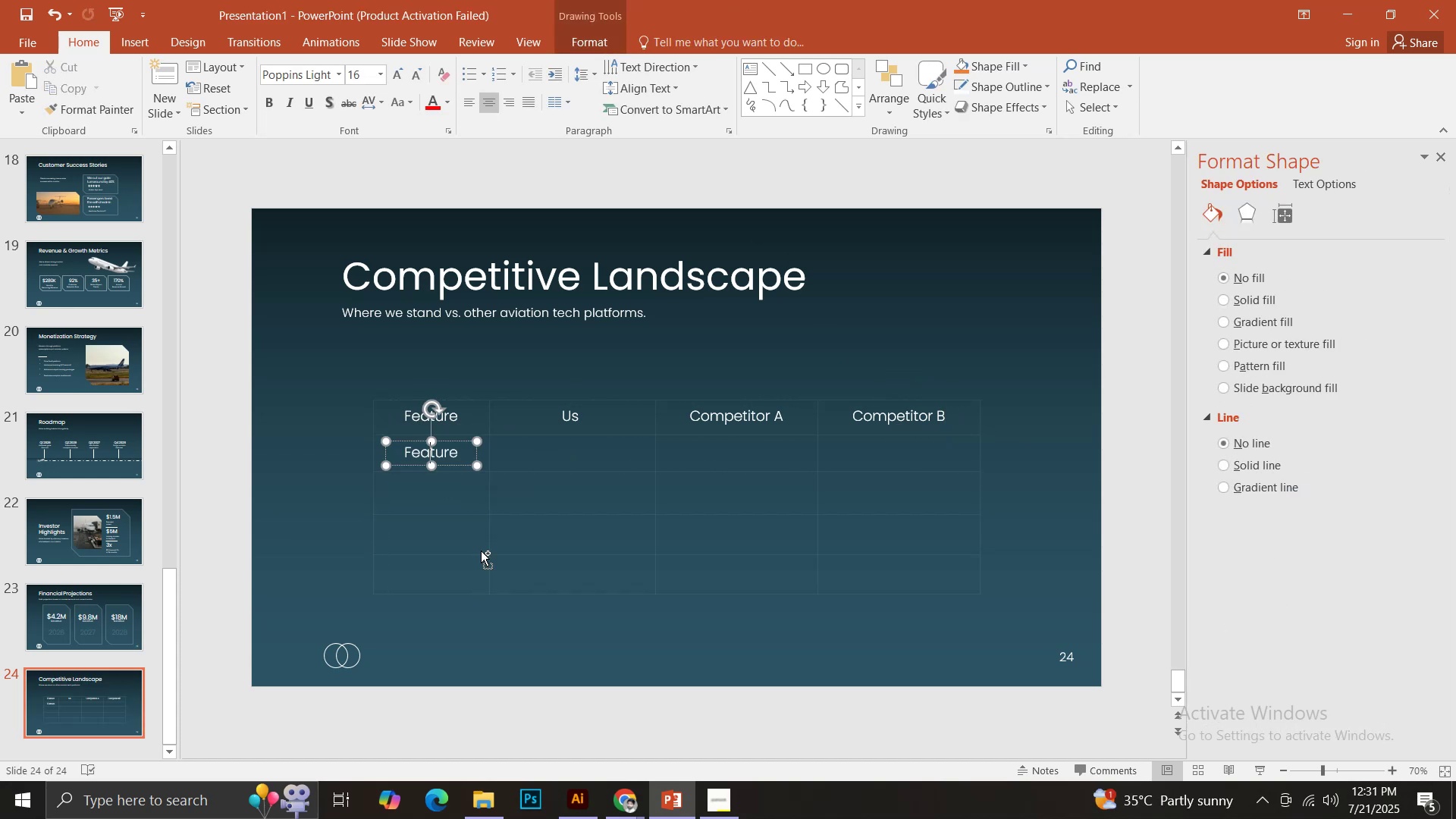 
key(Control+A)
 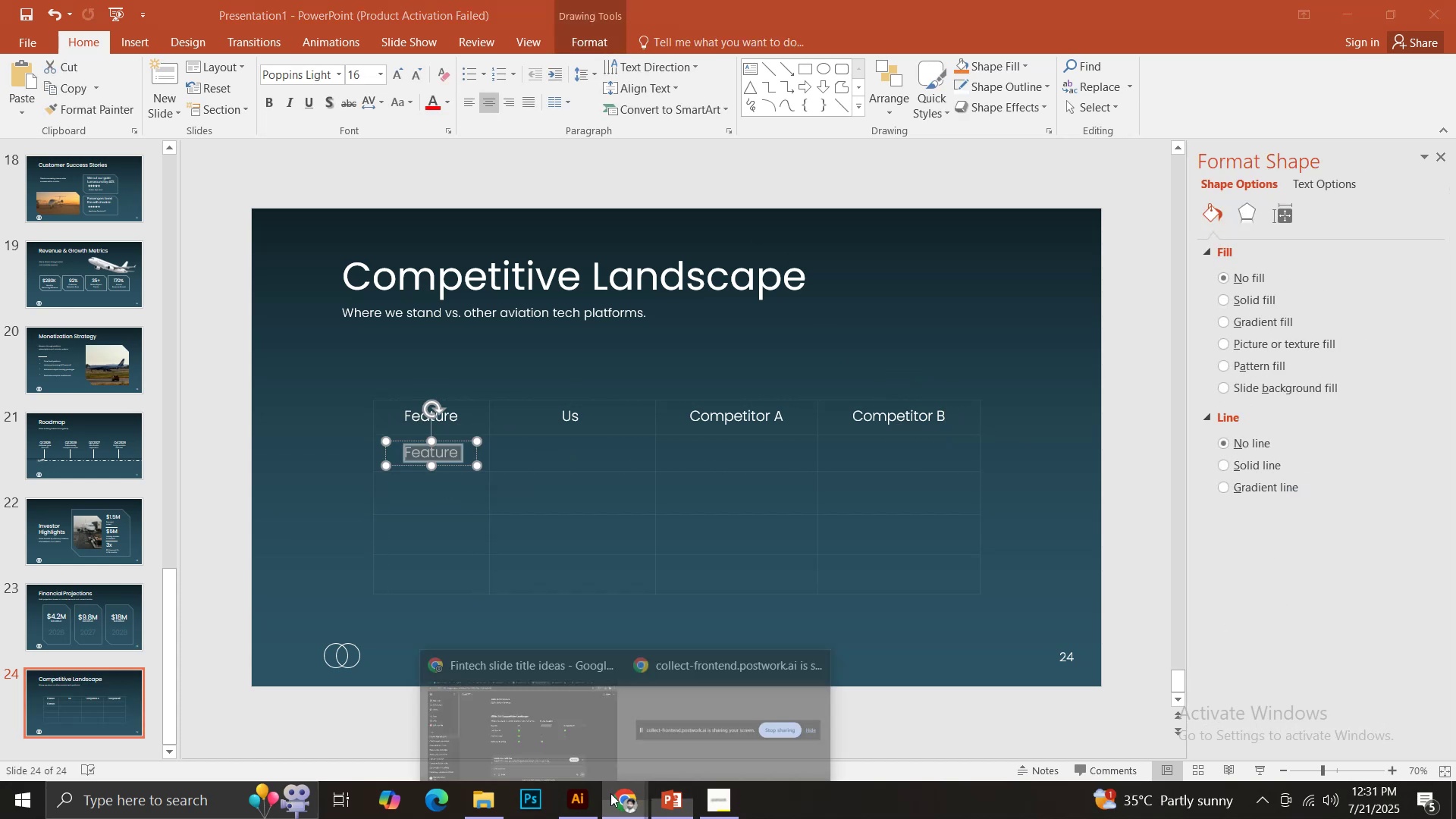 
double_click([544, 730])
 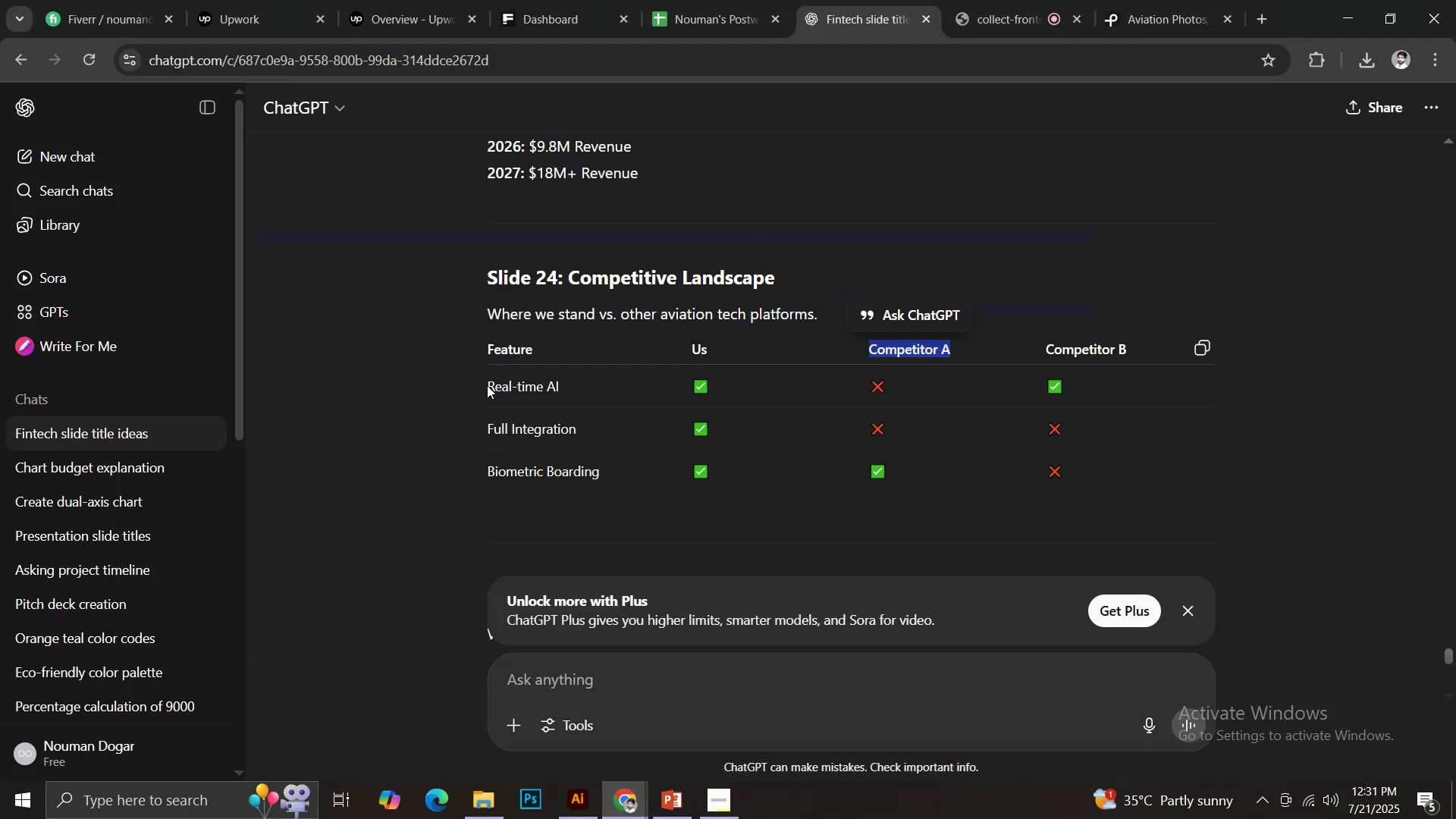 
left_click_drag(start_coordinate=[487, 385], to_coordinate=[585, 385])
 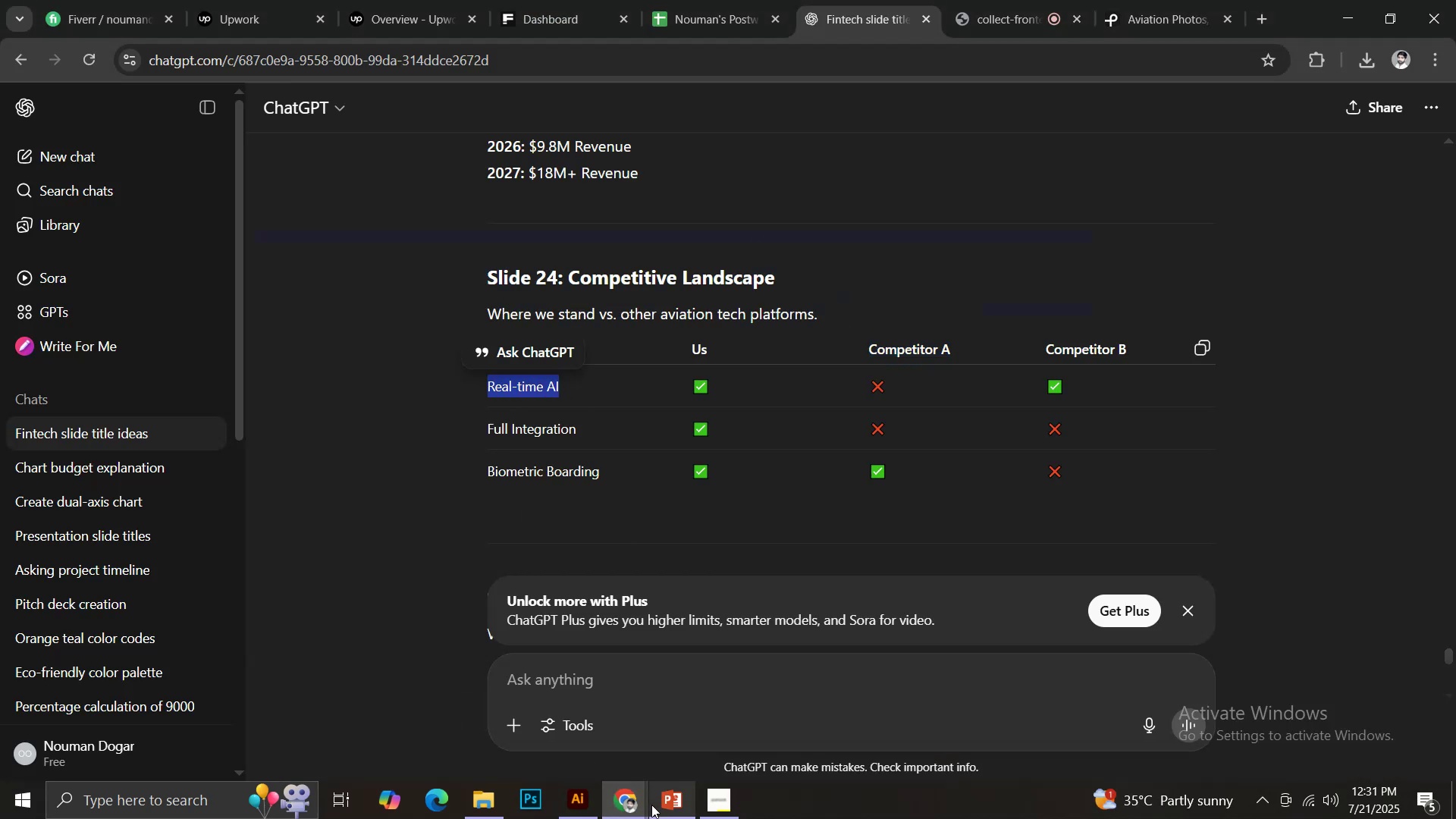 
key(Control+C)
 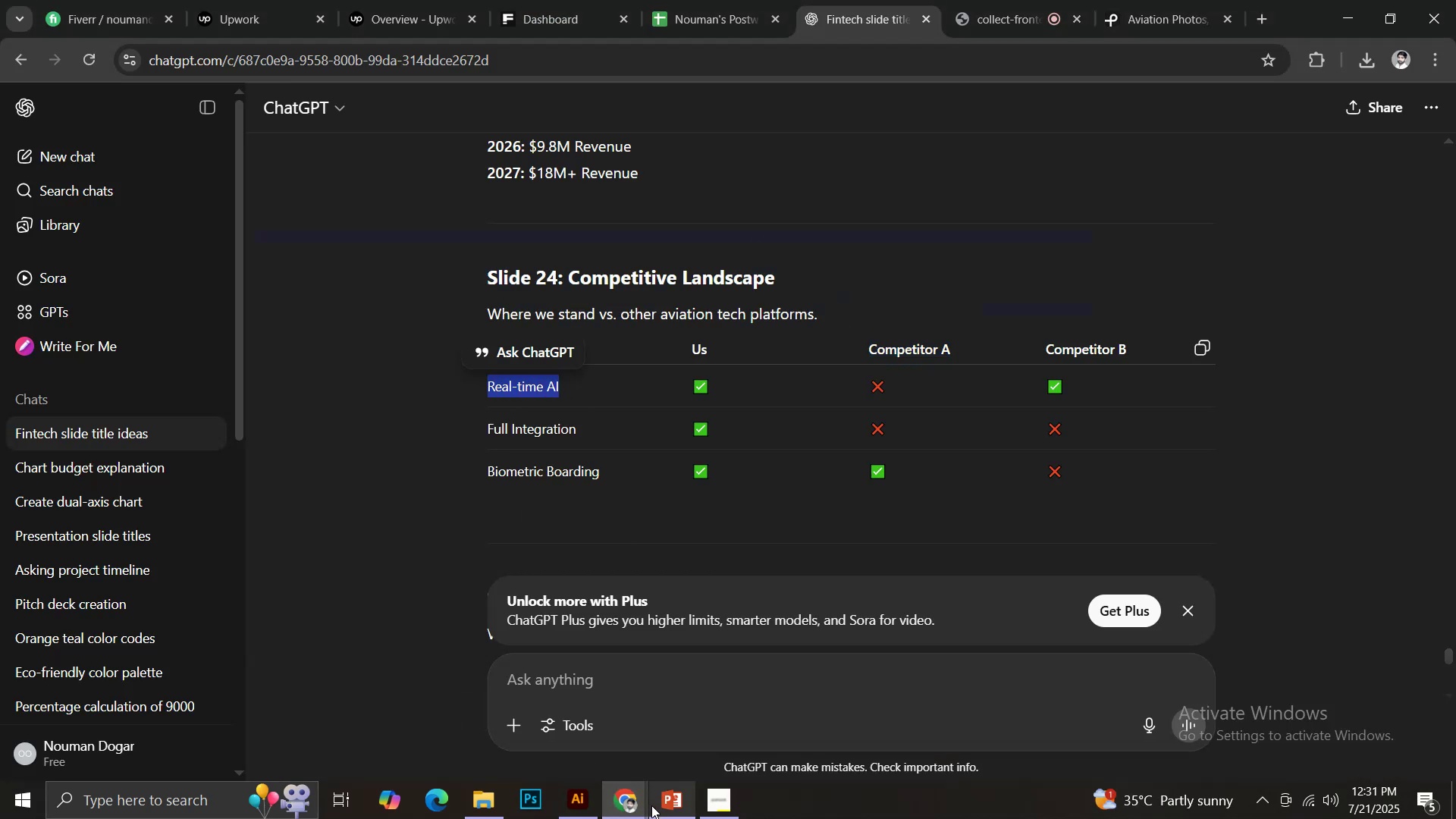 
left_click([652, 806])
 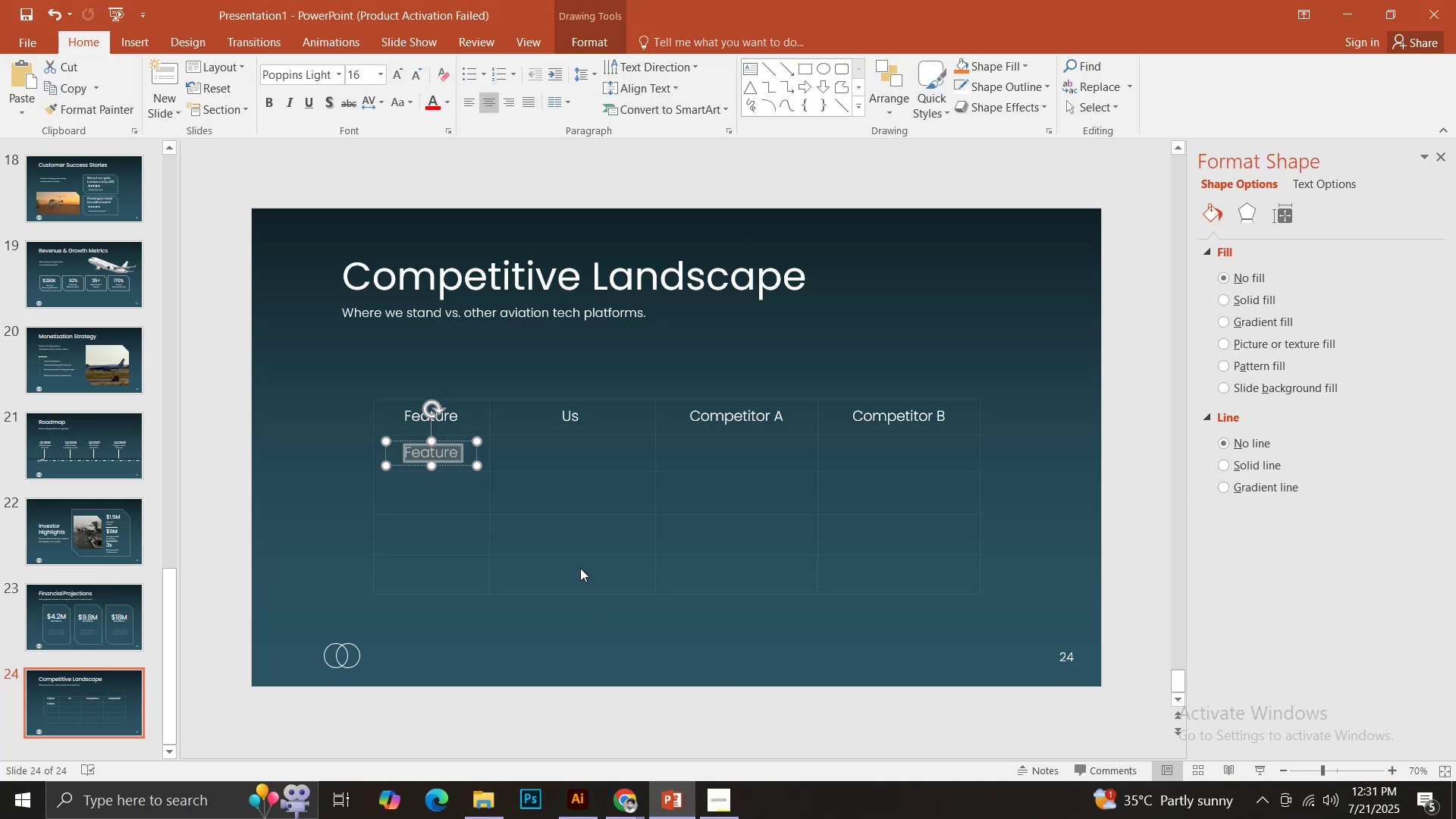 
key(Control+V)
 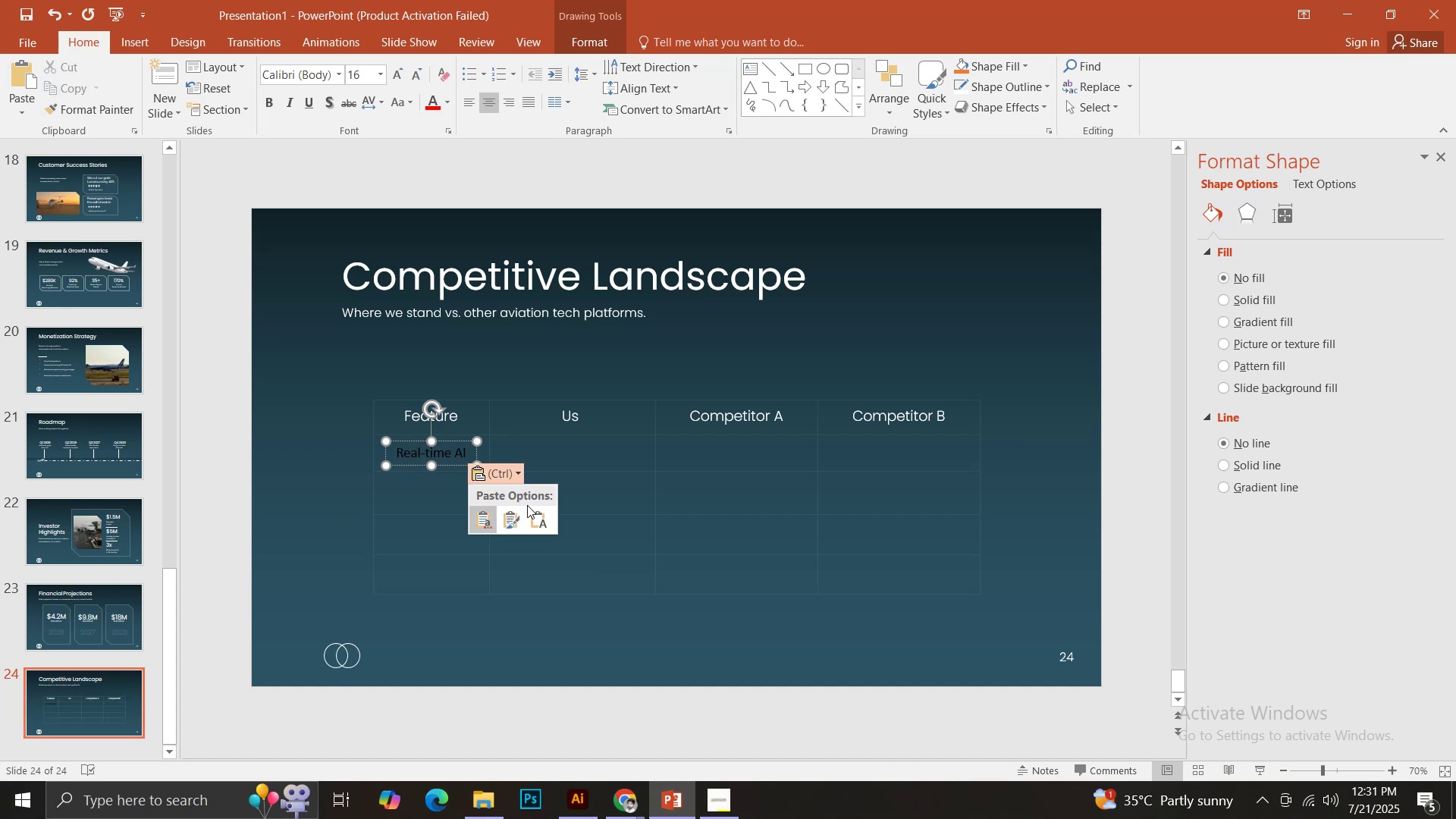 
double_click([535, 515])
 